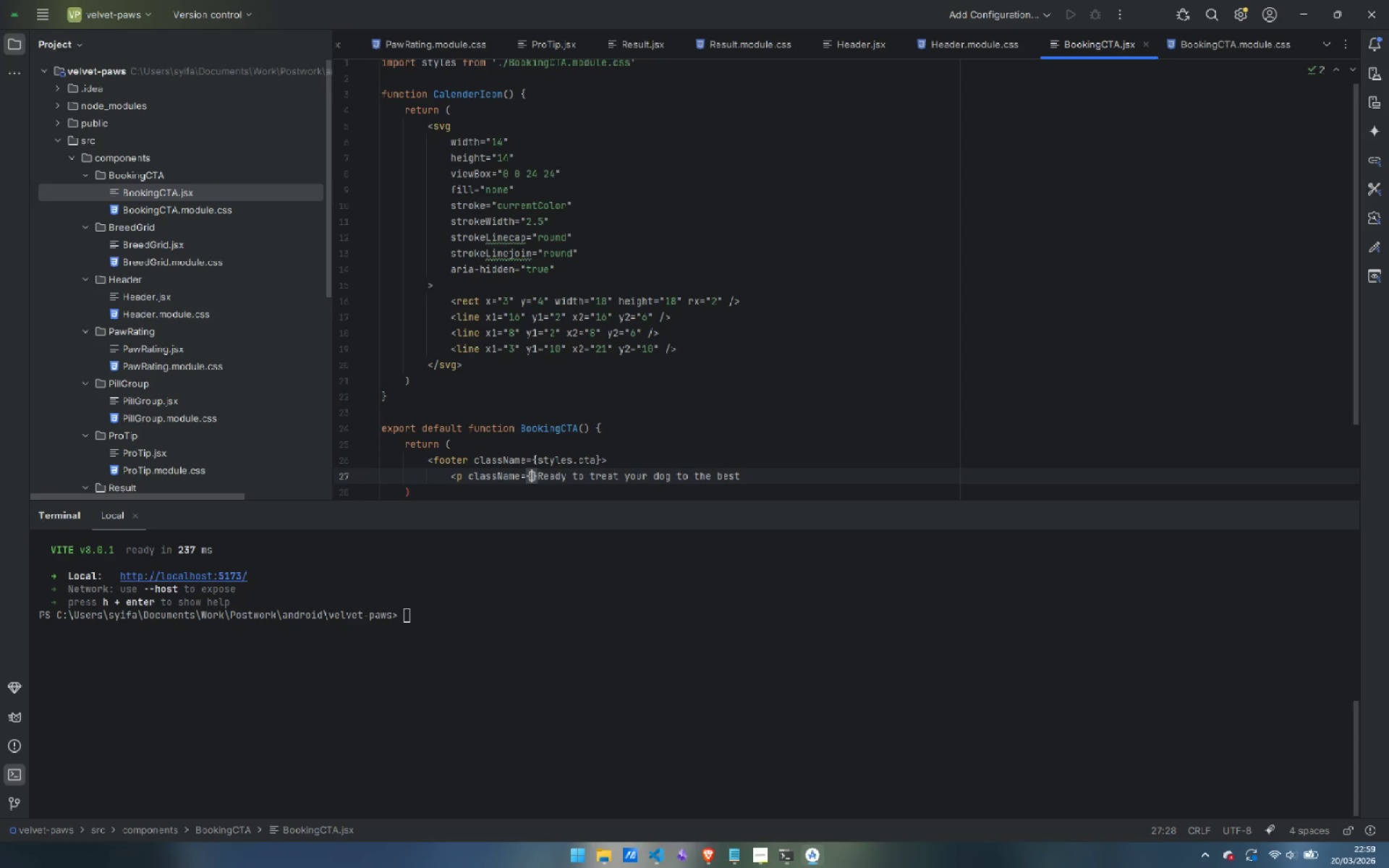 
 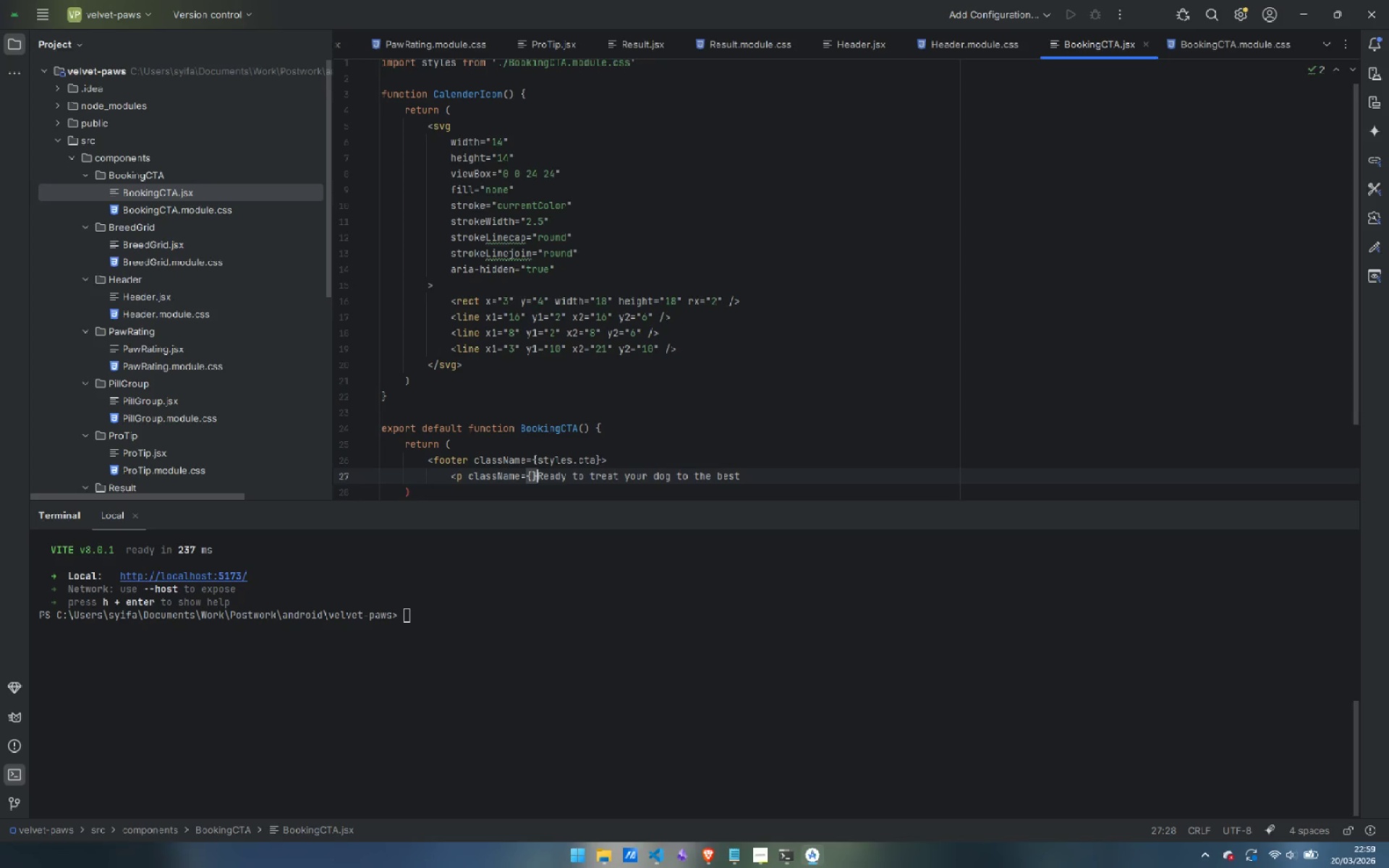 
key(ArrowLeft)
 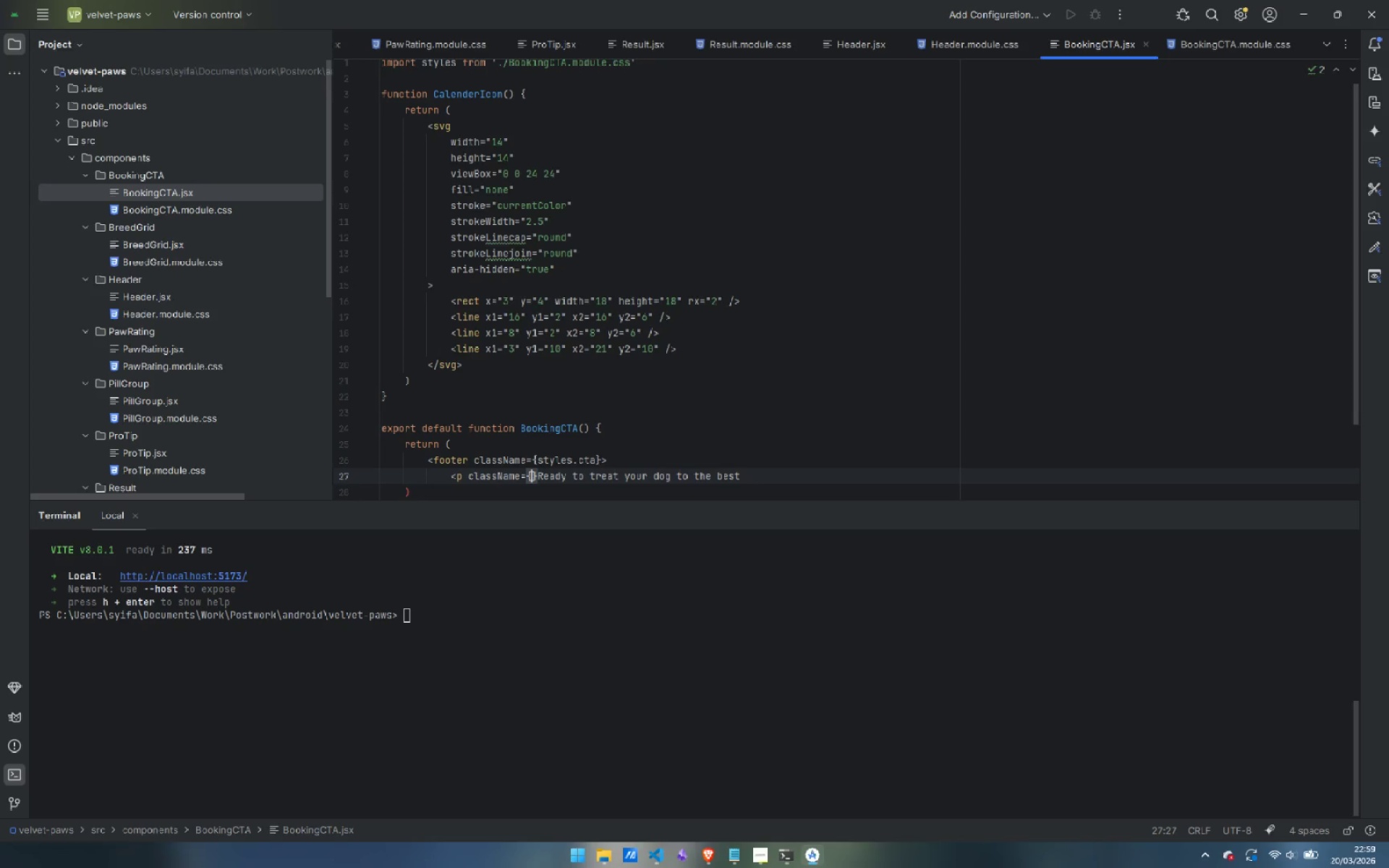 
type(srtl)
key(Backspace)
key(Backspace)
key(Backspace)
type(tyles.tagline)
 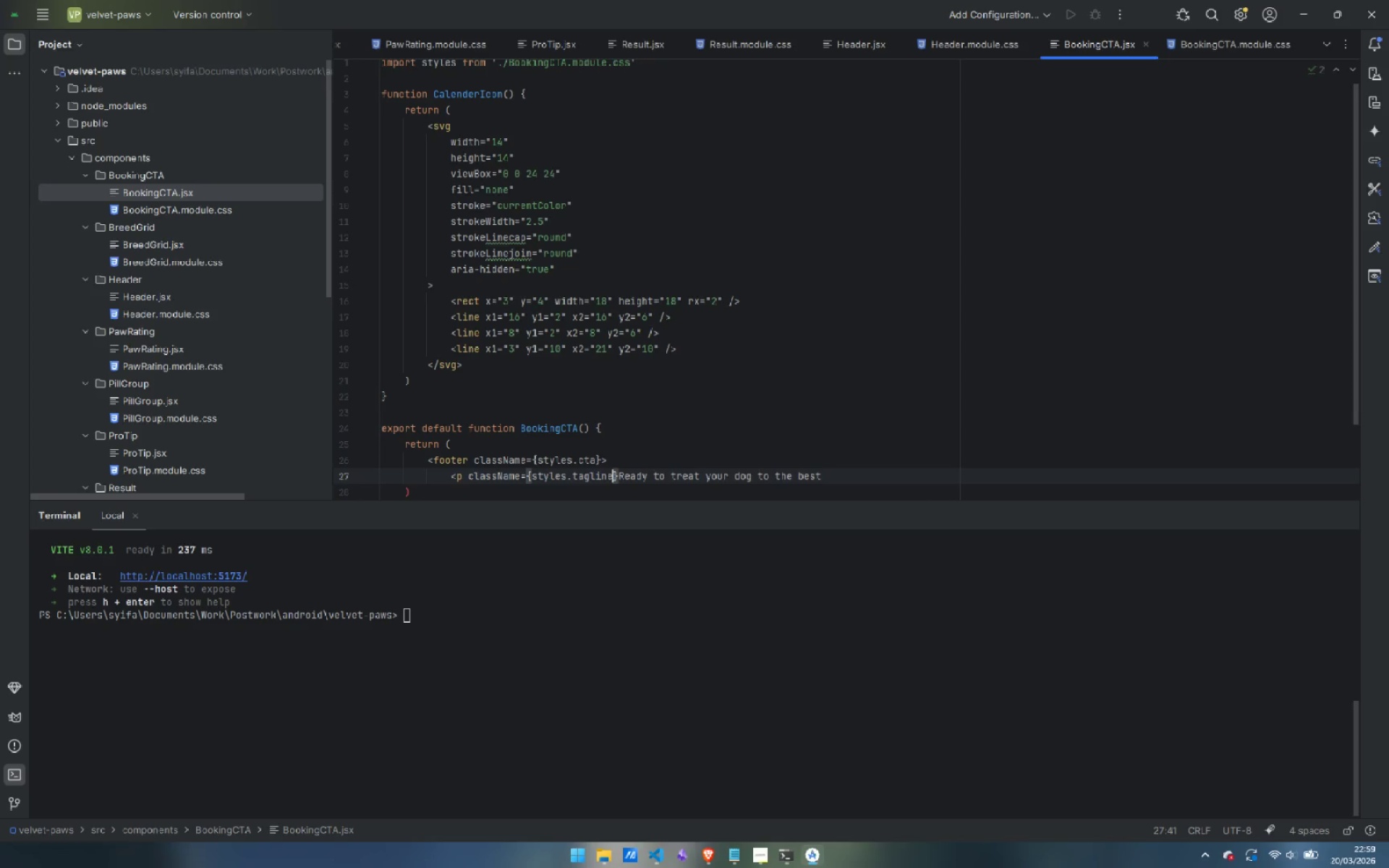 
key(ArrowRight)
 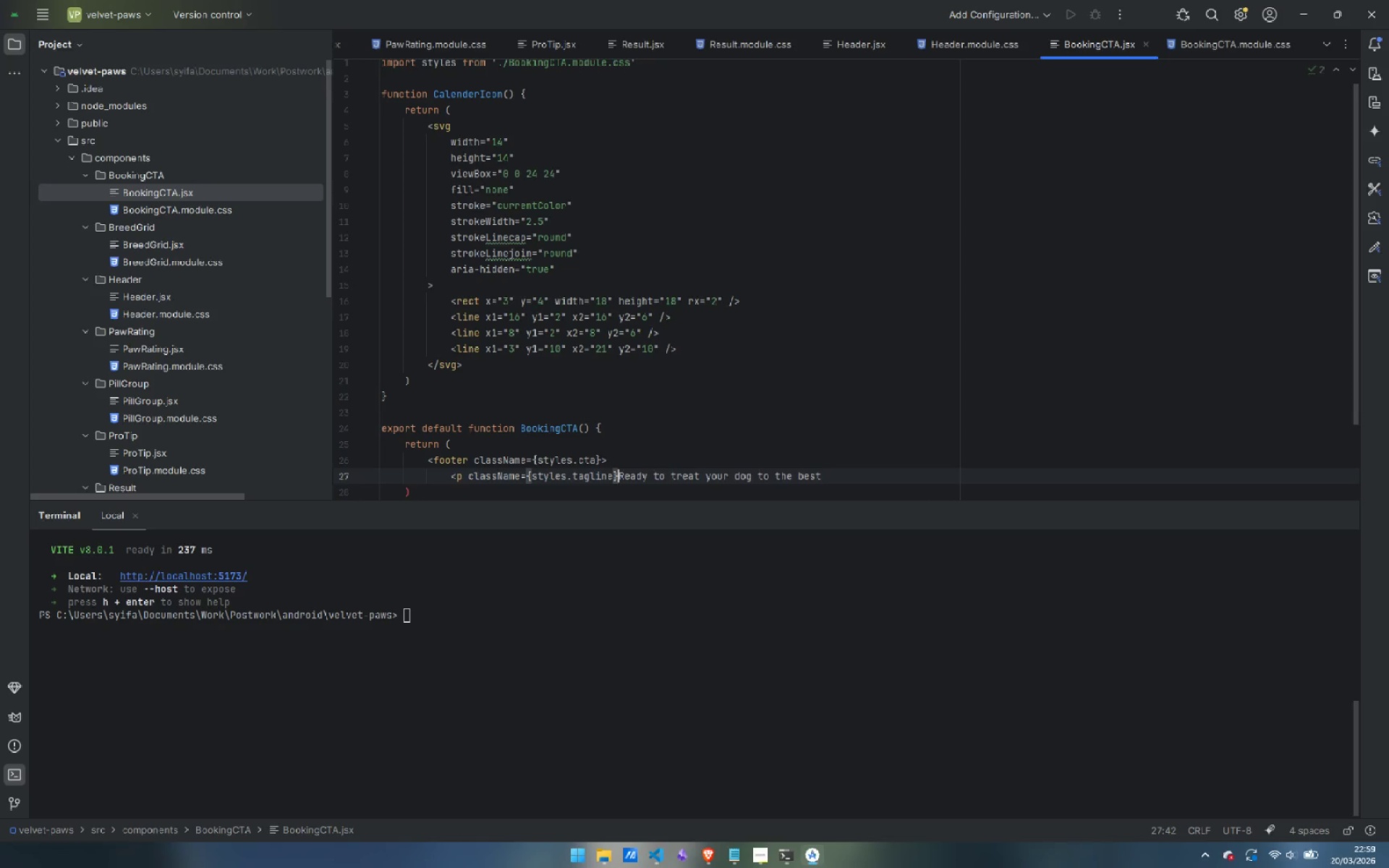 
key(Shift+Period)
 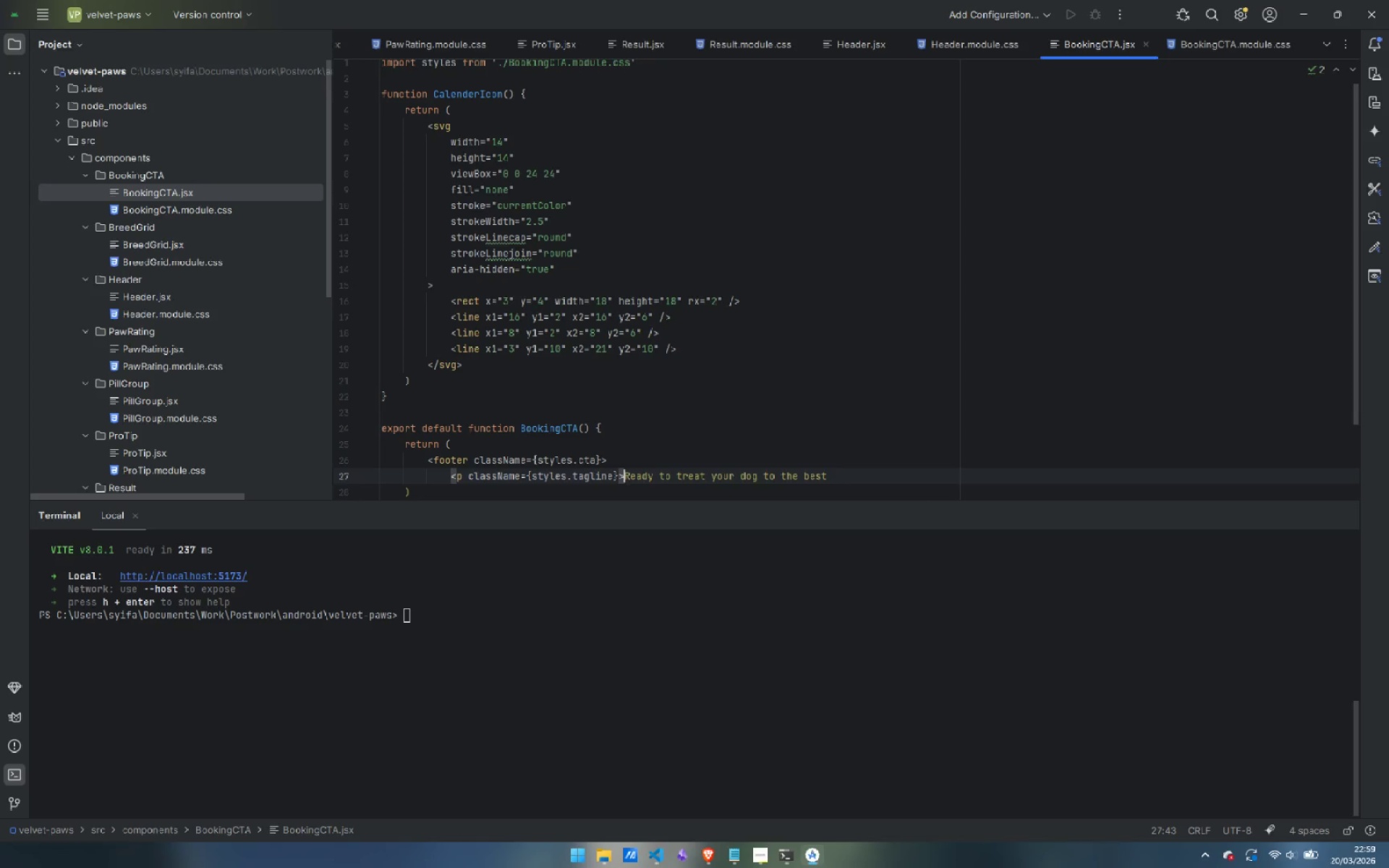 
key(Control+ArrowRight)
 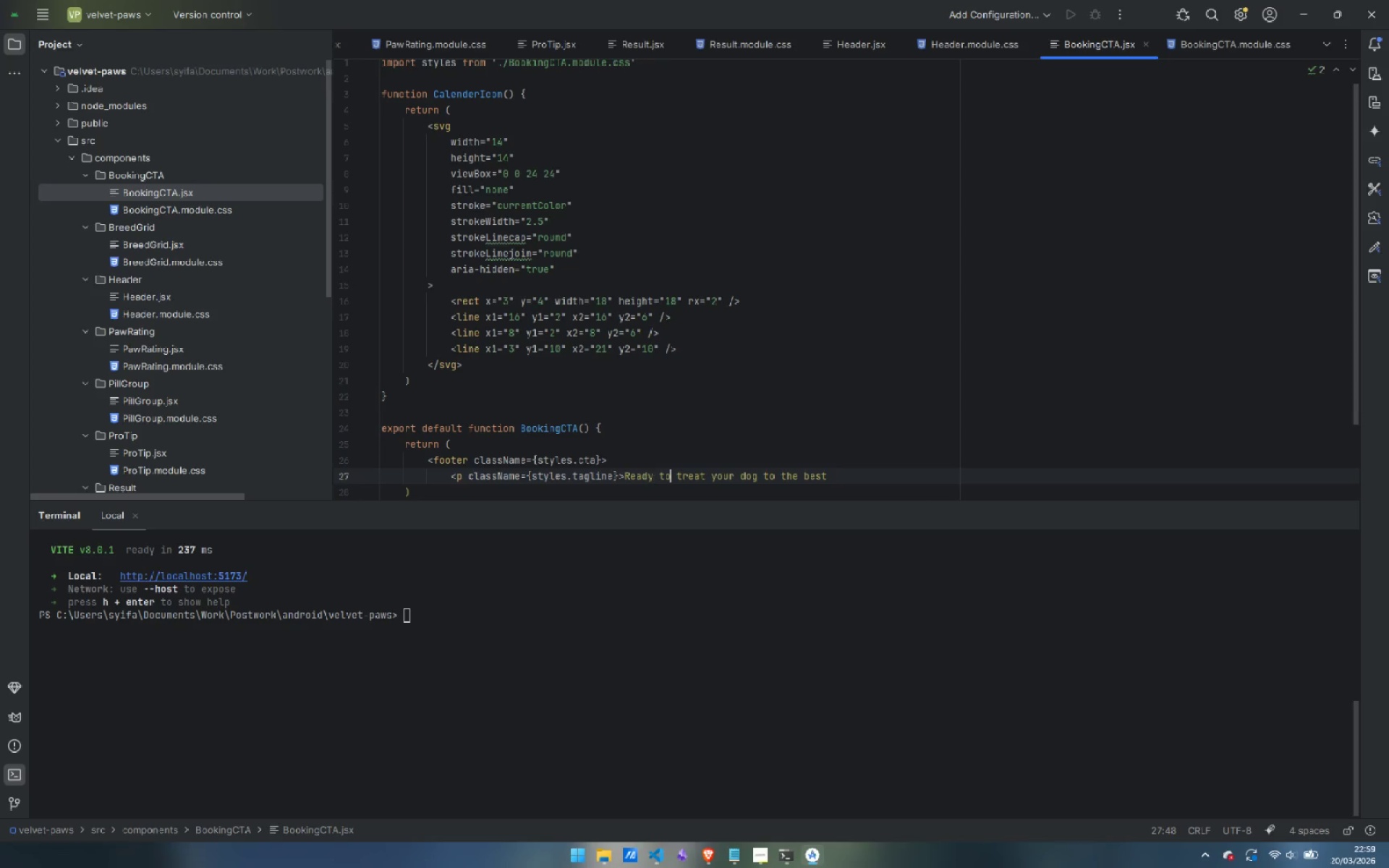 
key(Control+ArrowRight)
 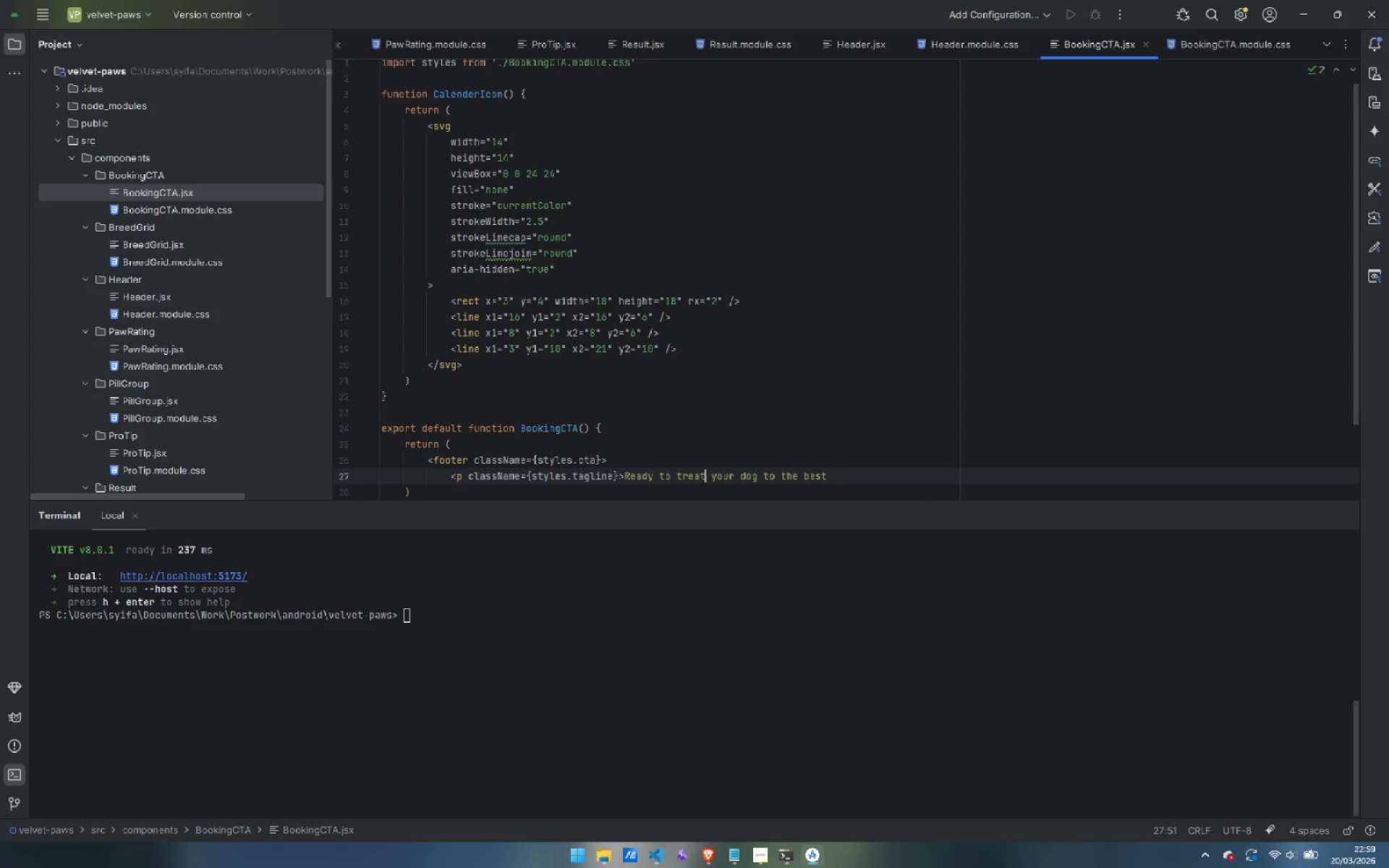 
key(Control+ArrowRight)
 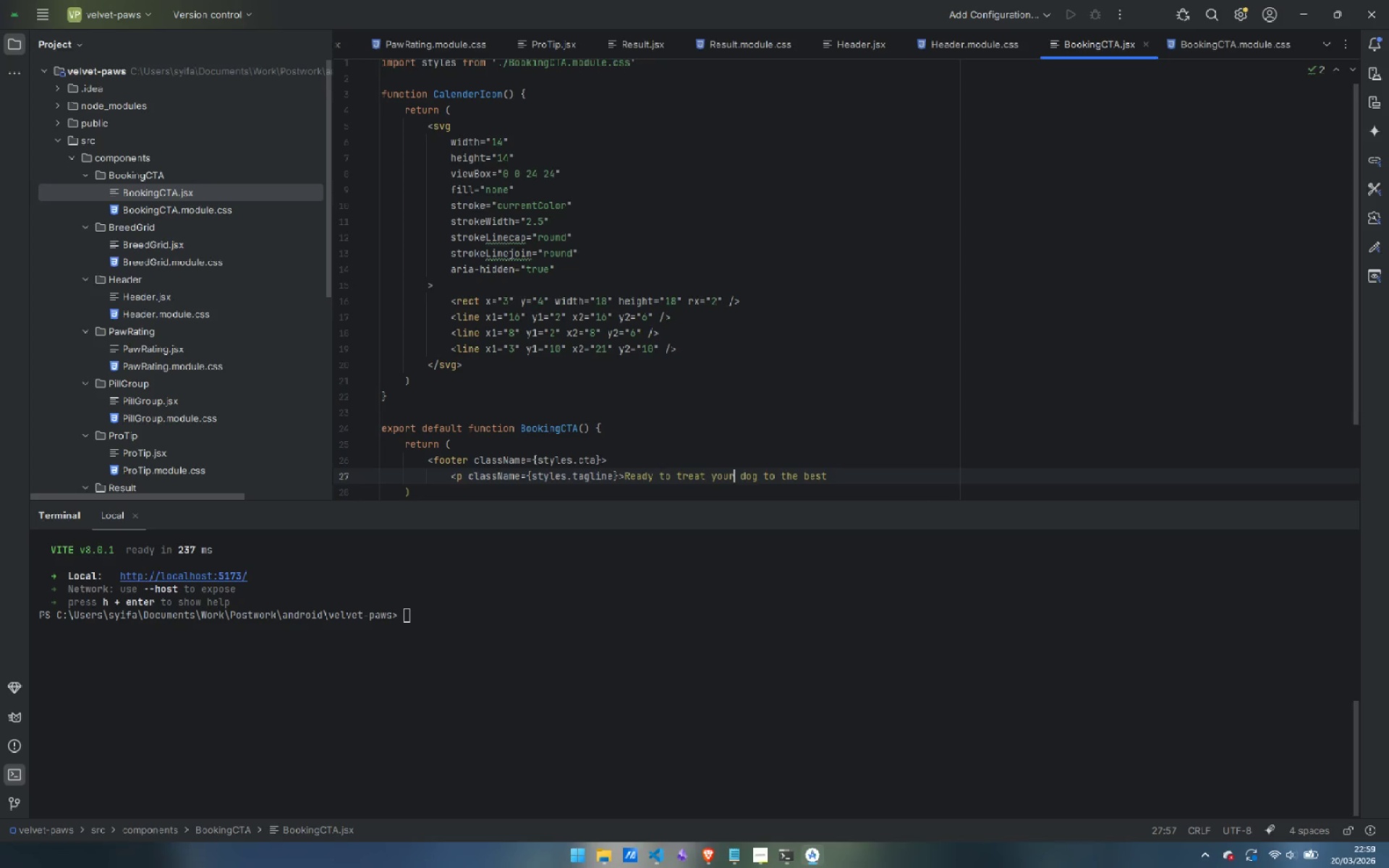 
key(Control+ArrowRight)
 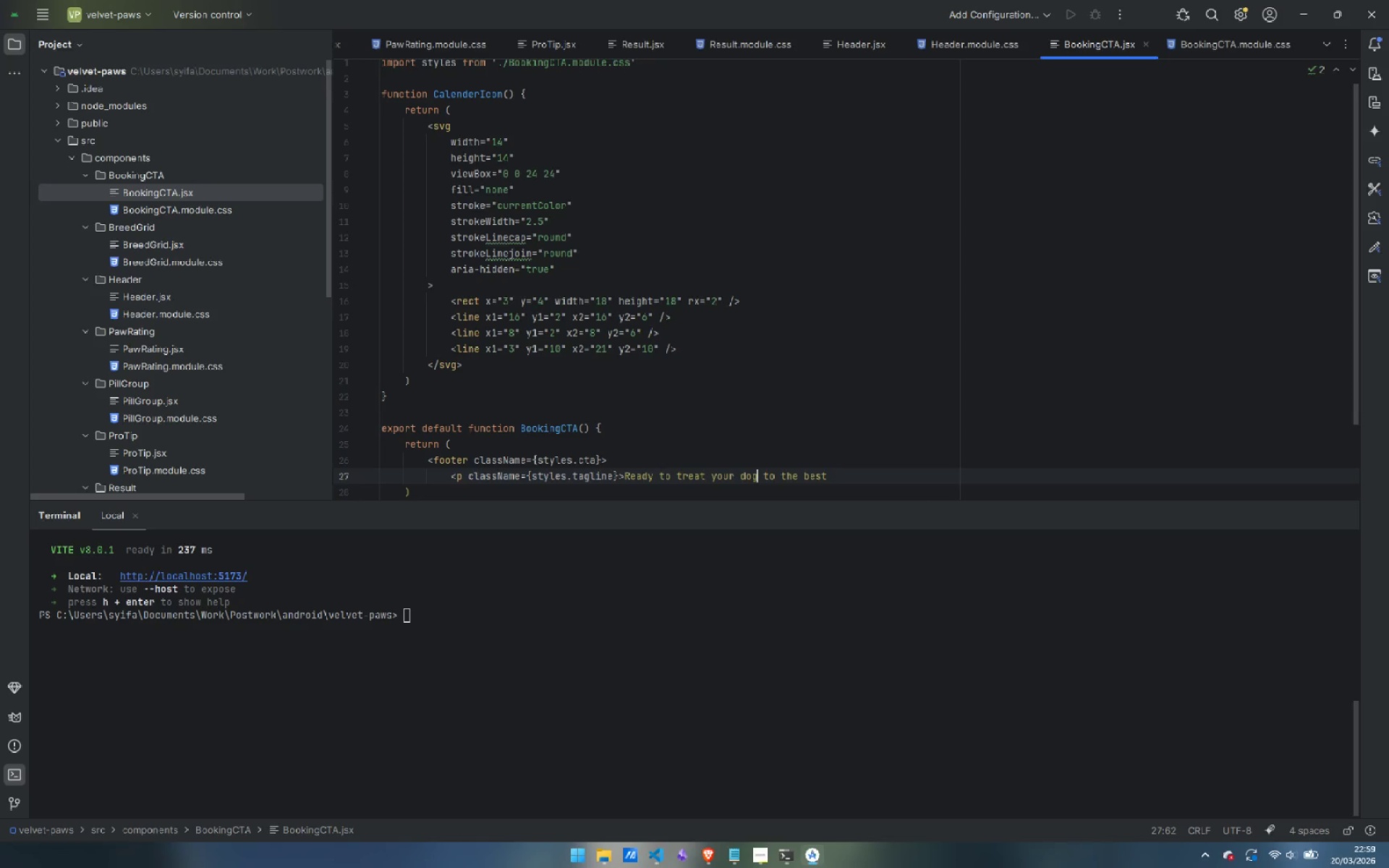 
key(Control+ArrowRight)
 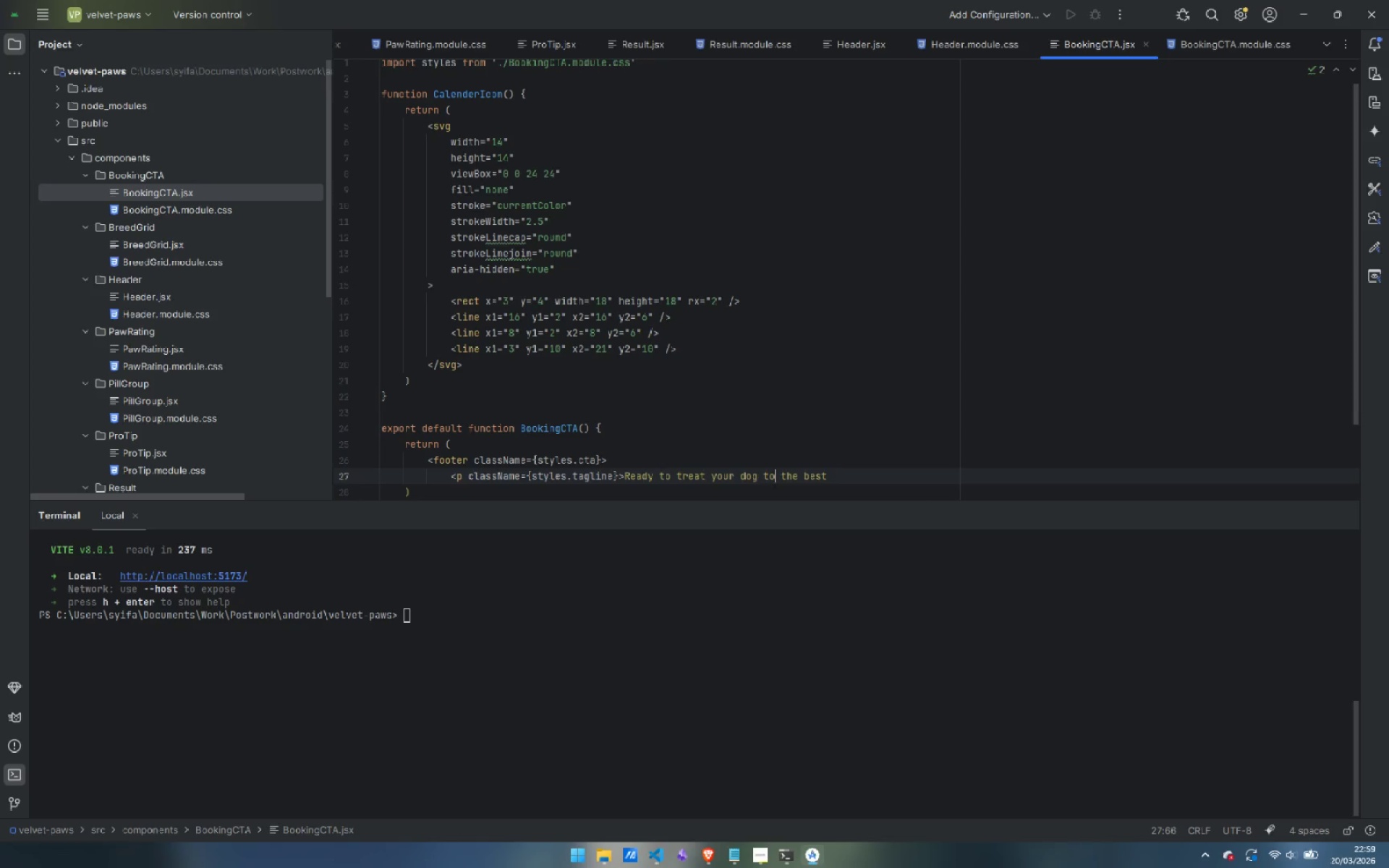 
key(Control+ArrowRight)
 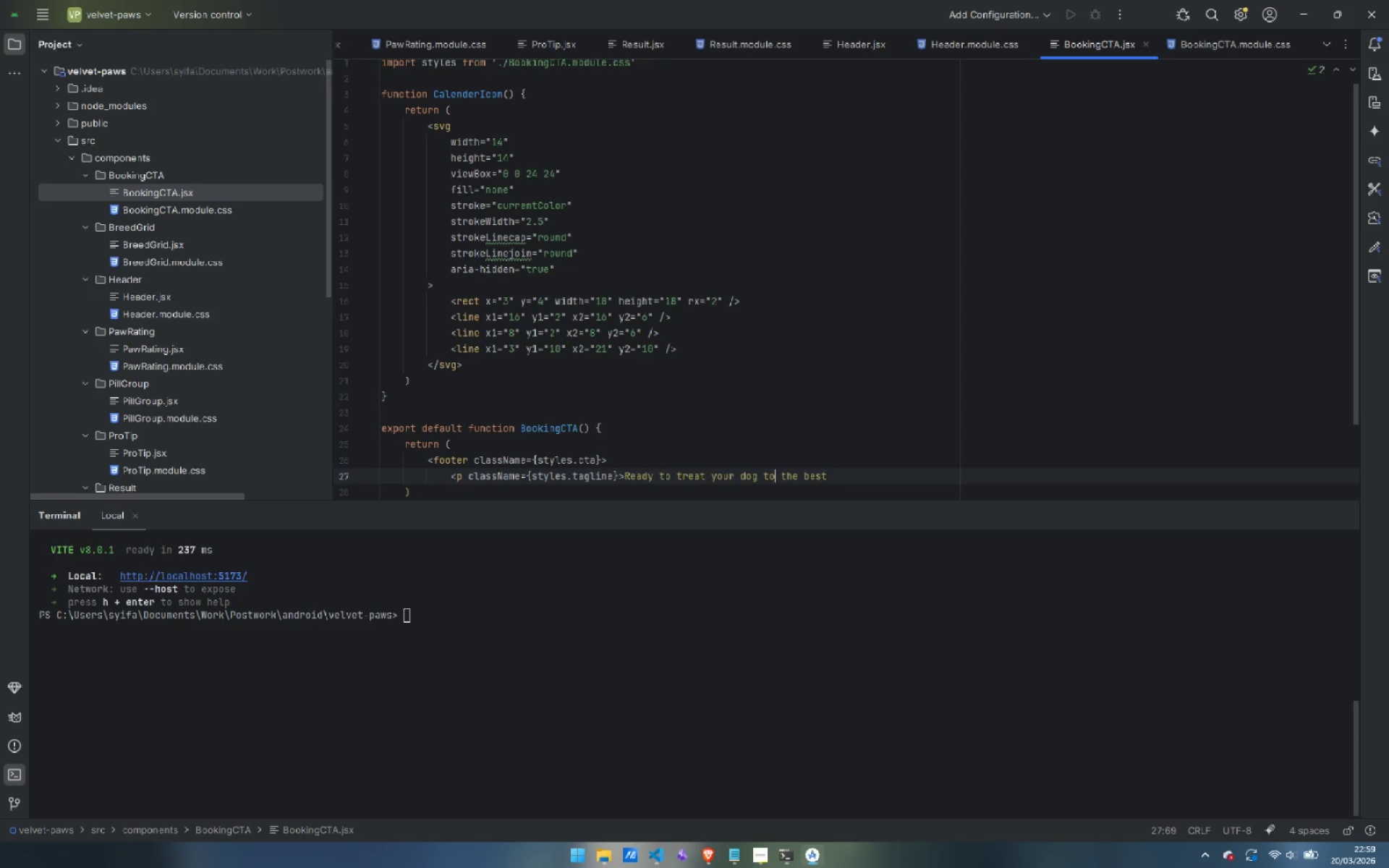 
key(Control+ArrowRight)
 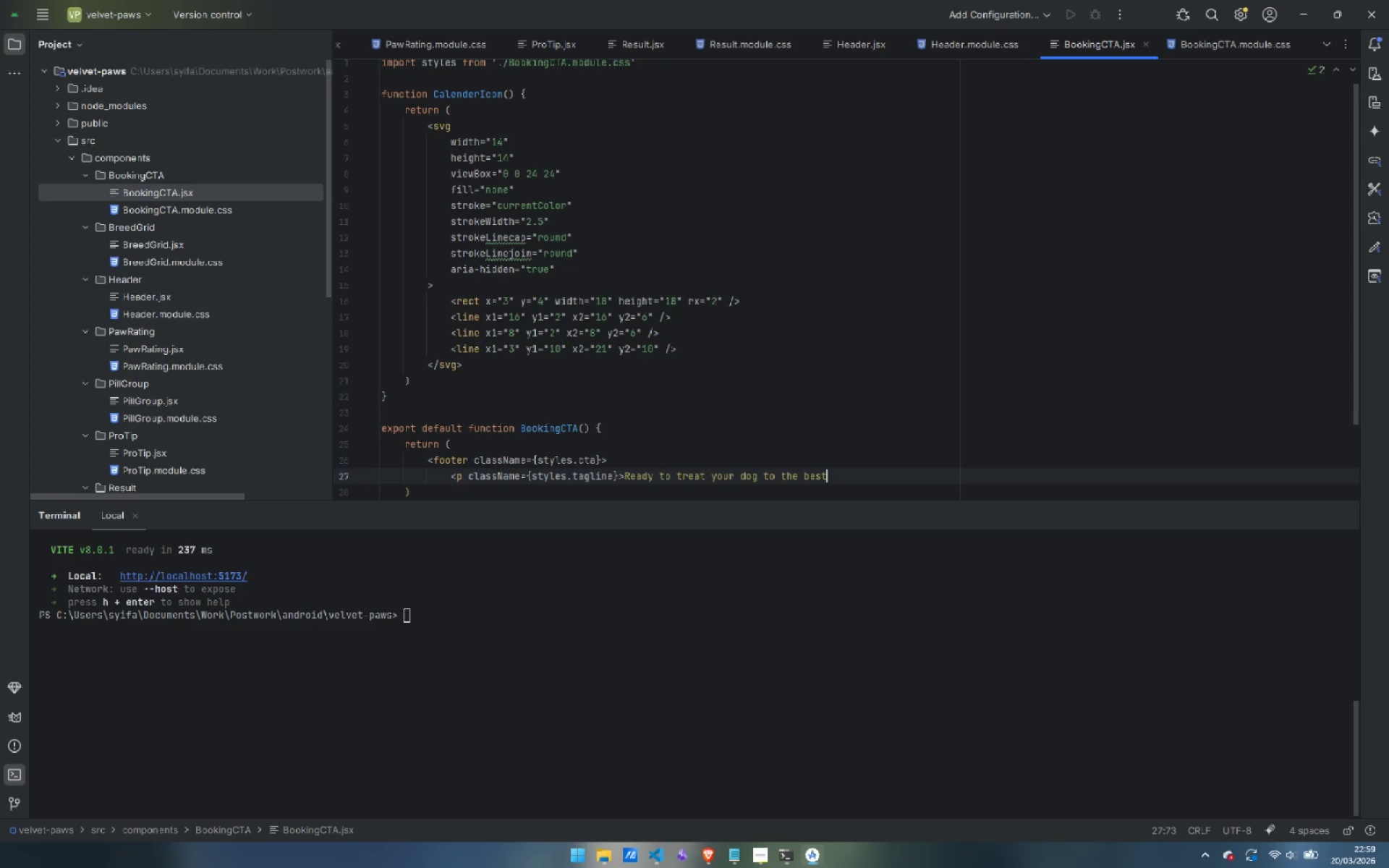 
key(Control+ArrowRight)
 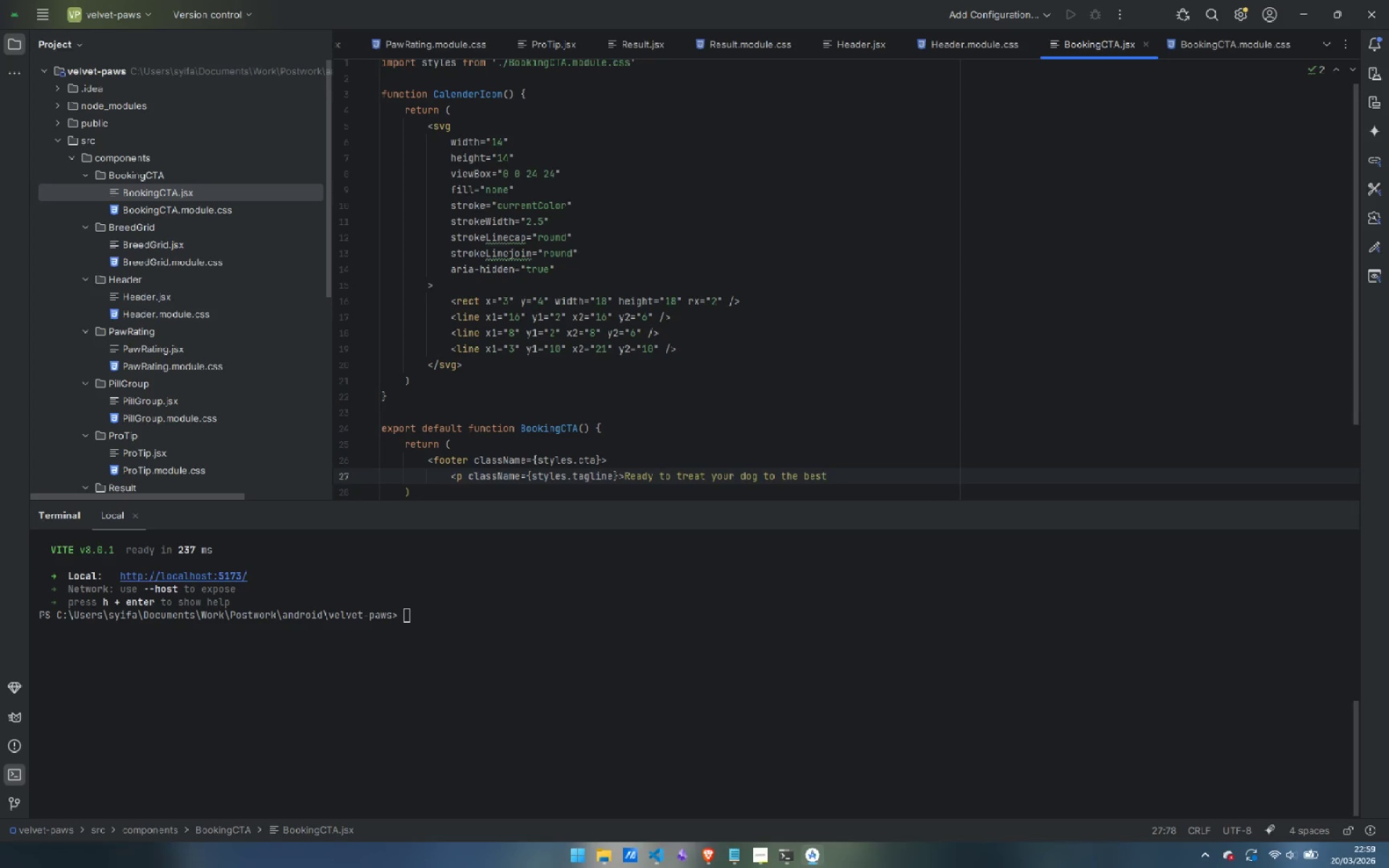 
key(Shift+Slash)
 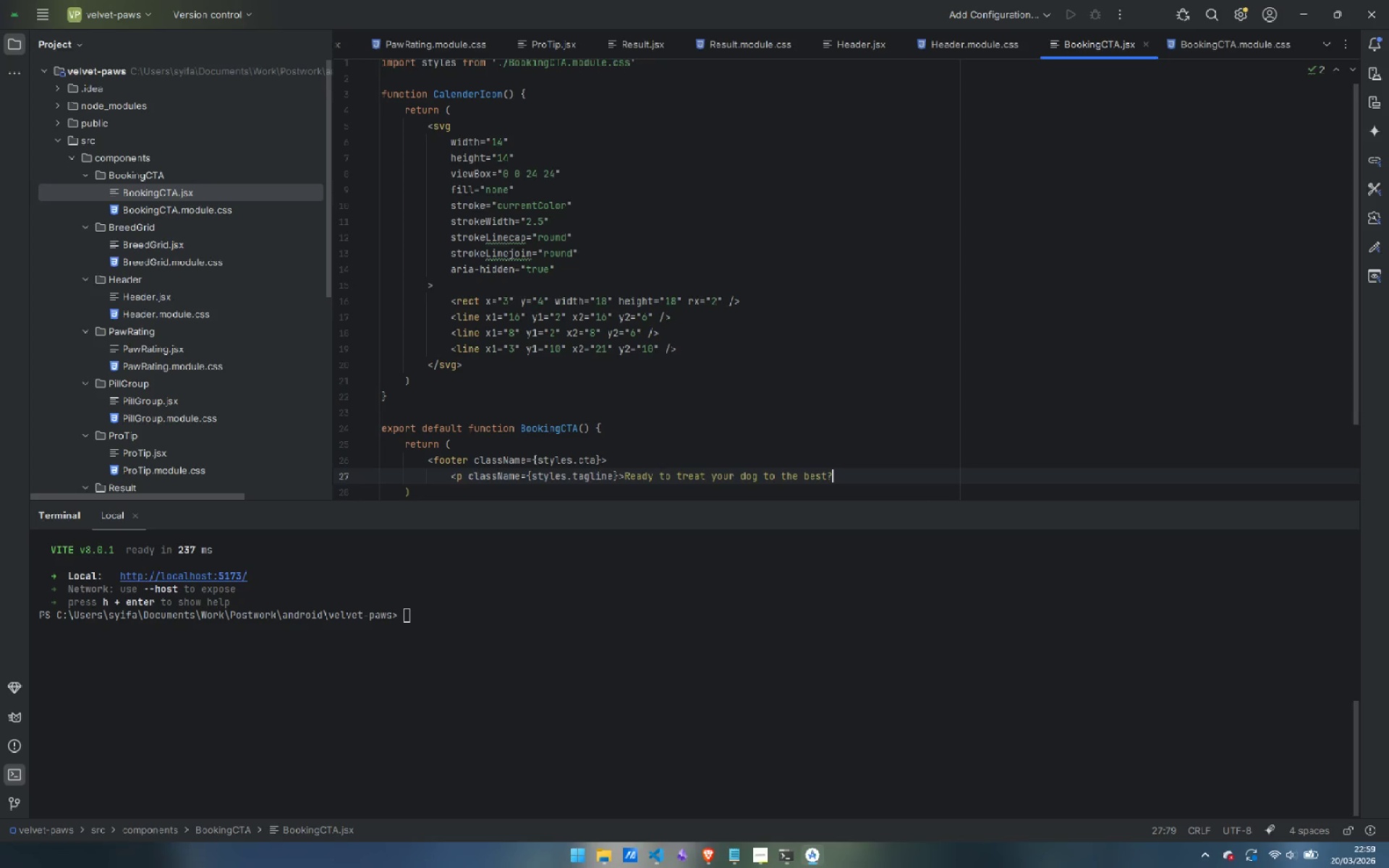 
key(Shift+ShiftLeft)
 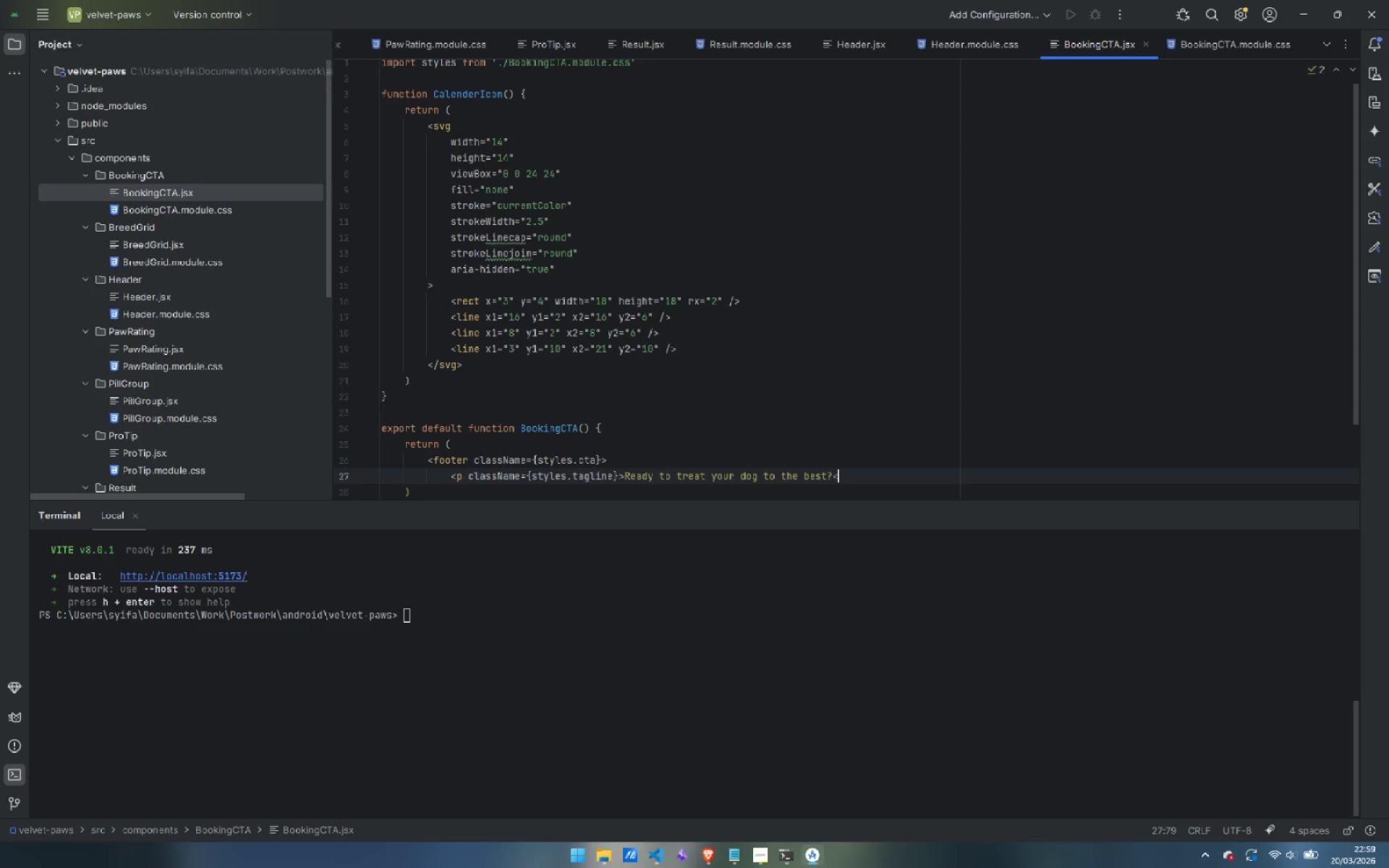 
key(Shift+Comma)
 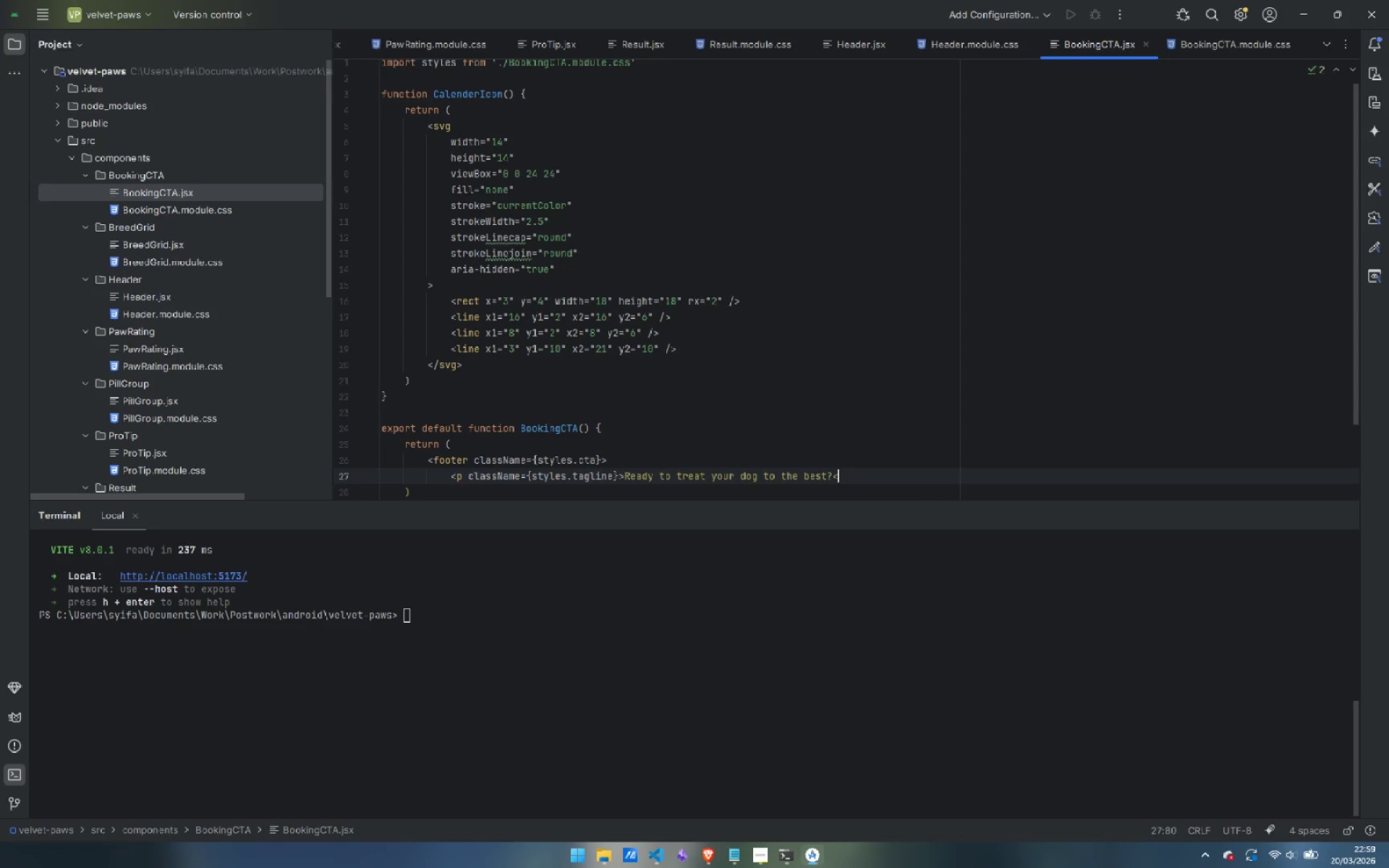 
key(Slash)
 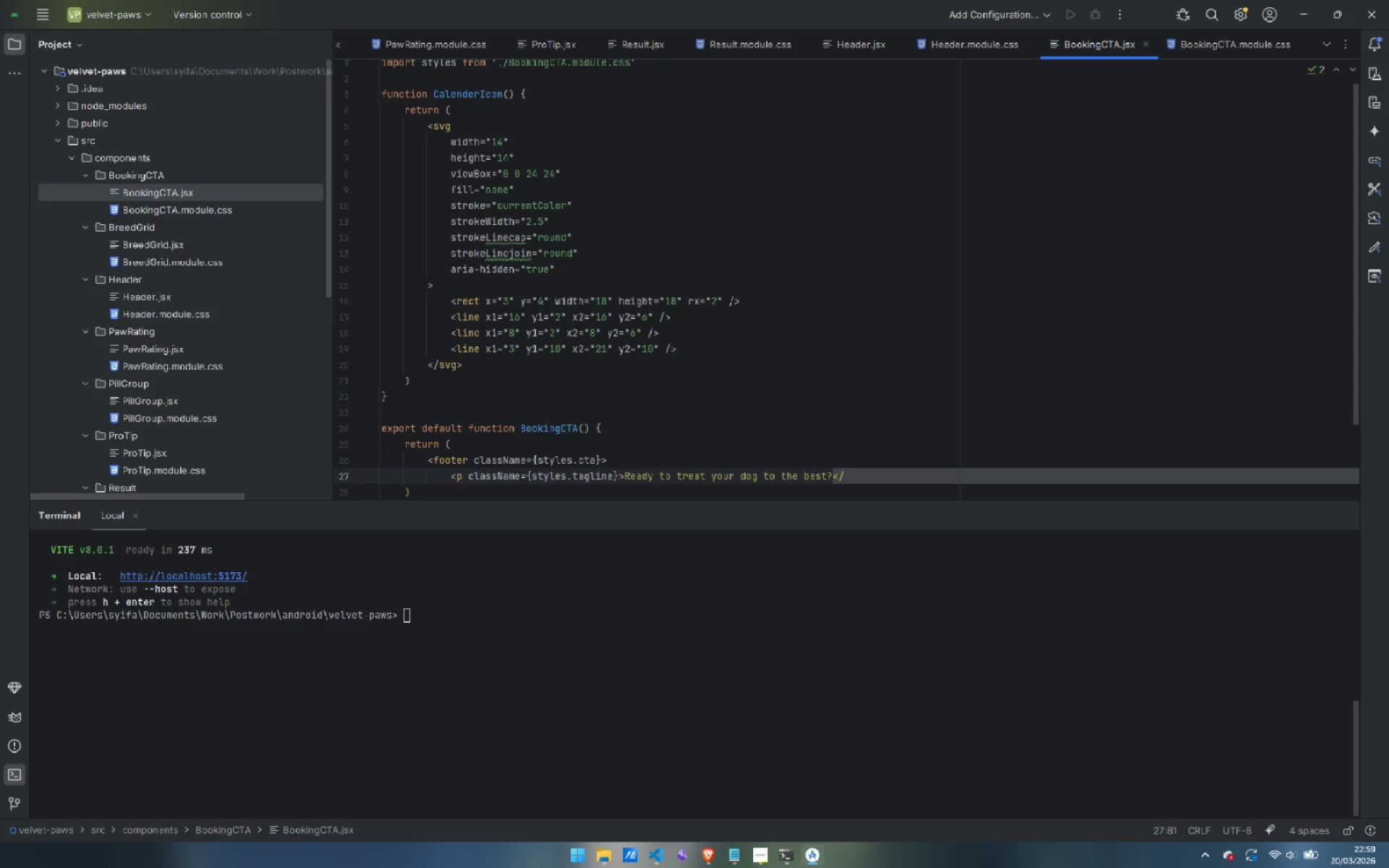 
key(P)
 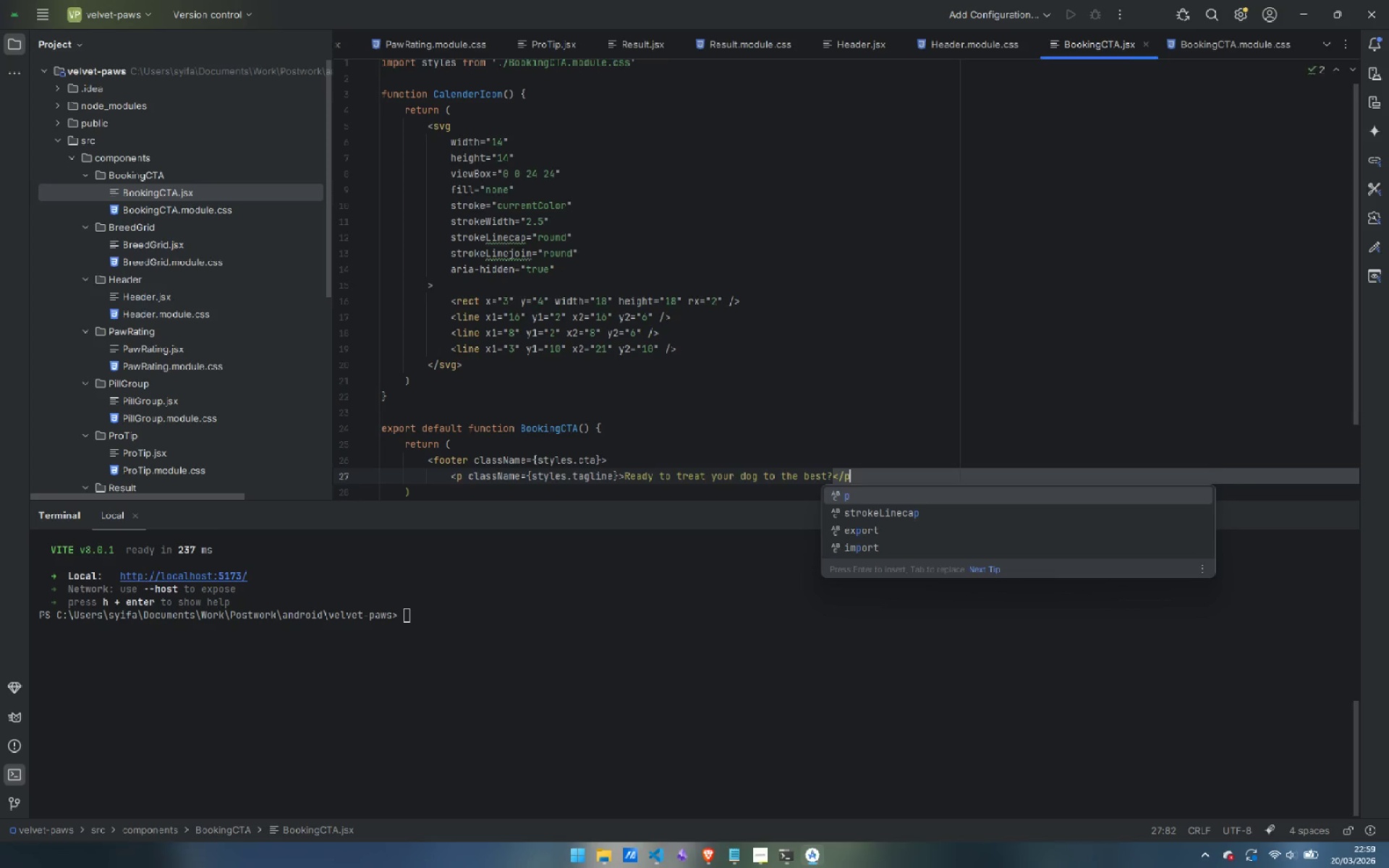 
key(Shift+Period)
 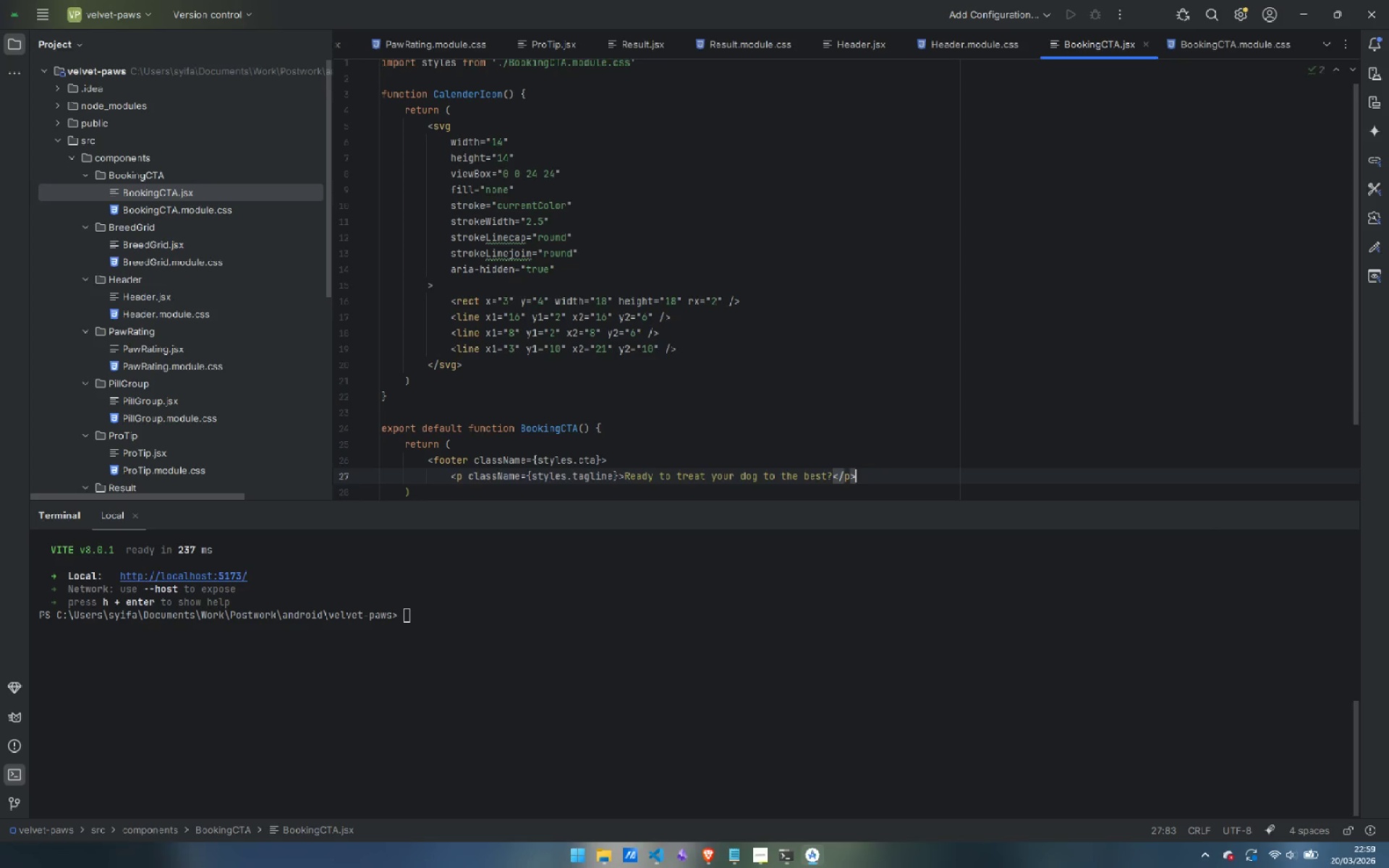 
key(Enter)
 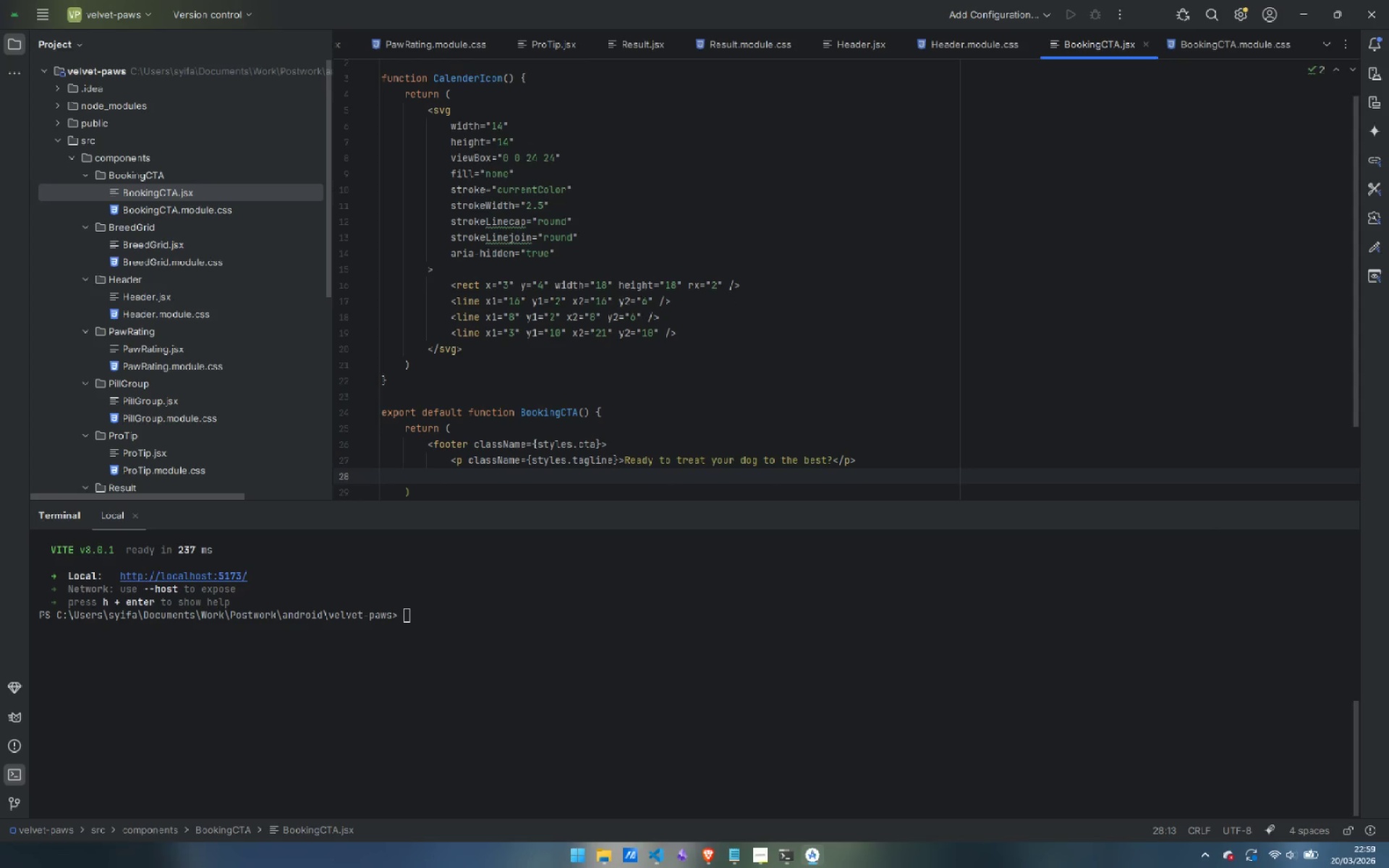 
type(<a href=#)
key(Backspace)
type("3)
key(Backspace)
type(#)
 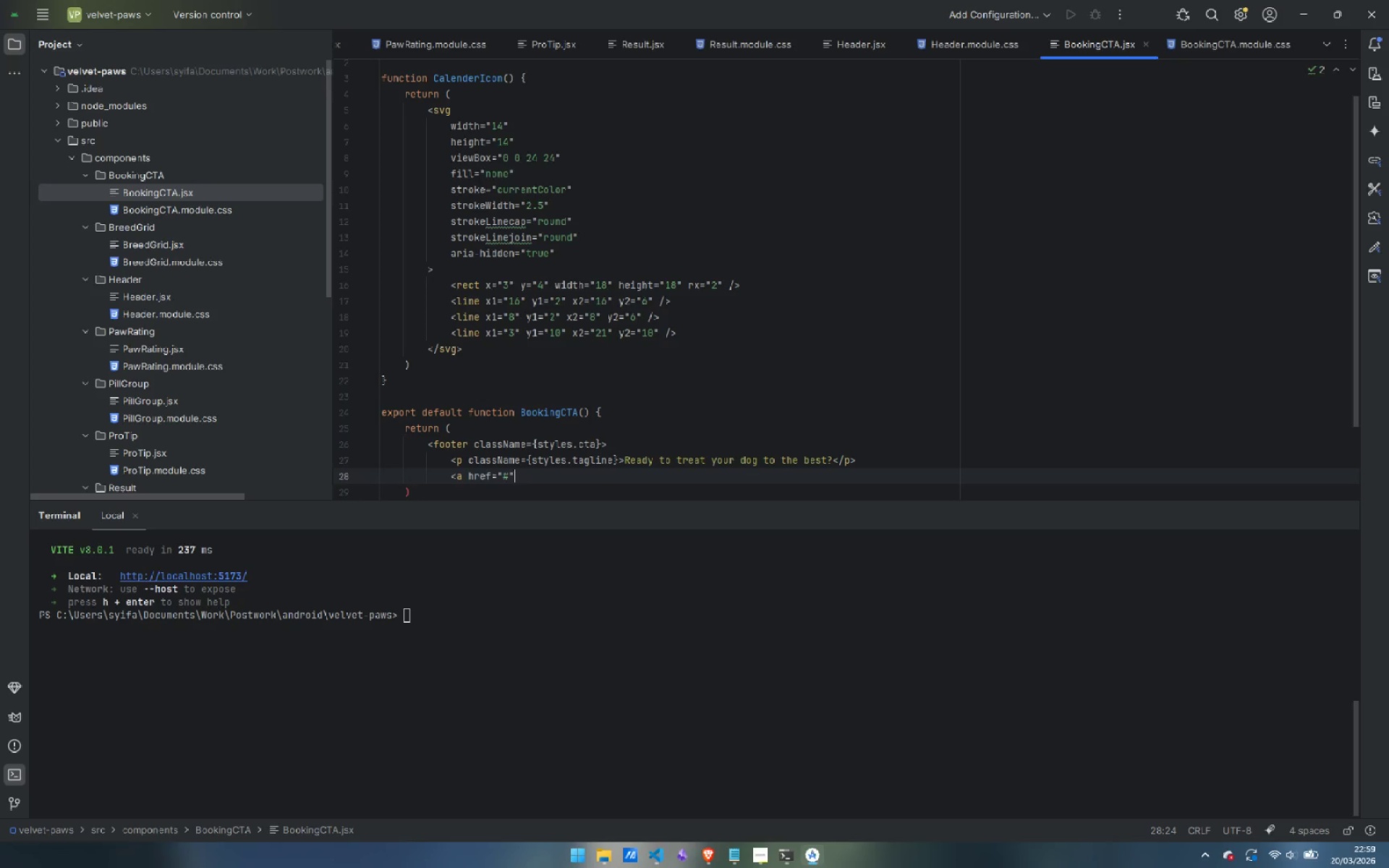 
 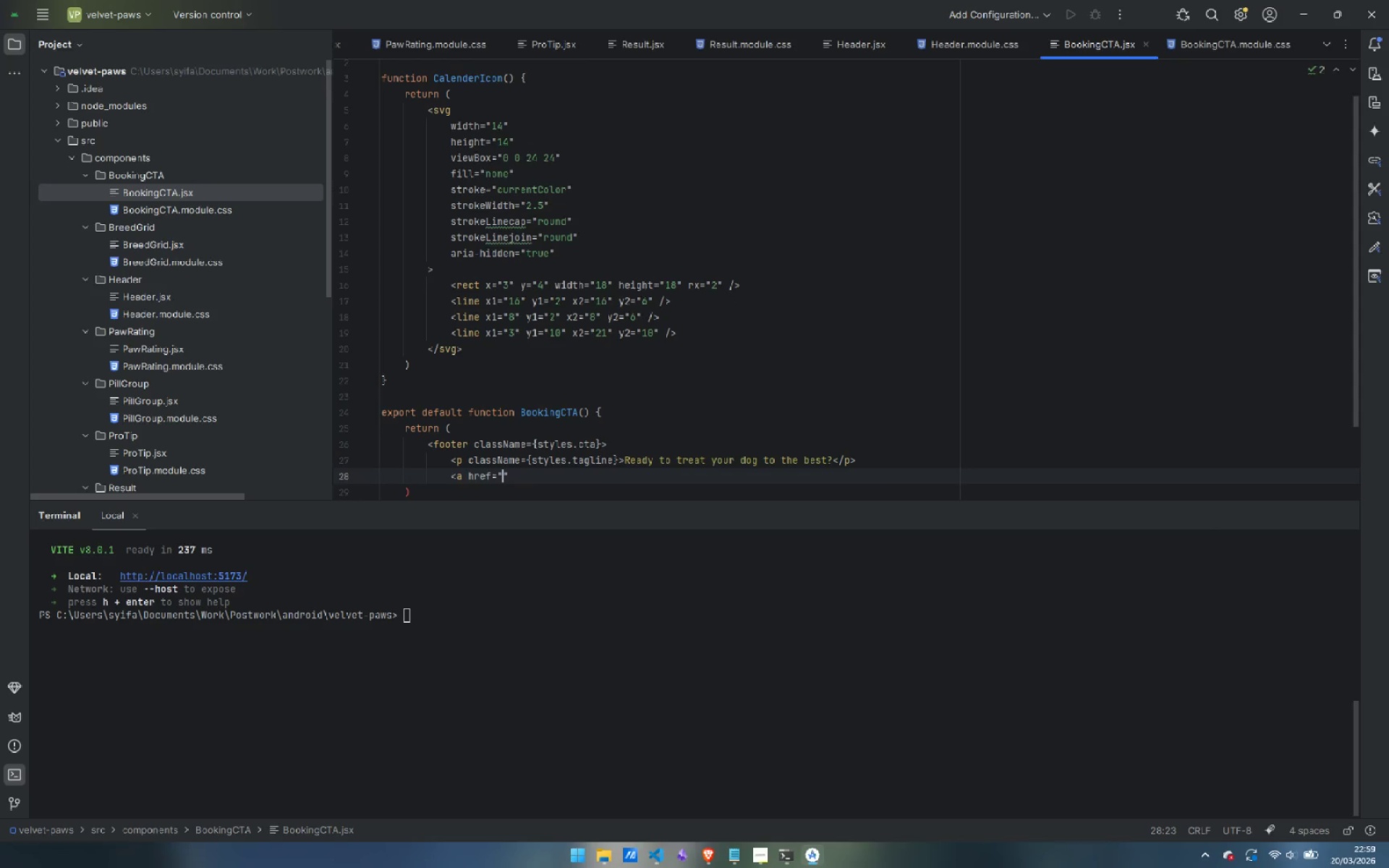 
key(ArrowRight)
 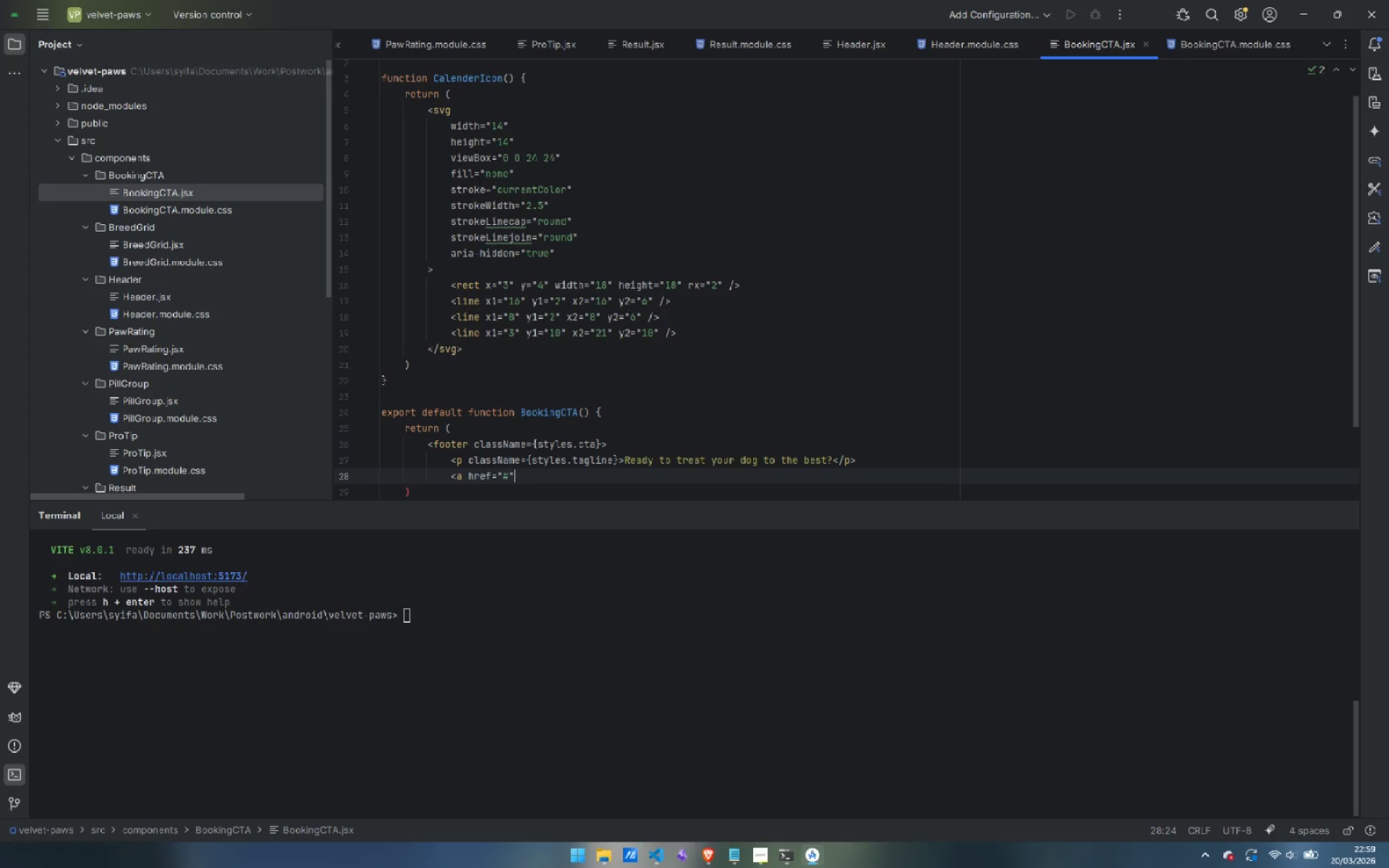 
type( clas)
 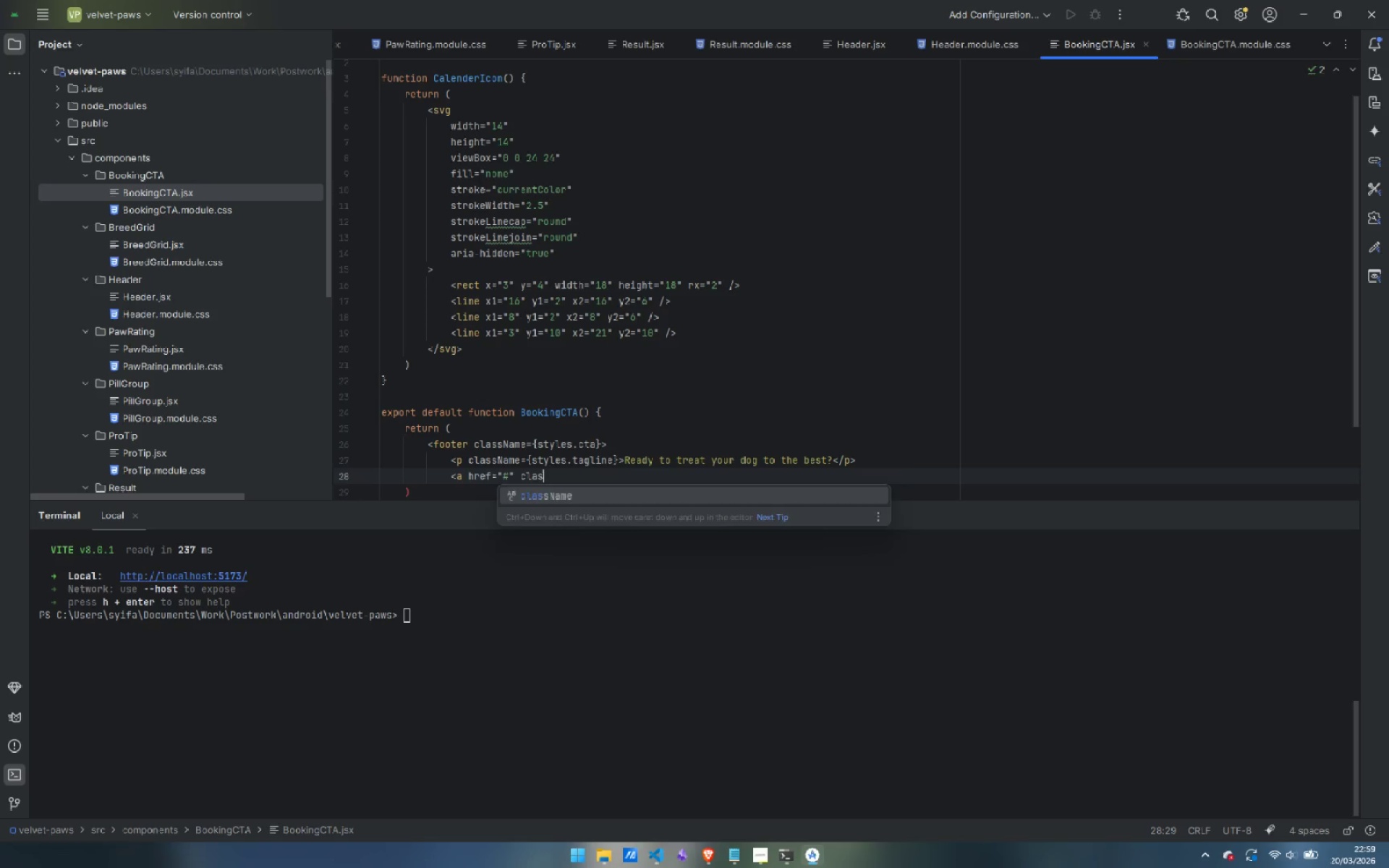 
key(Enter)
 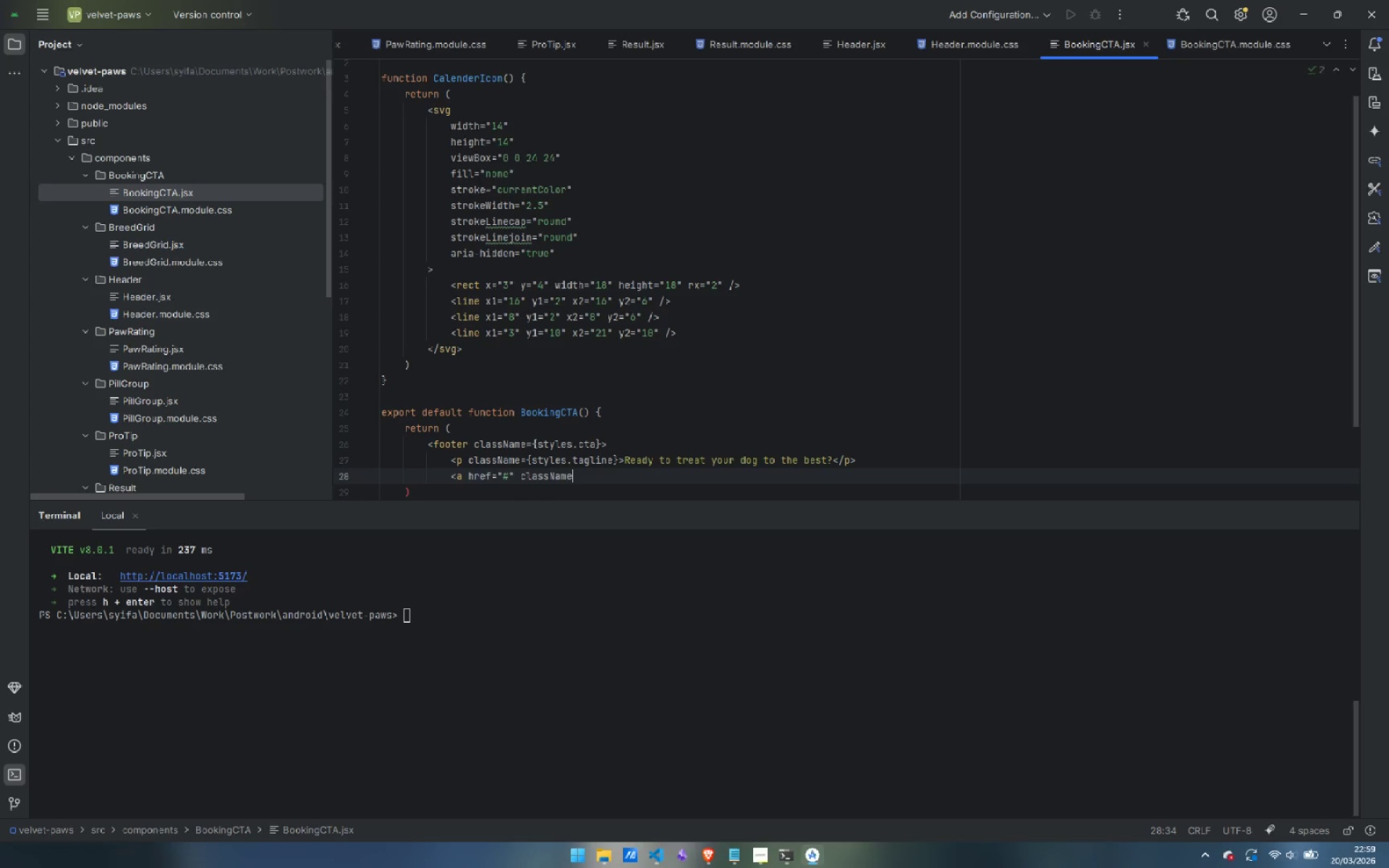 
key(Equal)
 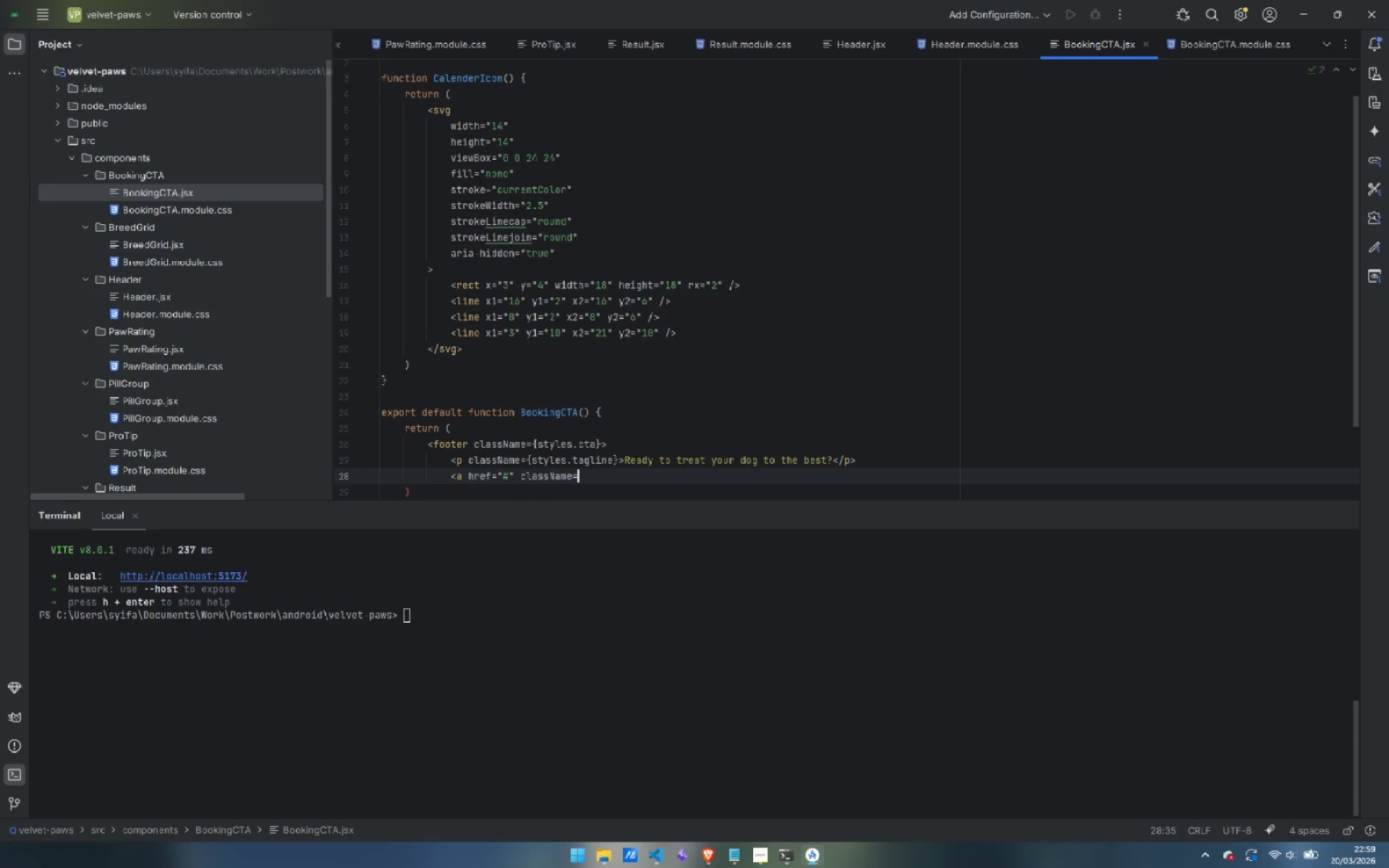 
key(Shift+BracketLeft)
 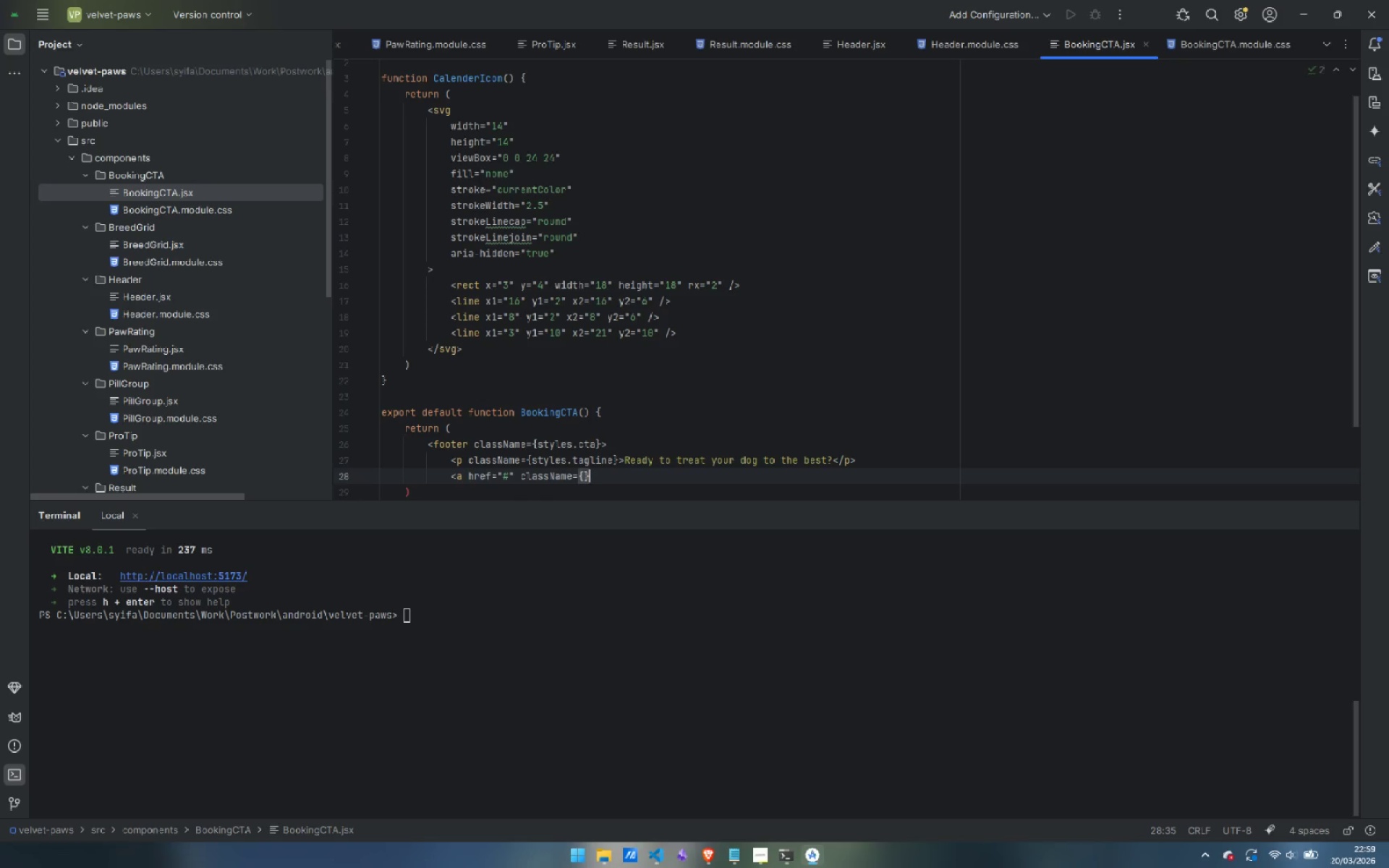 
key(Shift+BracketRight)
 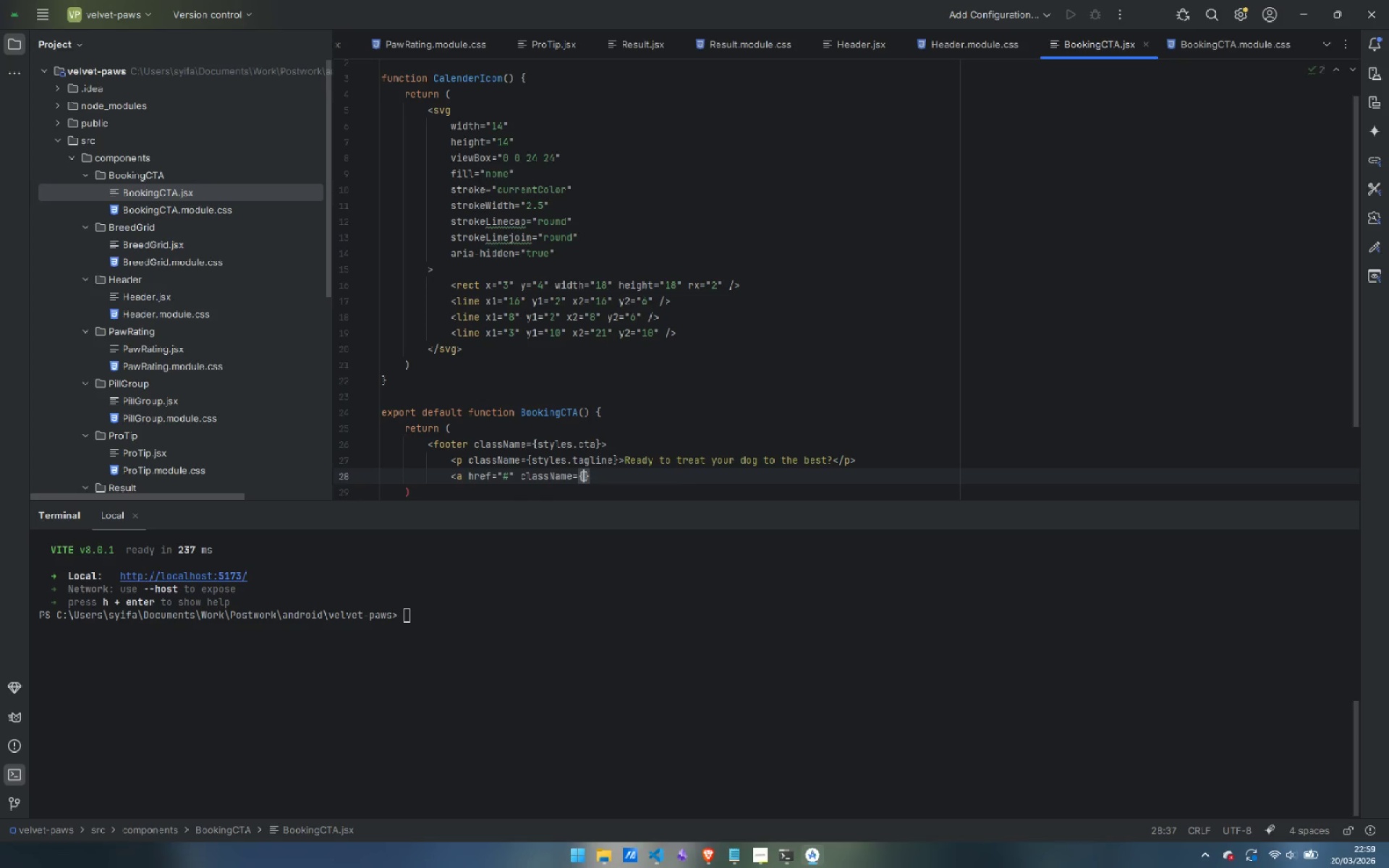 
key(ArrowLeft)
 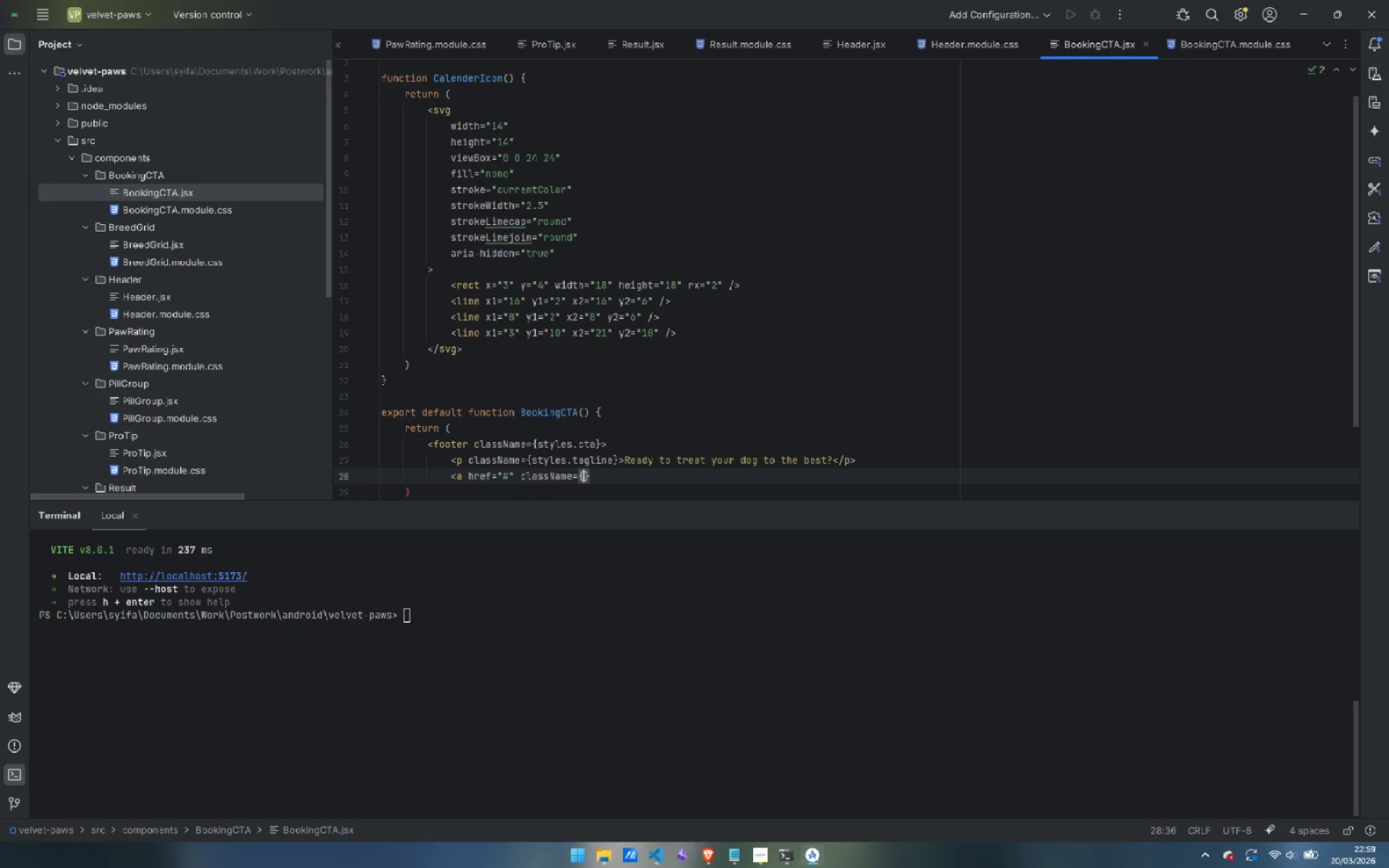 
type(styles.bt)
key(Backspace)
key(Backspace)
type(btn)
 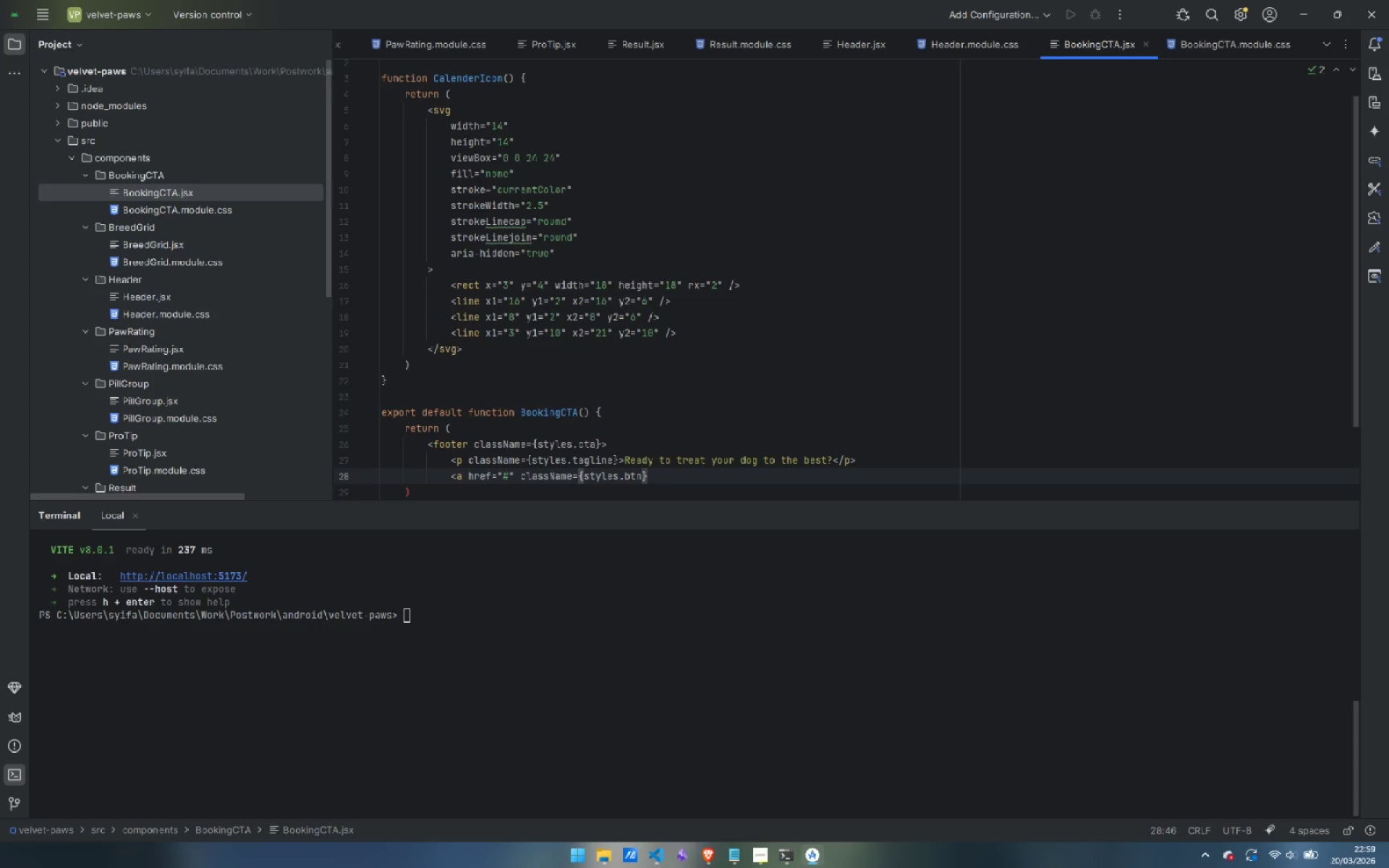 
key(ArrowRight)
 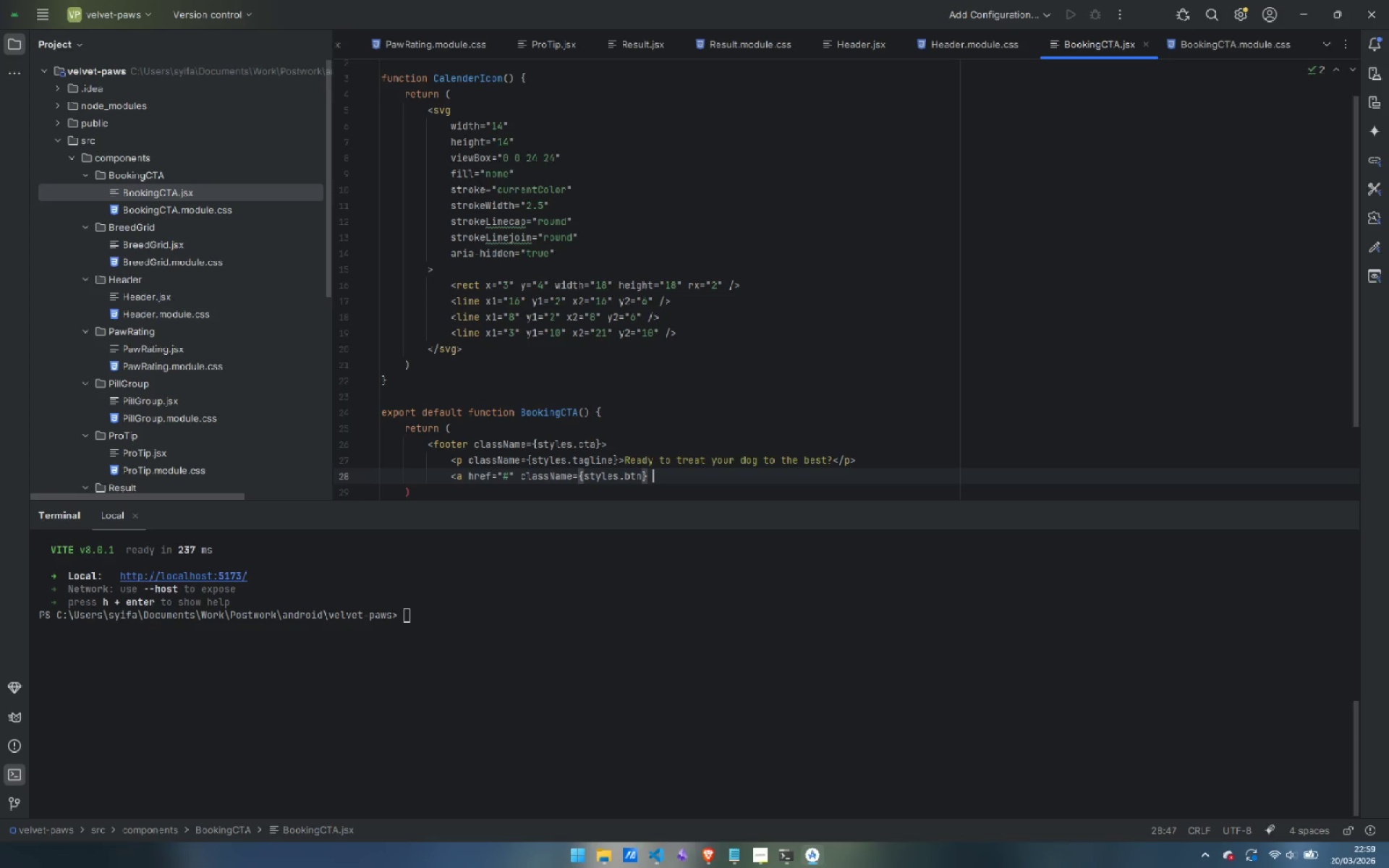 
type( aria-label="Book a grooming appointment)
 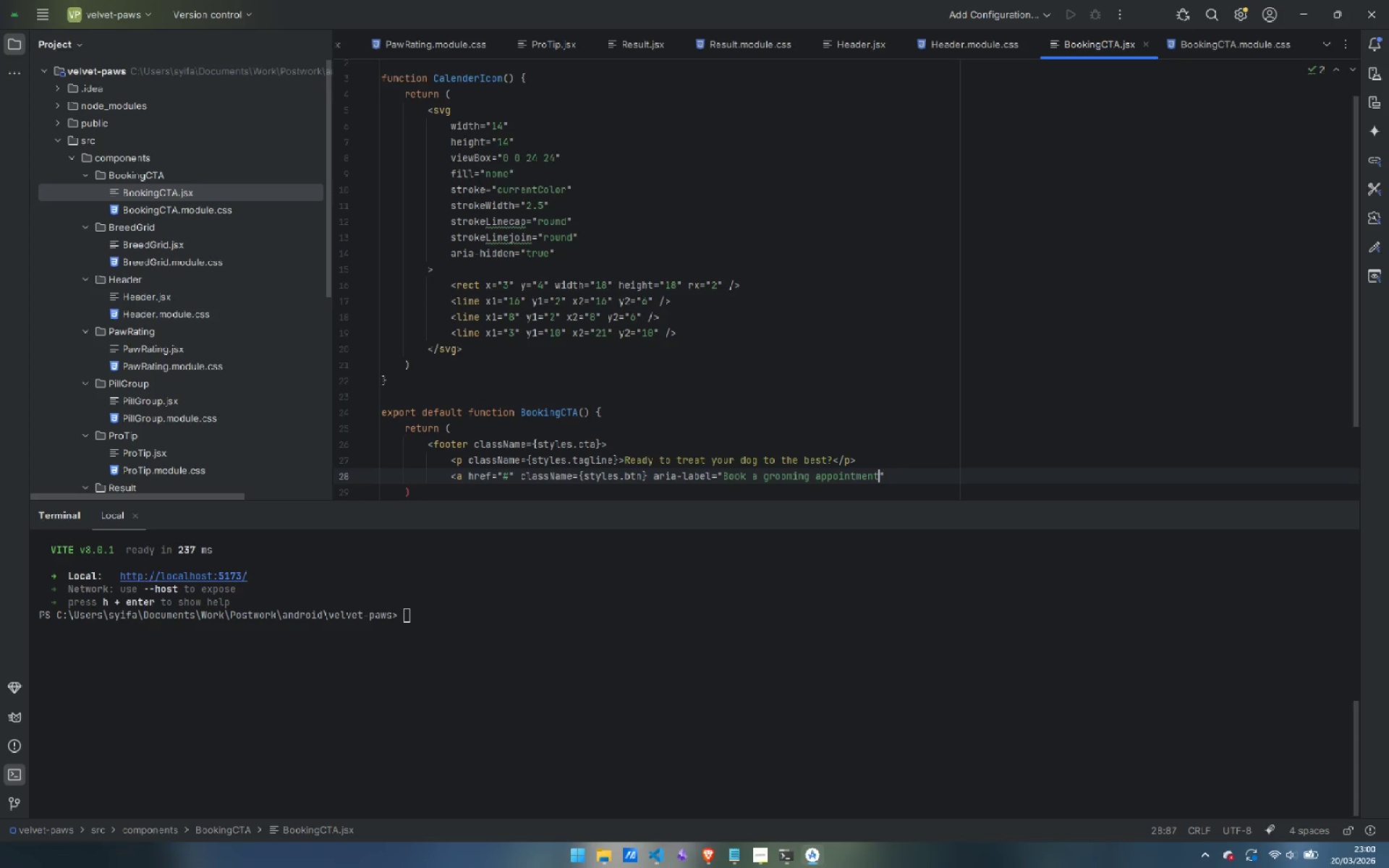 
key(ArrowRight)
 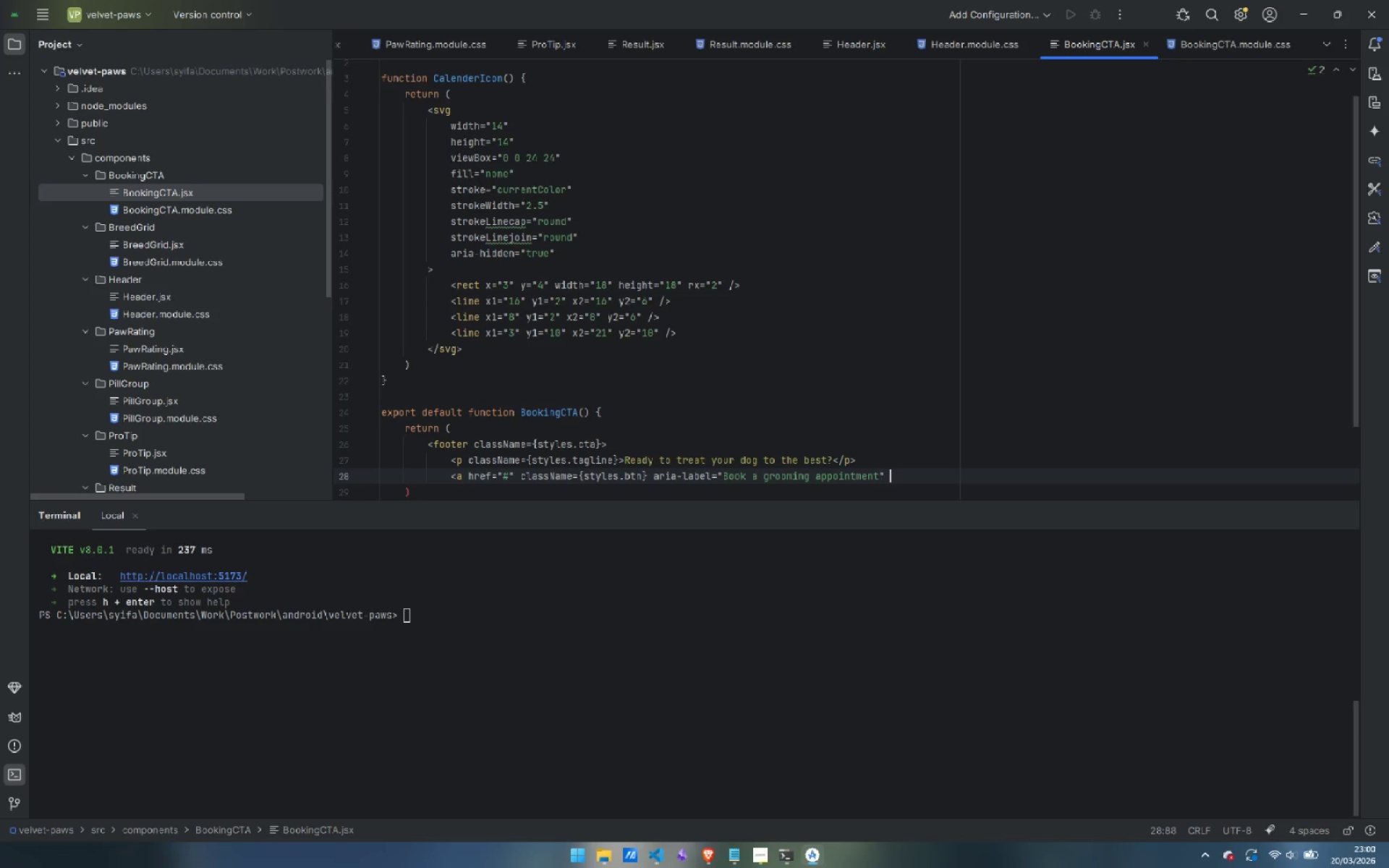 
key(Space)
 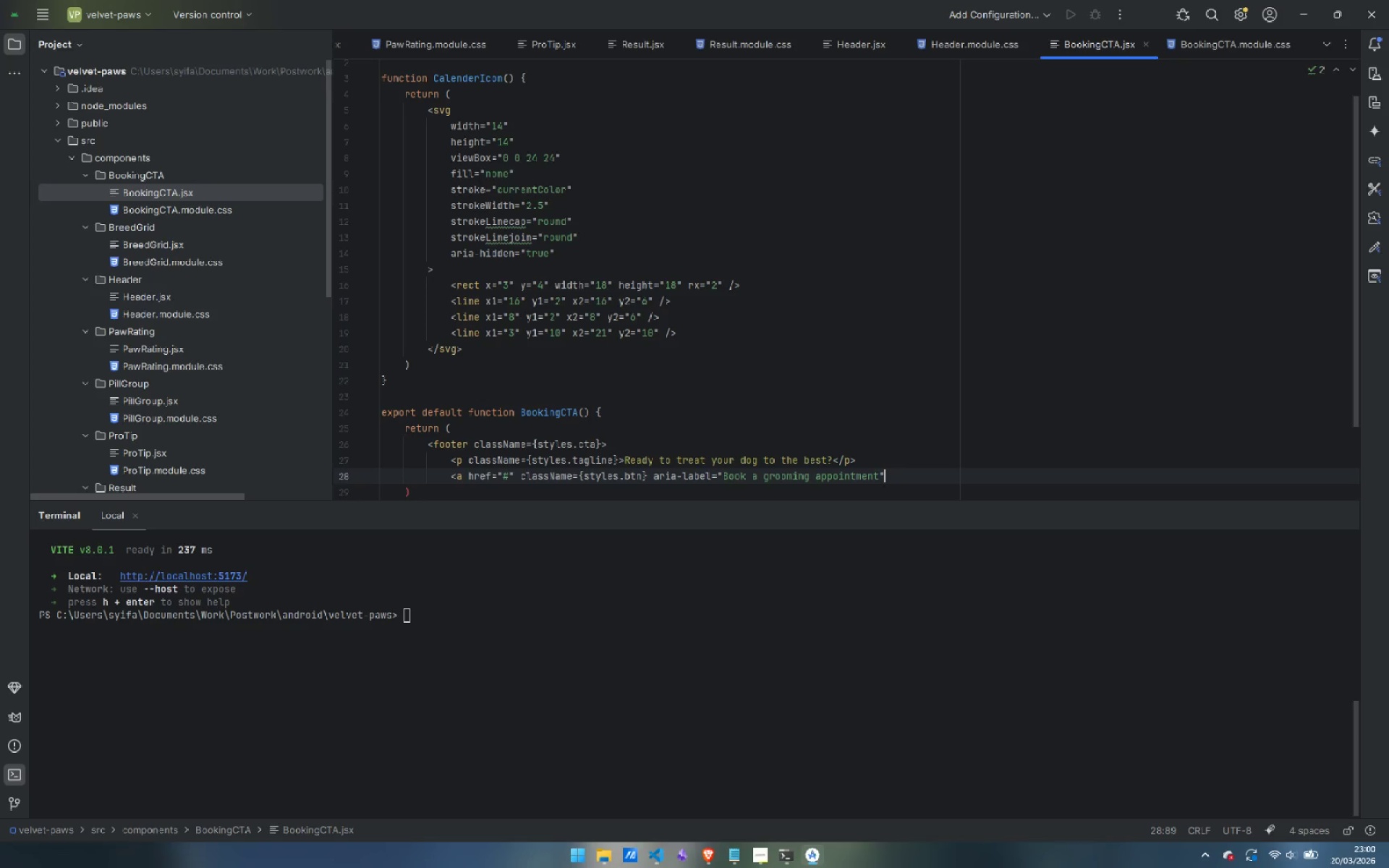 
key(Backspace)
 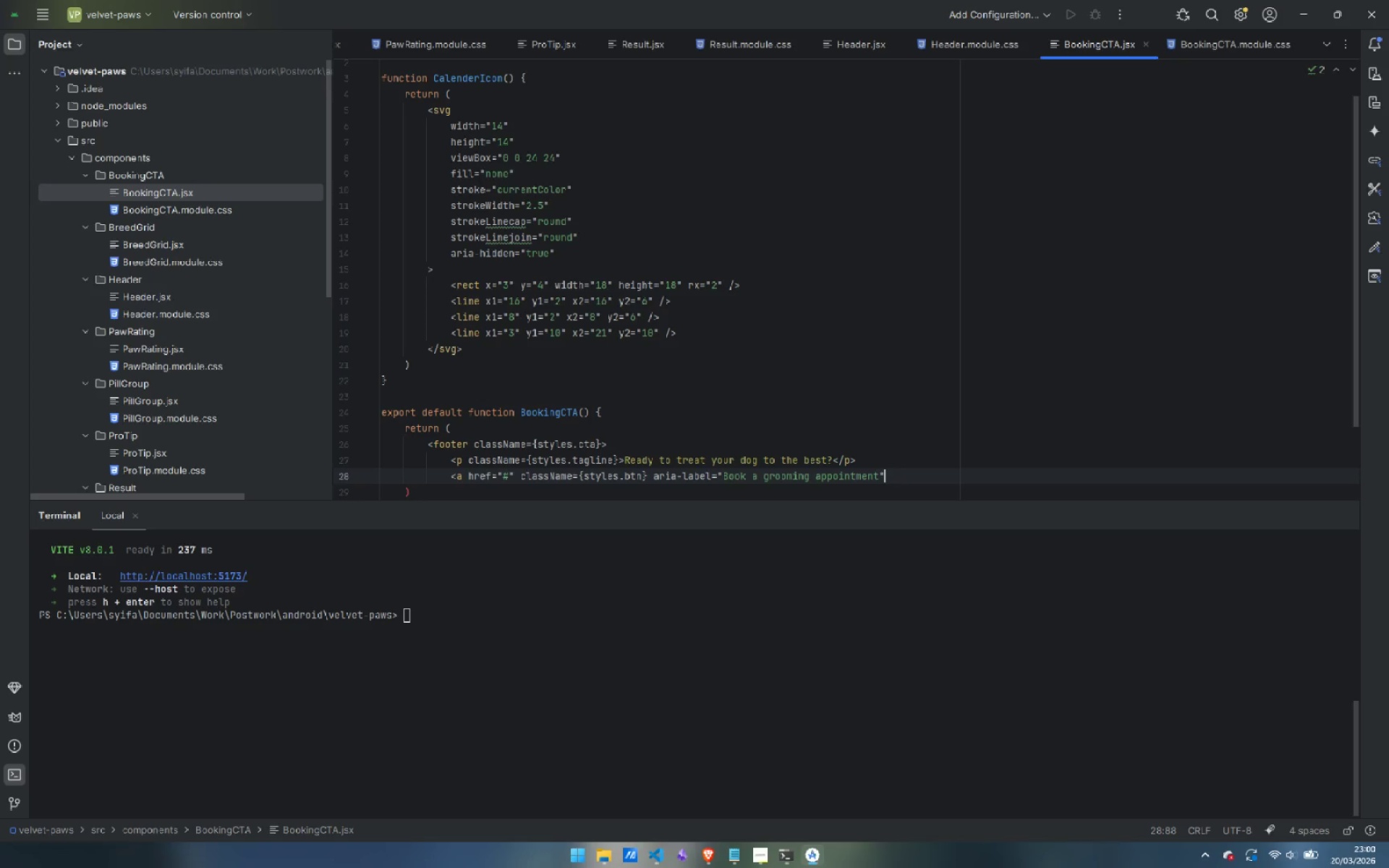 
key(Shift+Period)
 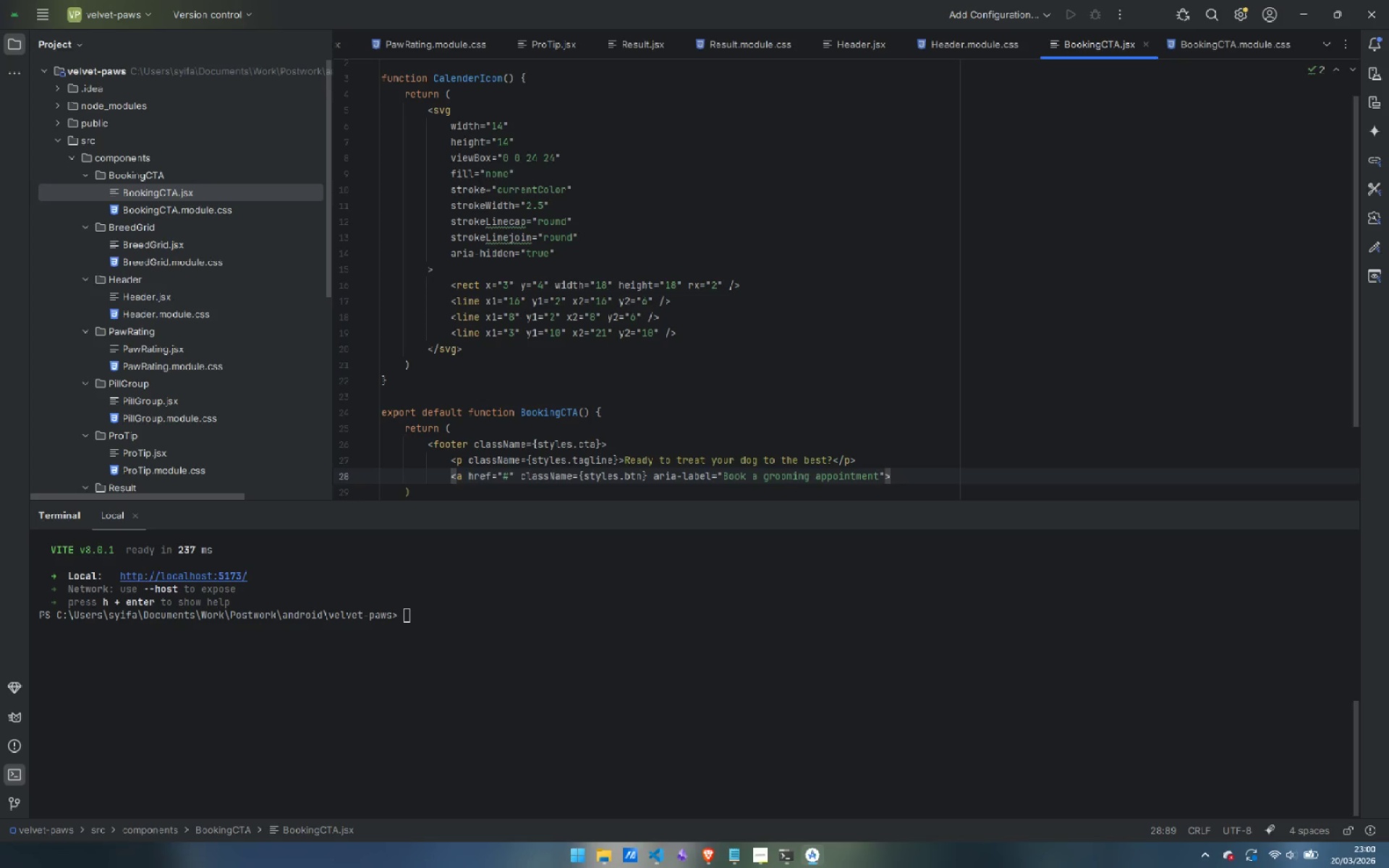 
key(Enter)
 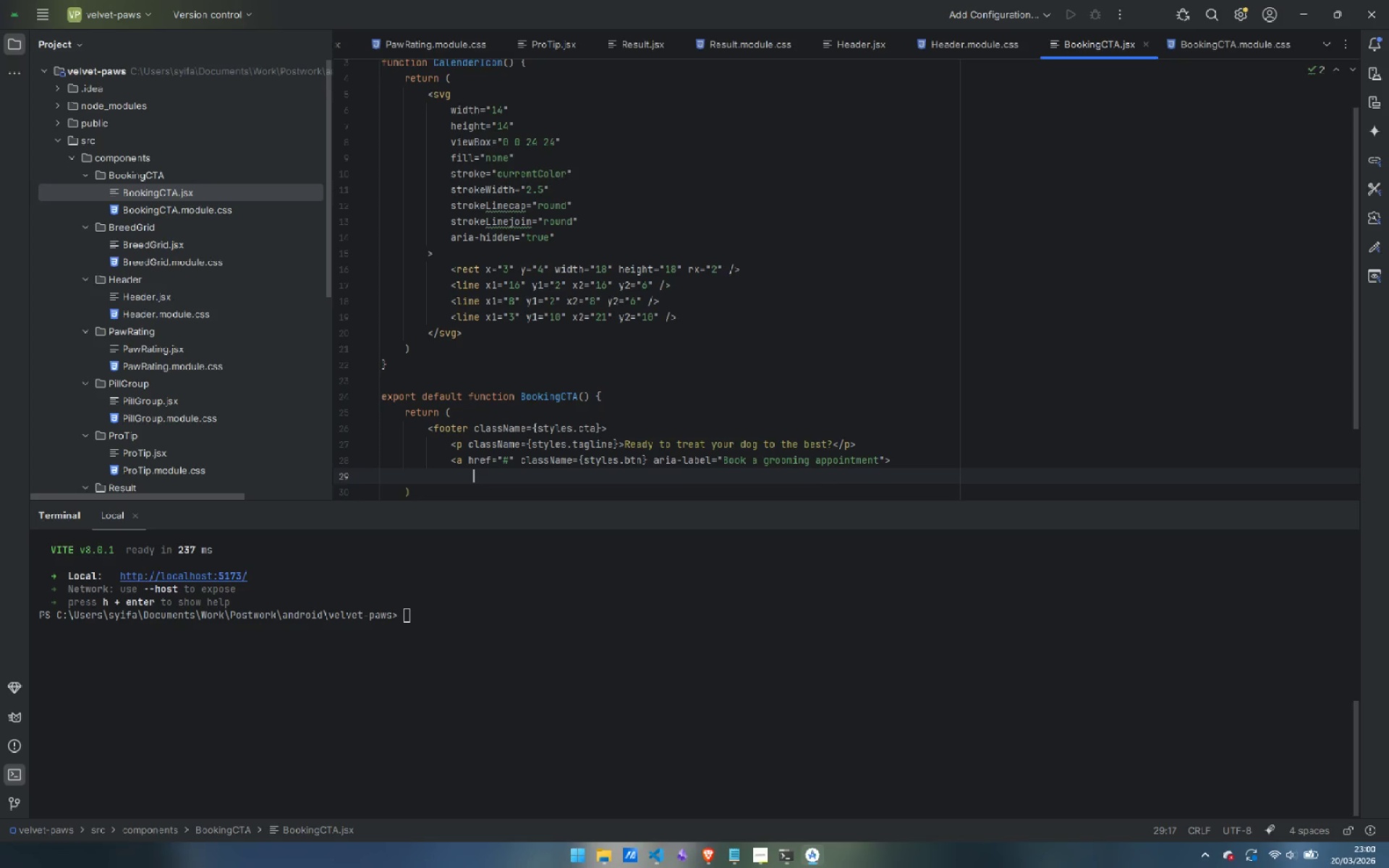 
type(<Cl)
key(Backspace)
type(ale)
 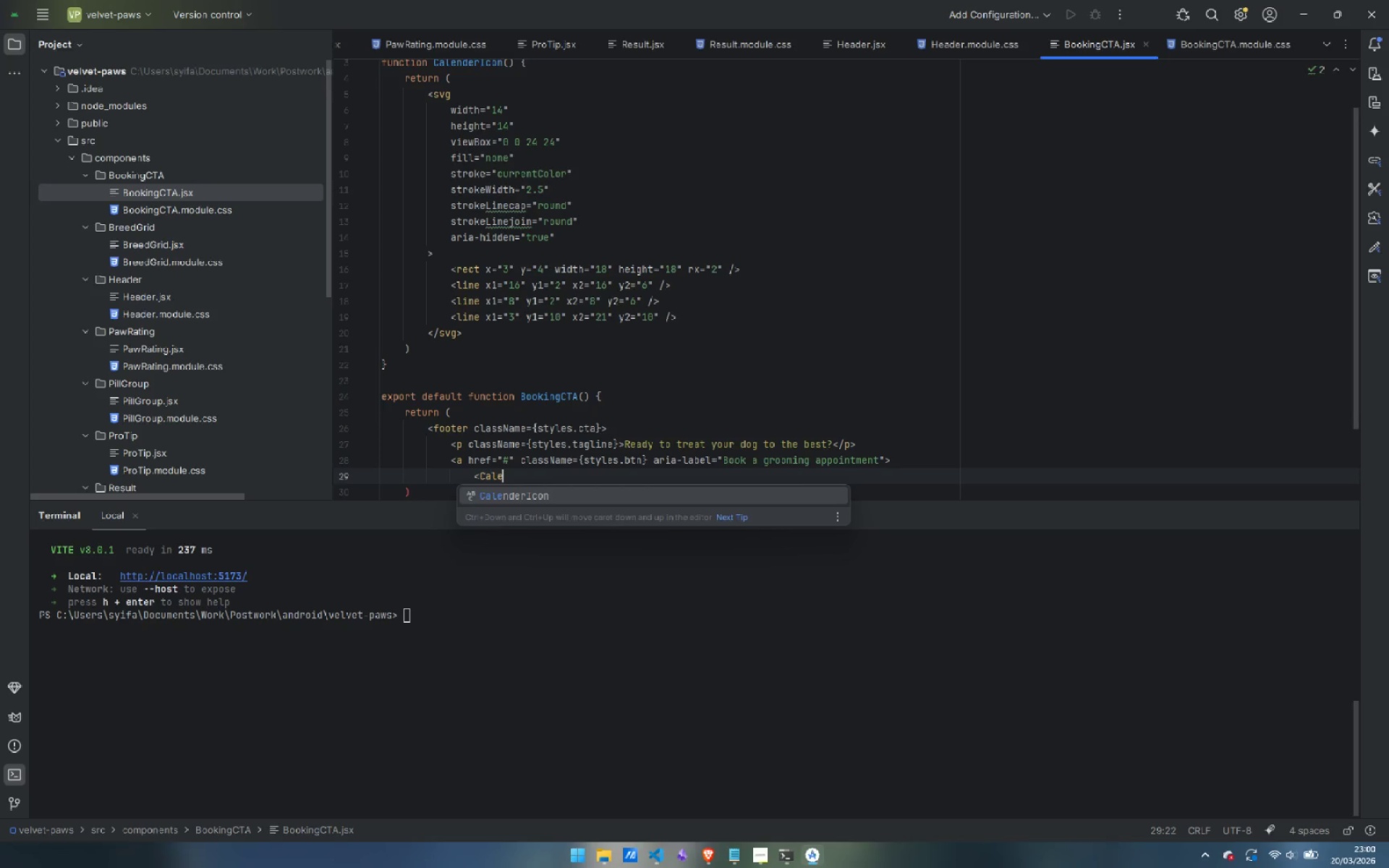 
key(Enter)
 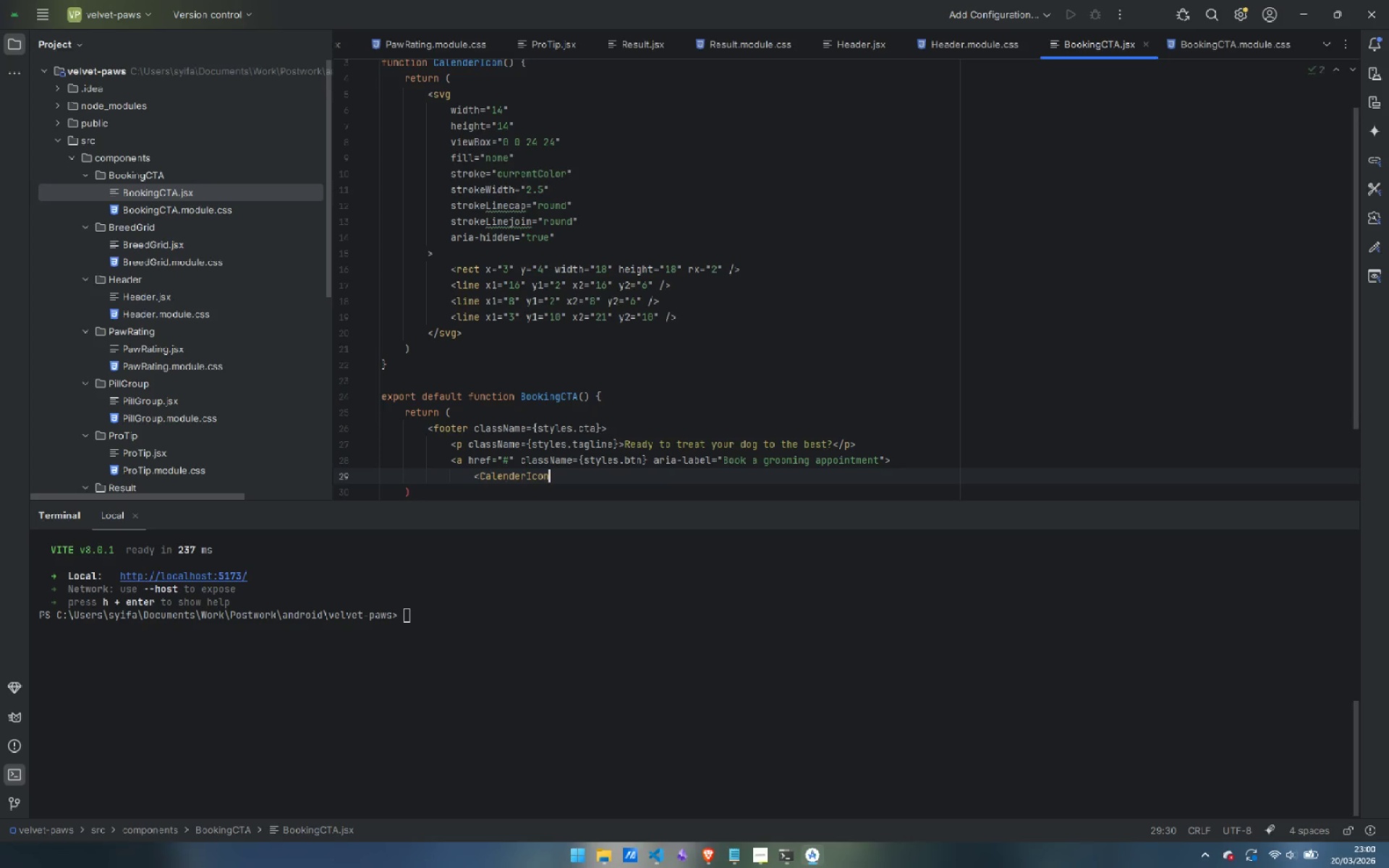 
key(Space)
 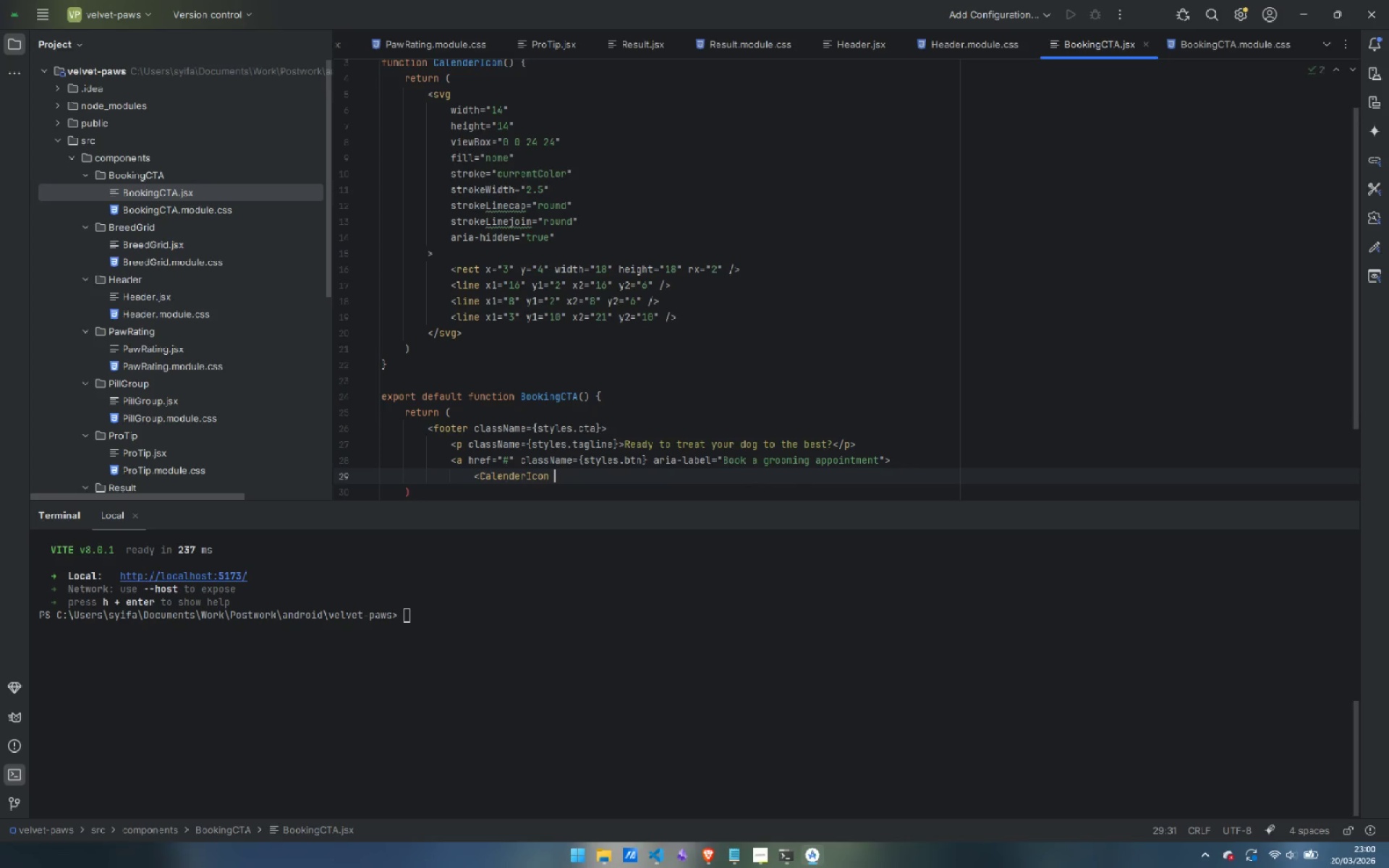 
key(Slash)
 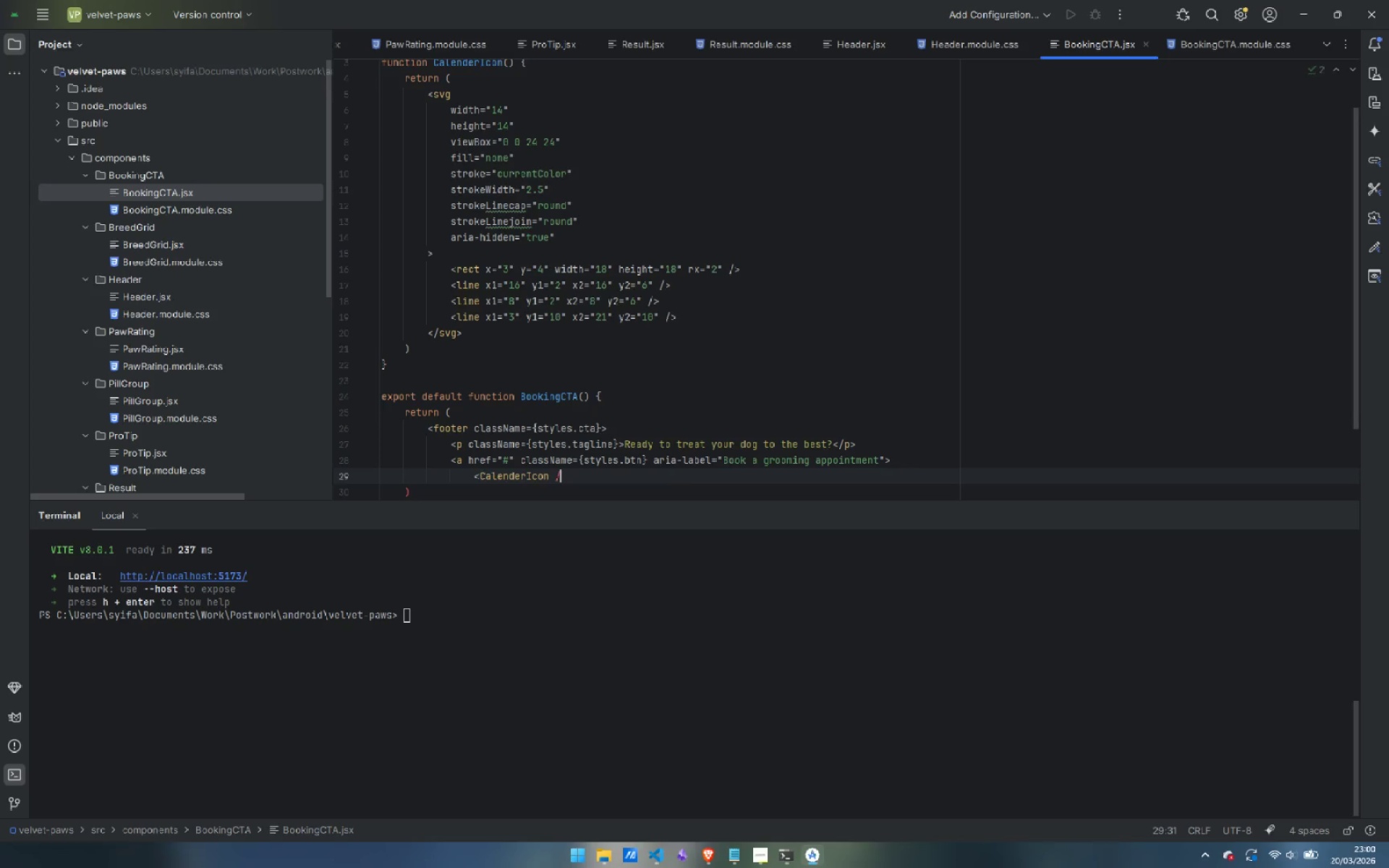 
key(Shift+ShiftLeft)
 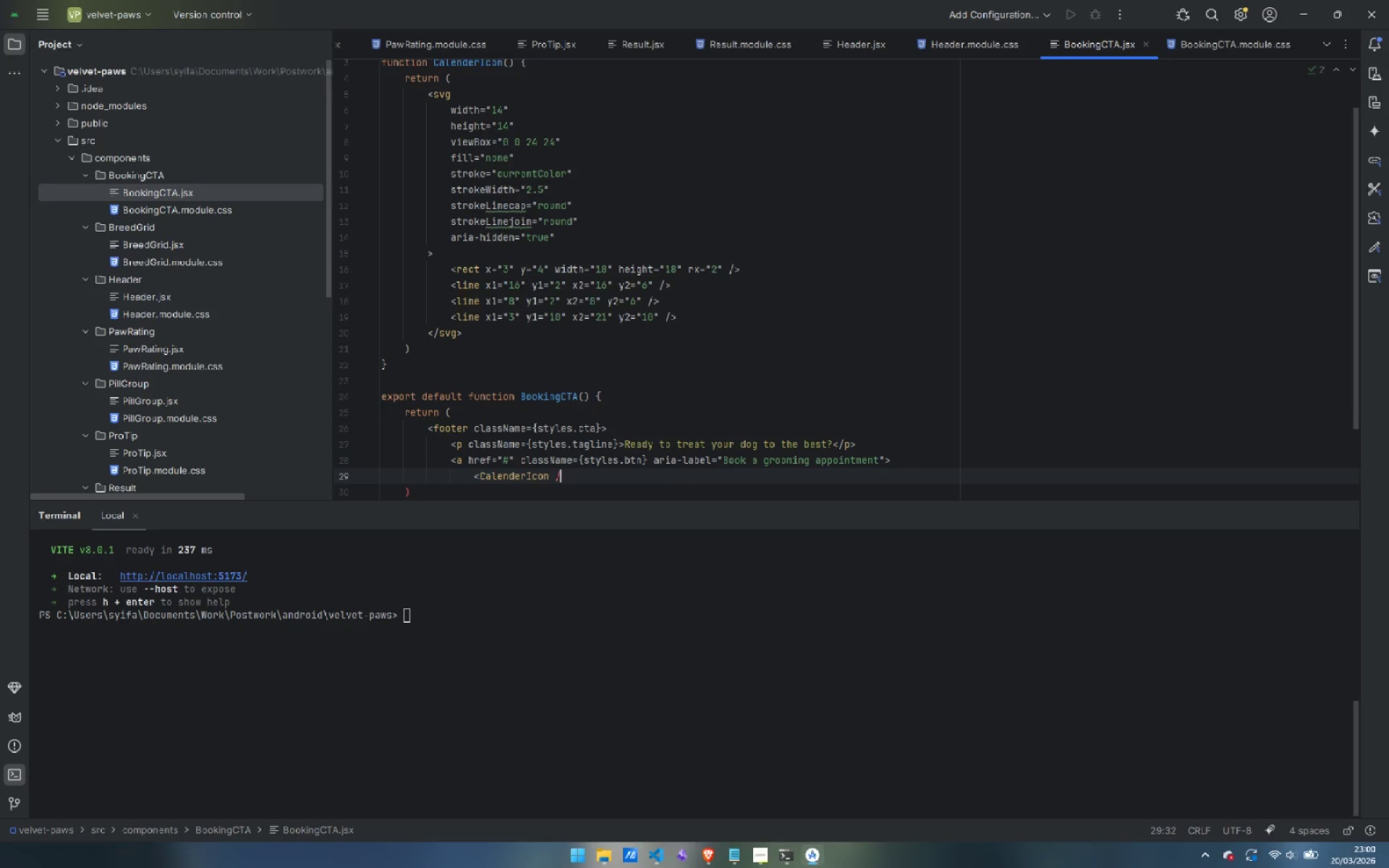 
key(Shift+Period)
 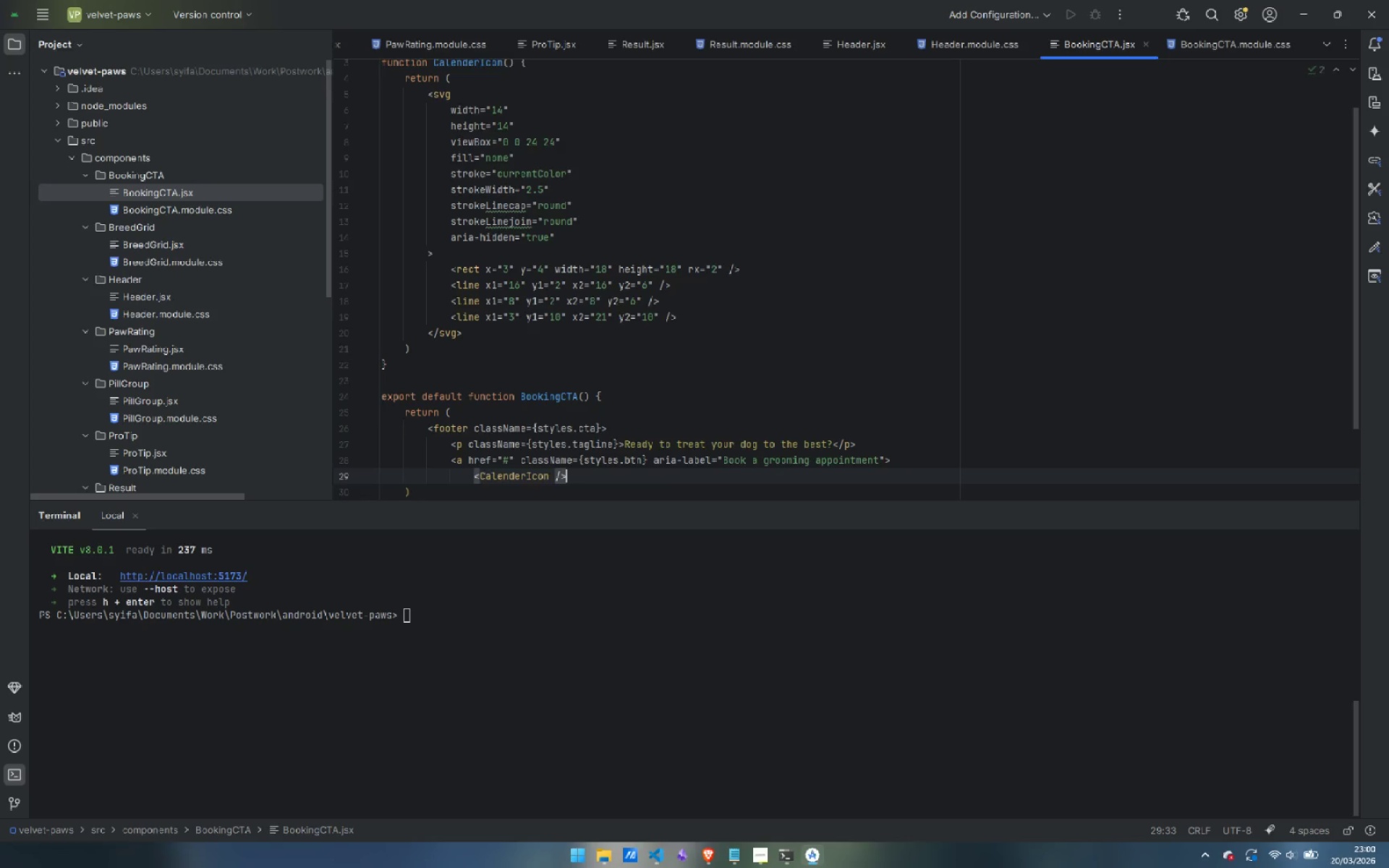 
key(Enter)
 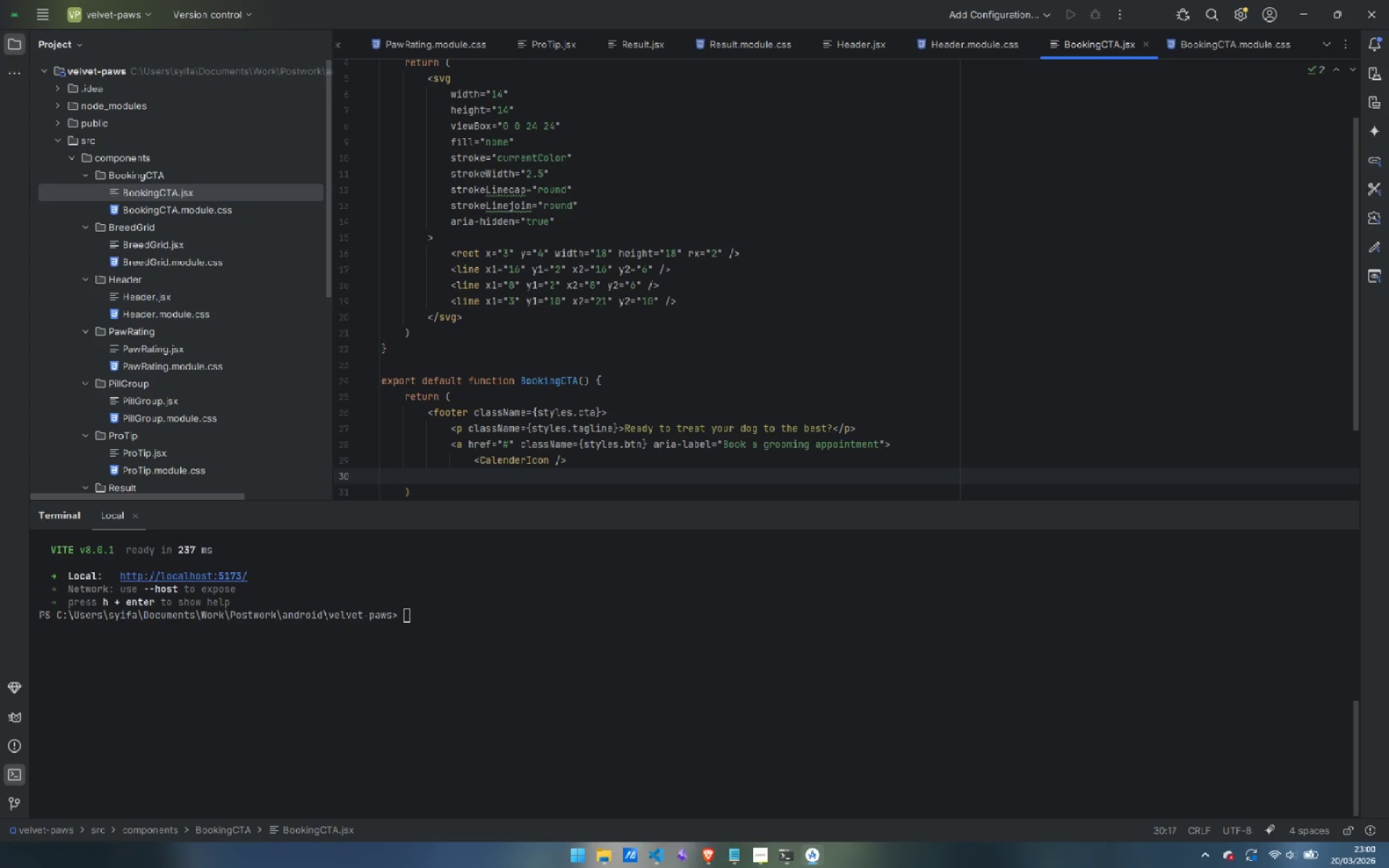 
type(Book an Appointment)
 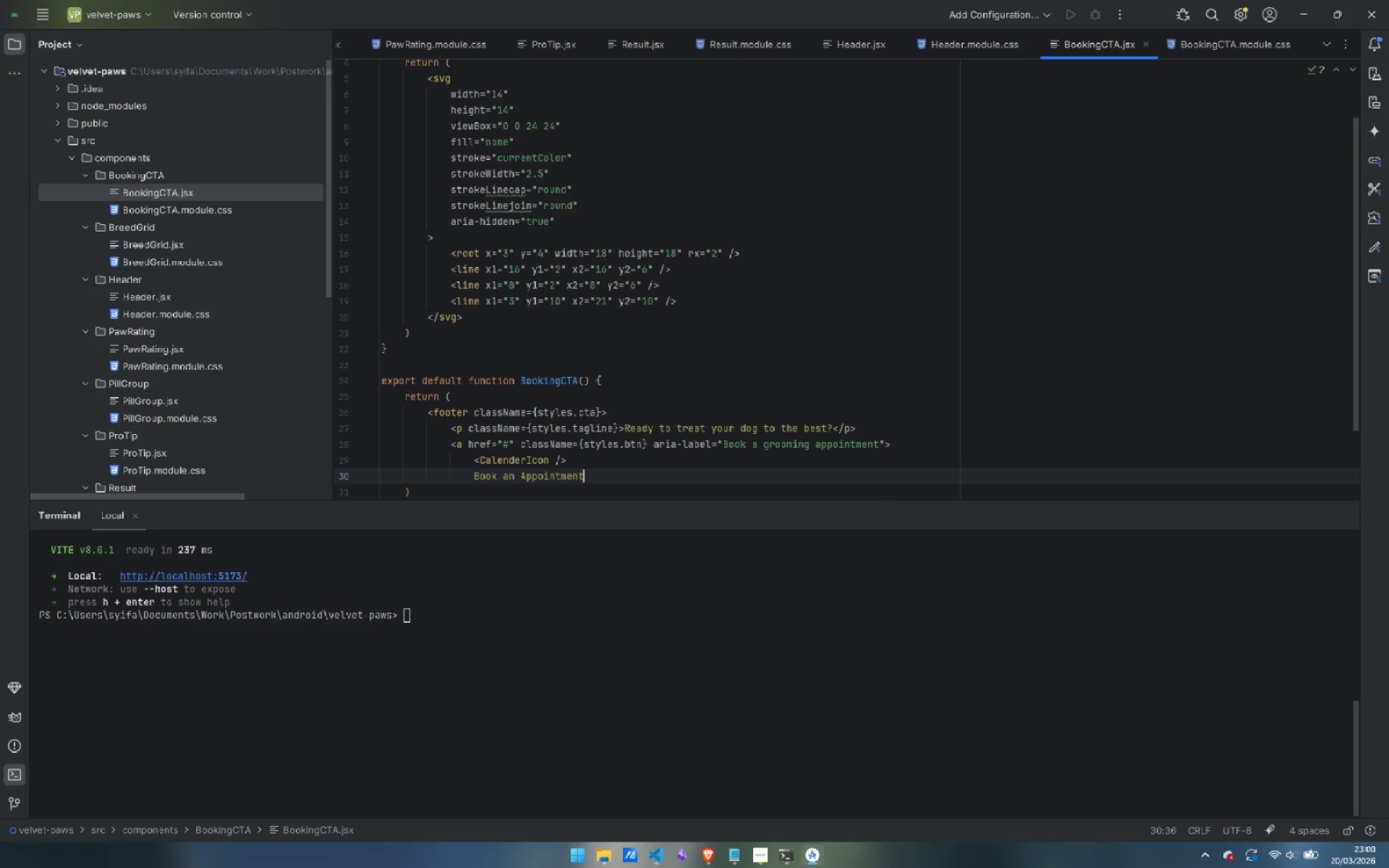 
key(Enter)
 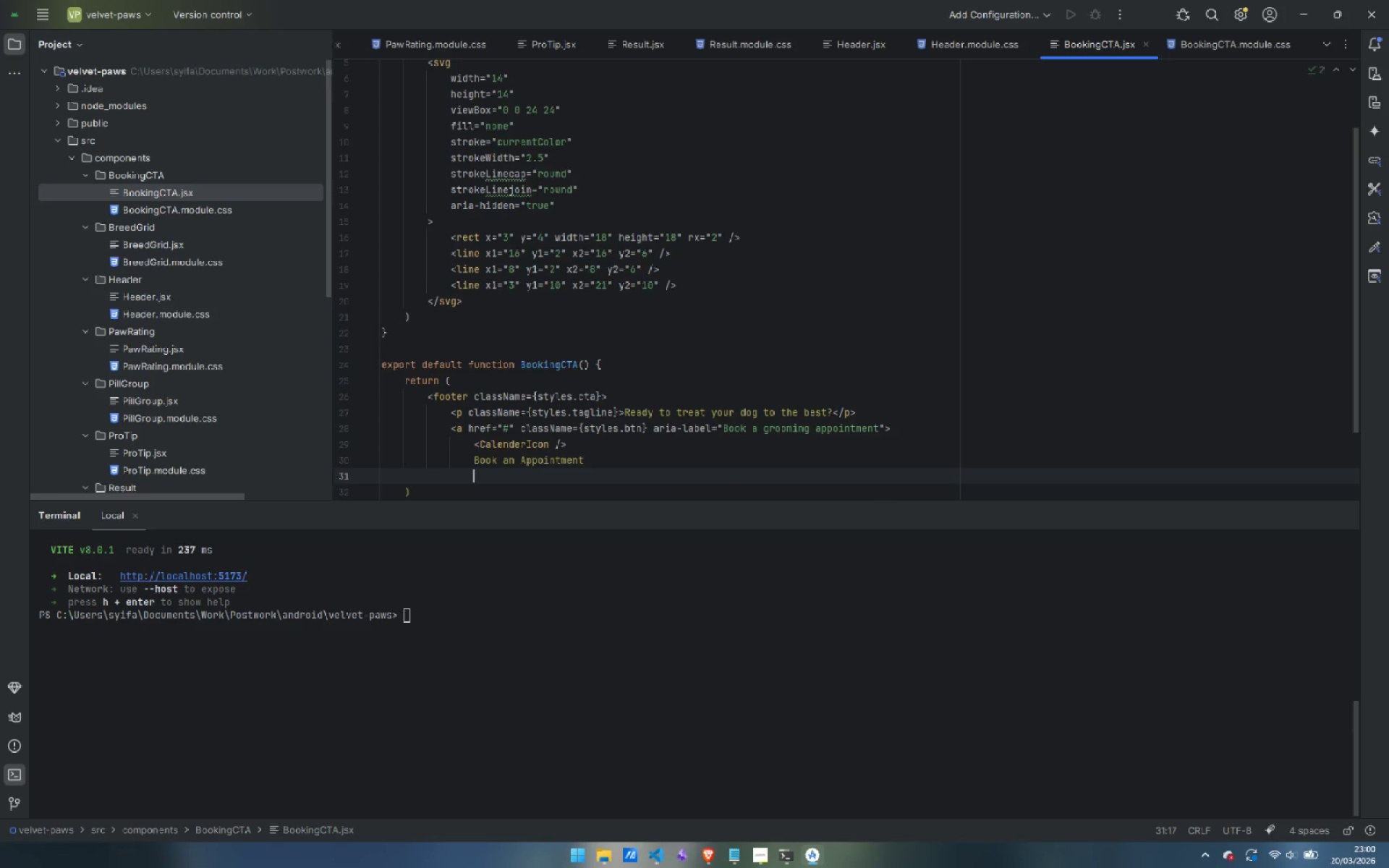 
key(Backspace)
 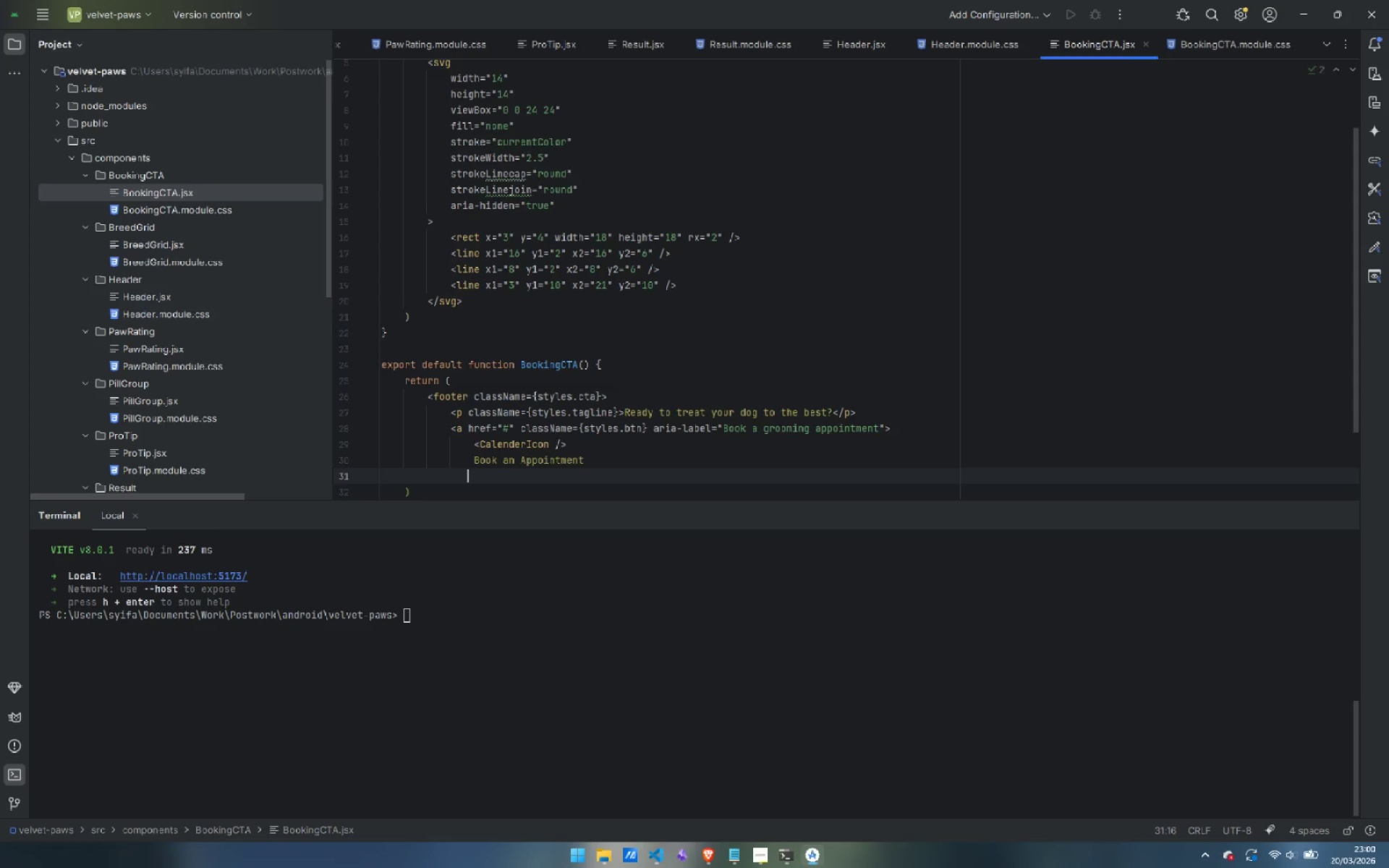 
key(Backspace)
 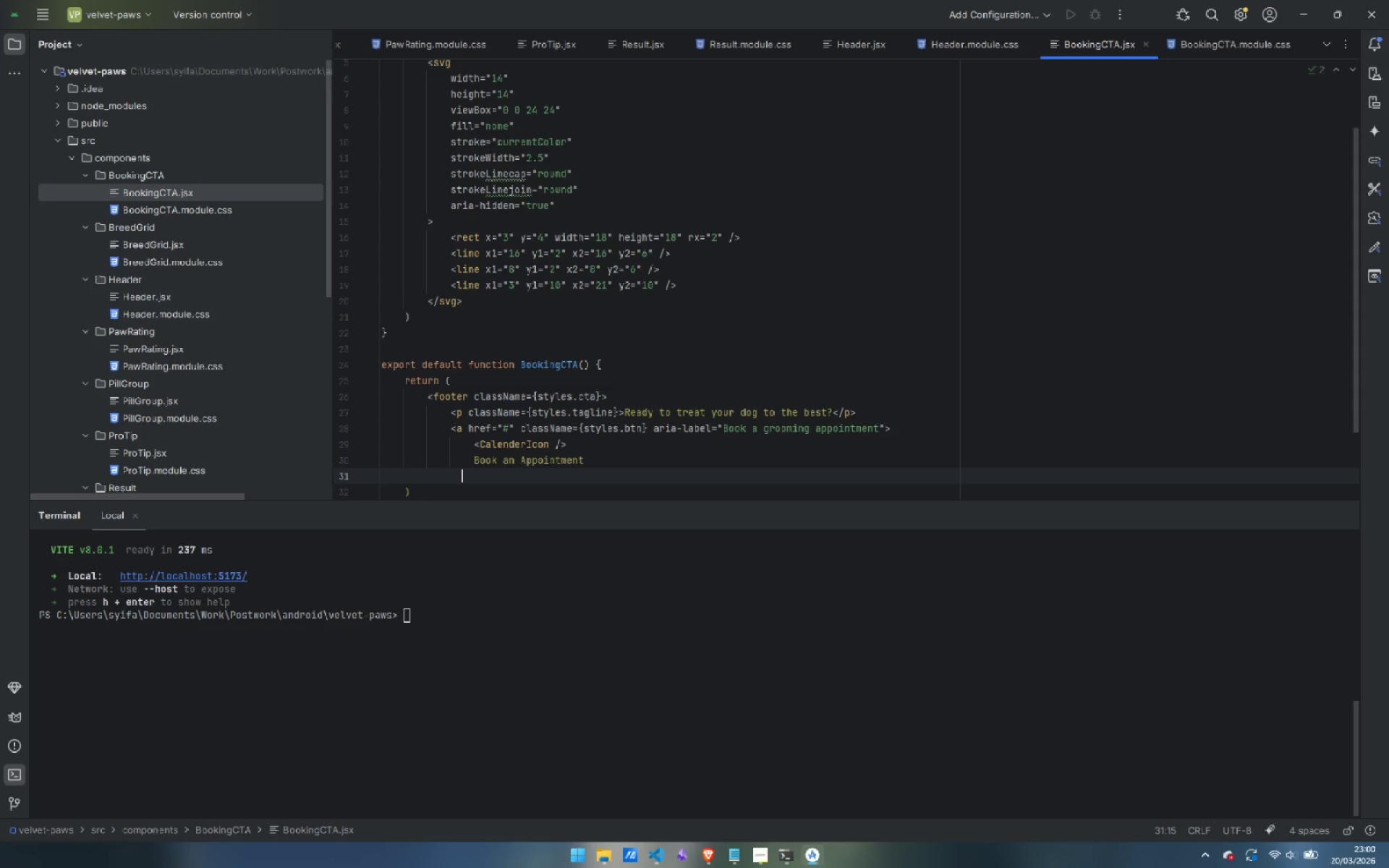 
key(Backspace)
 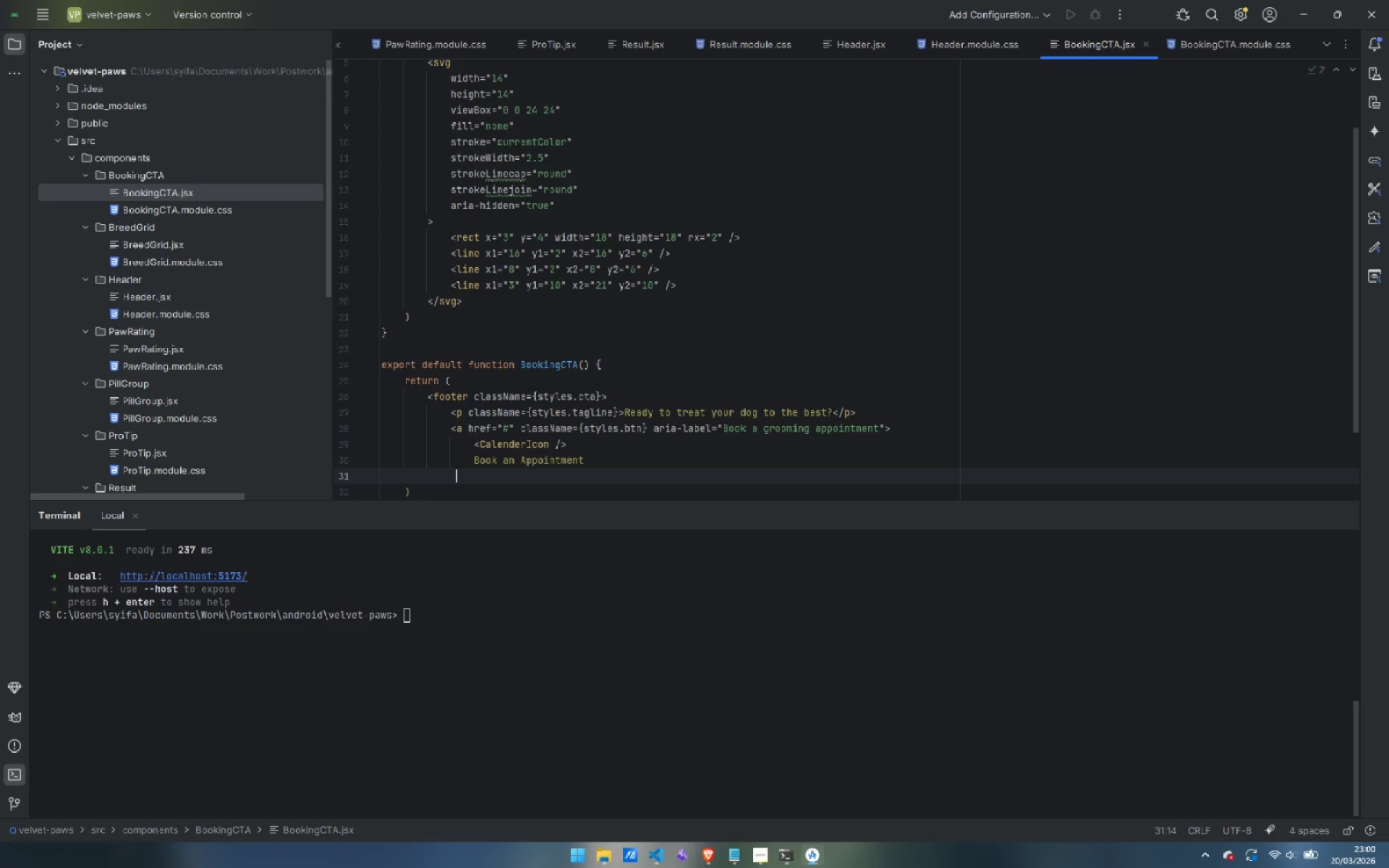 
key(Backspace)
 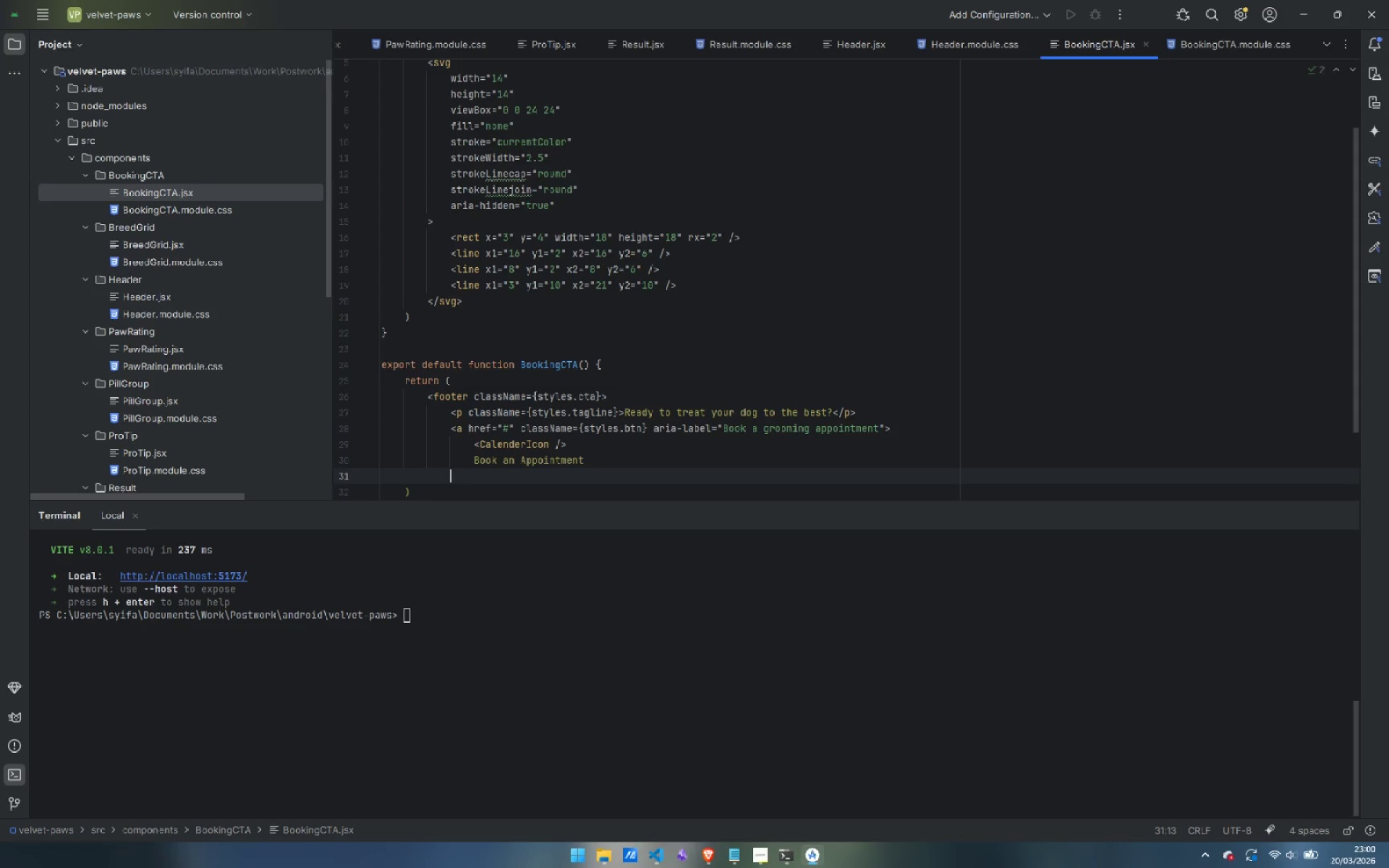 
key(Shift+ShiftLeft)
 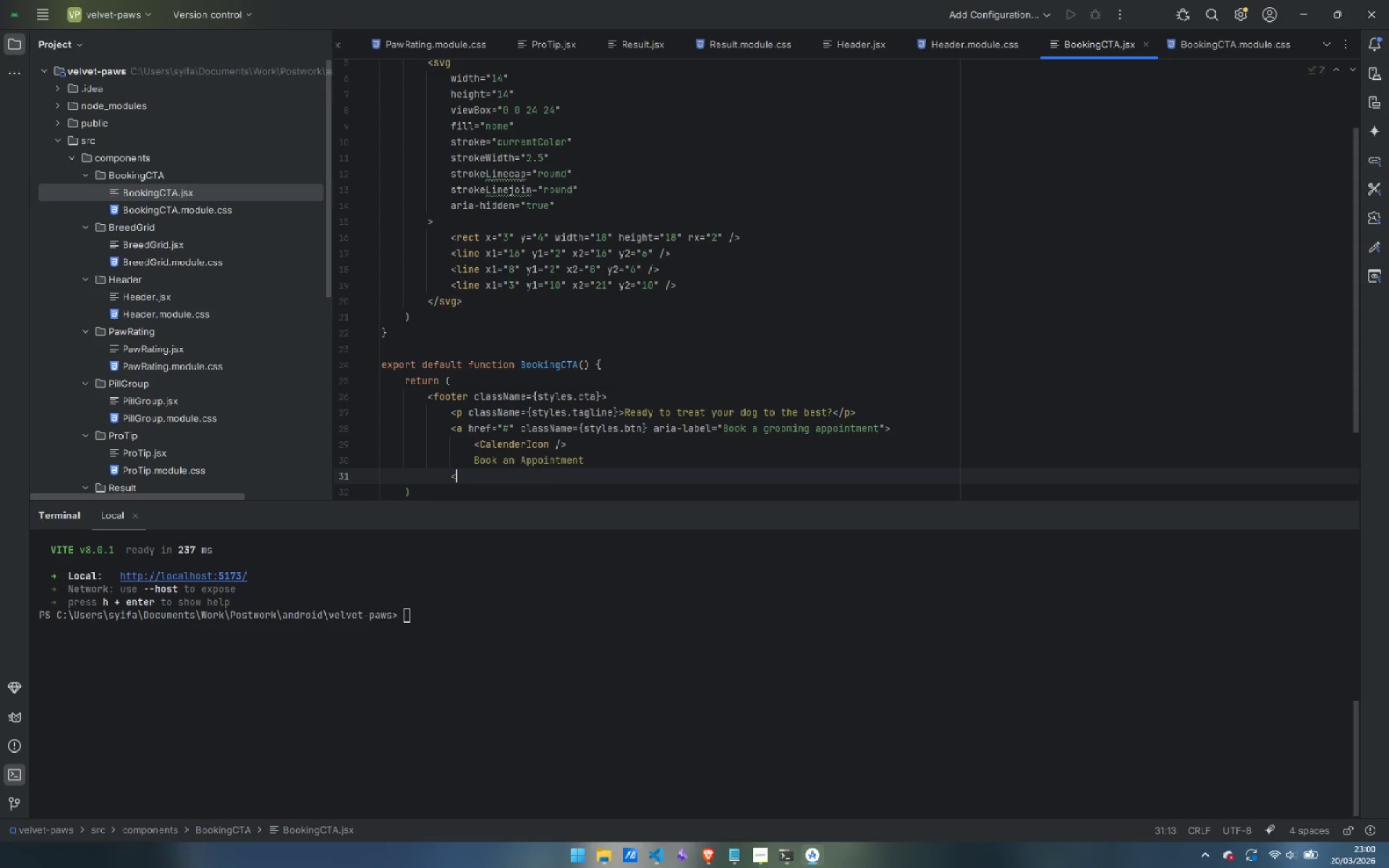 
key(Shift+Comma)
 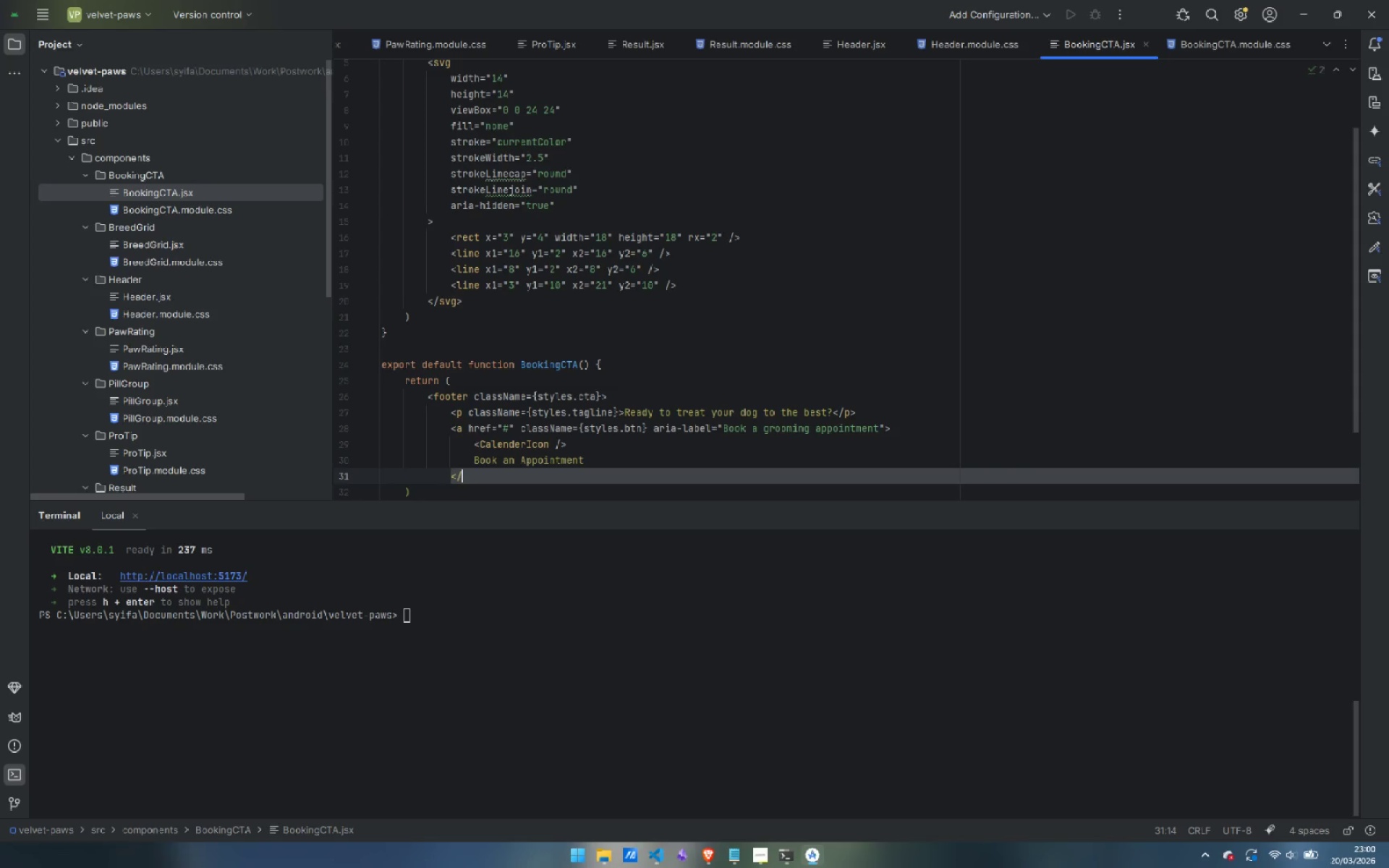 
key(Slash)
 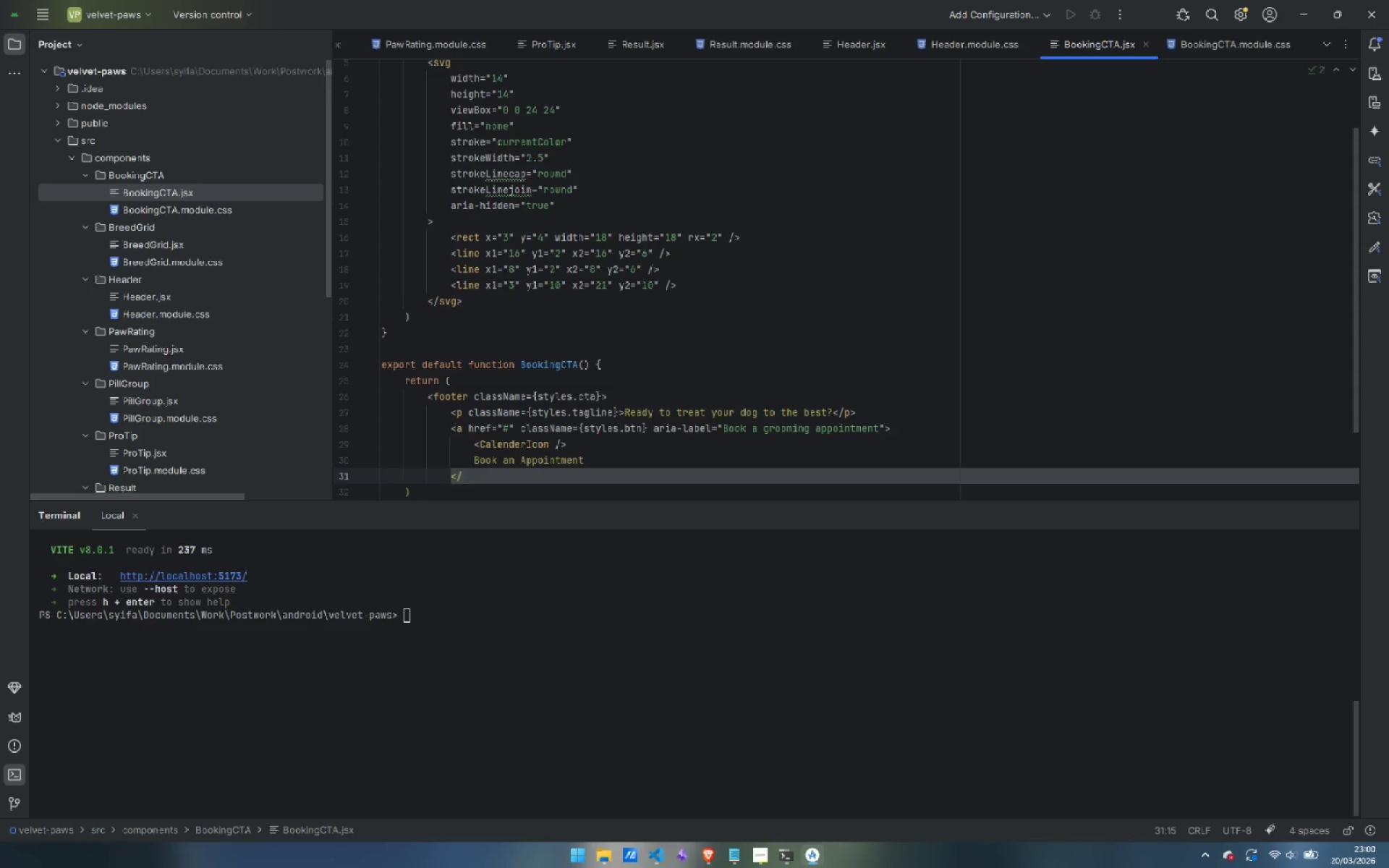 
key(A)
 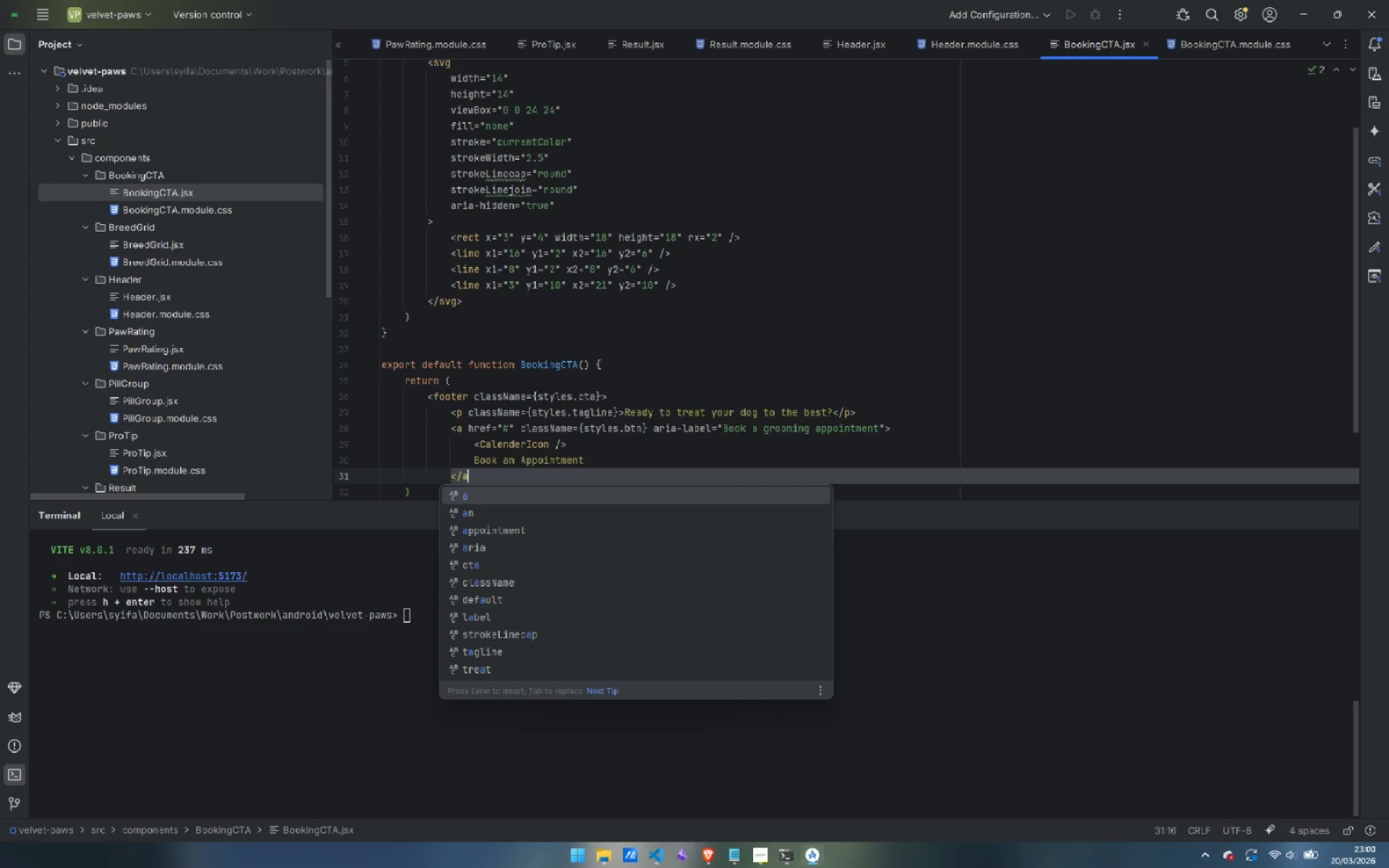 
key(Shift+Period)
 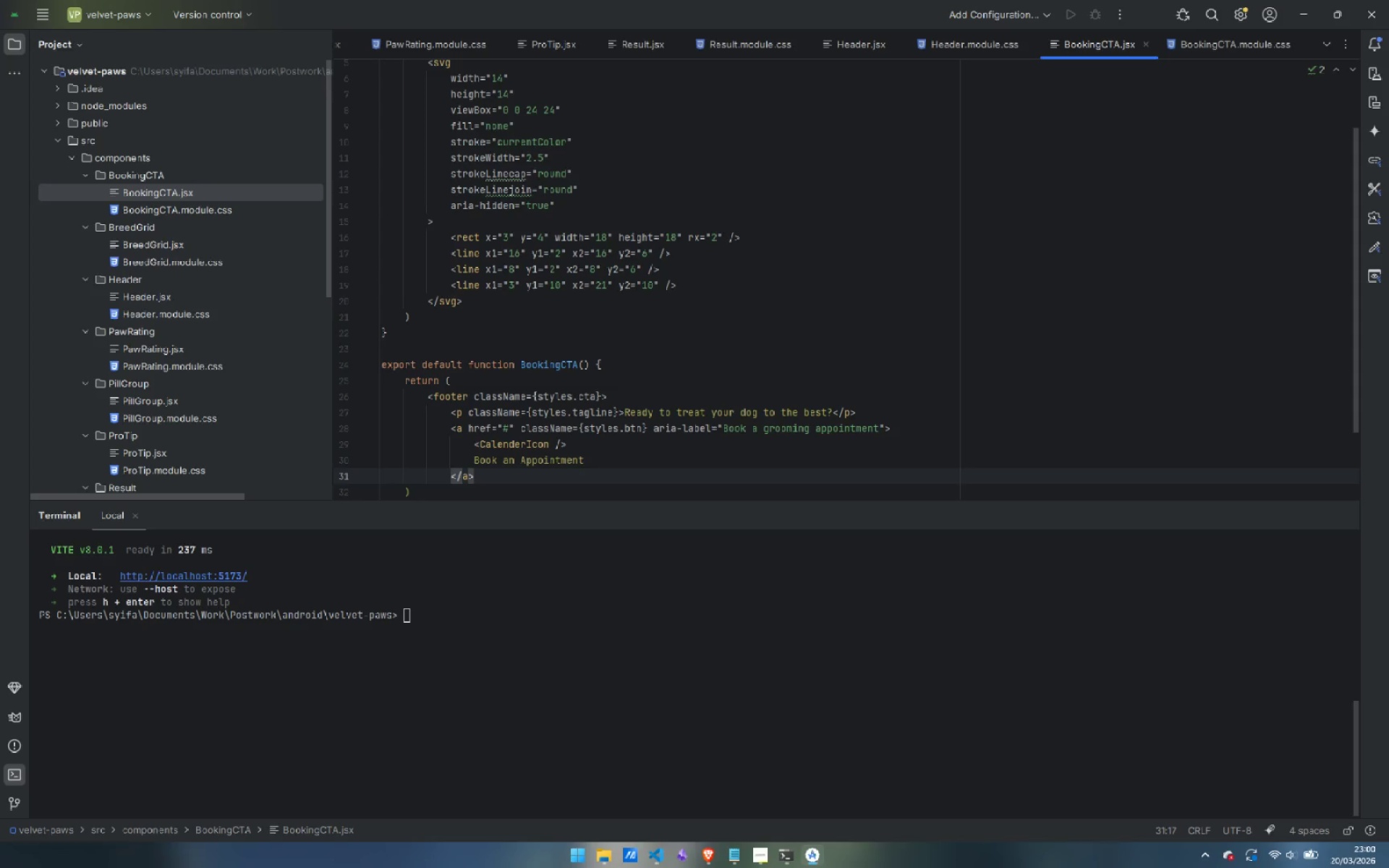 
key(Enter)
 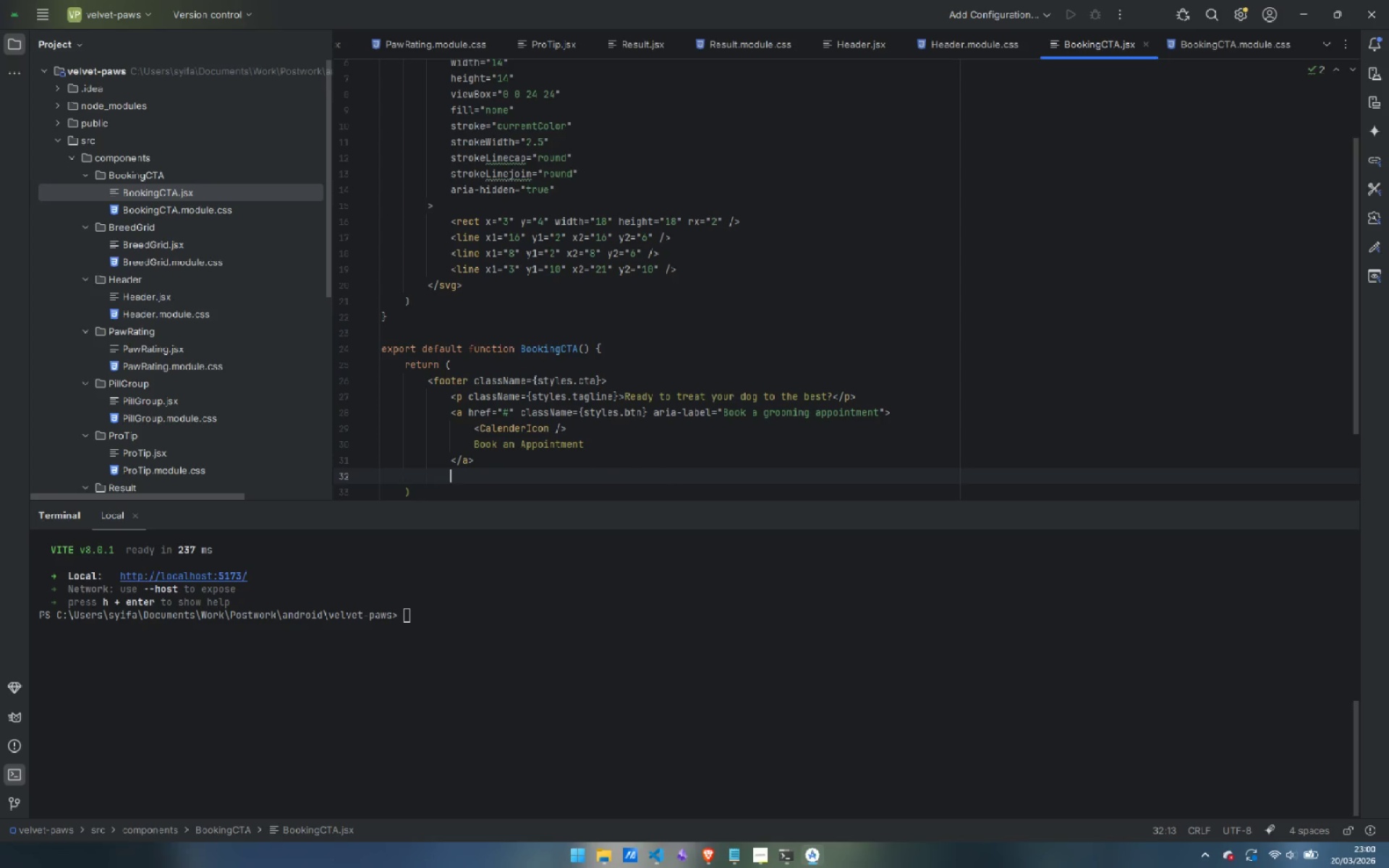 
key(Shift+Comma)
 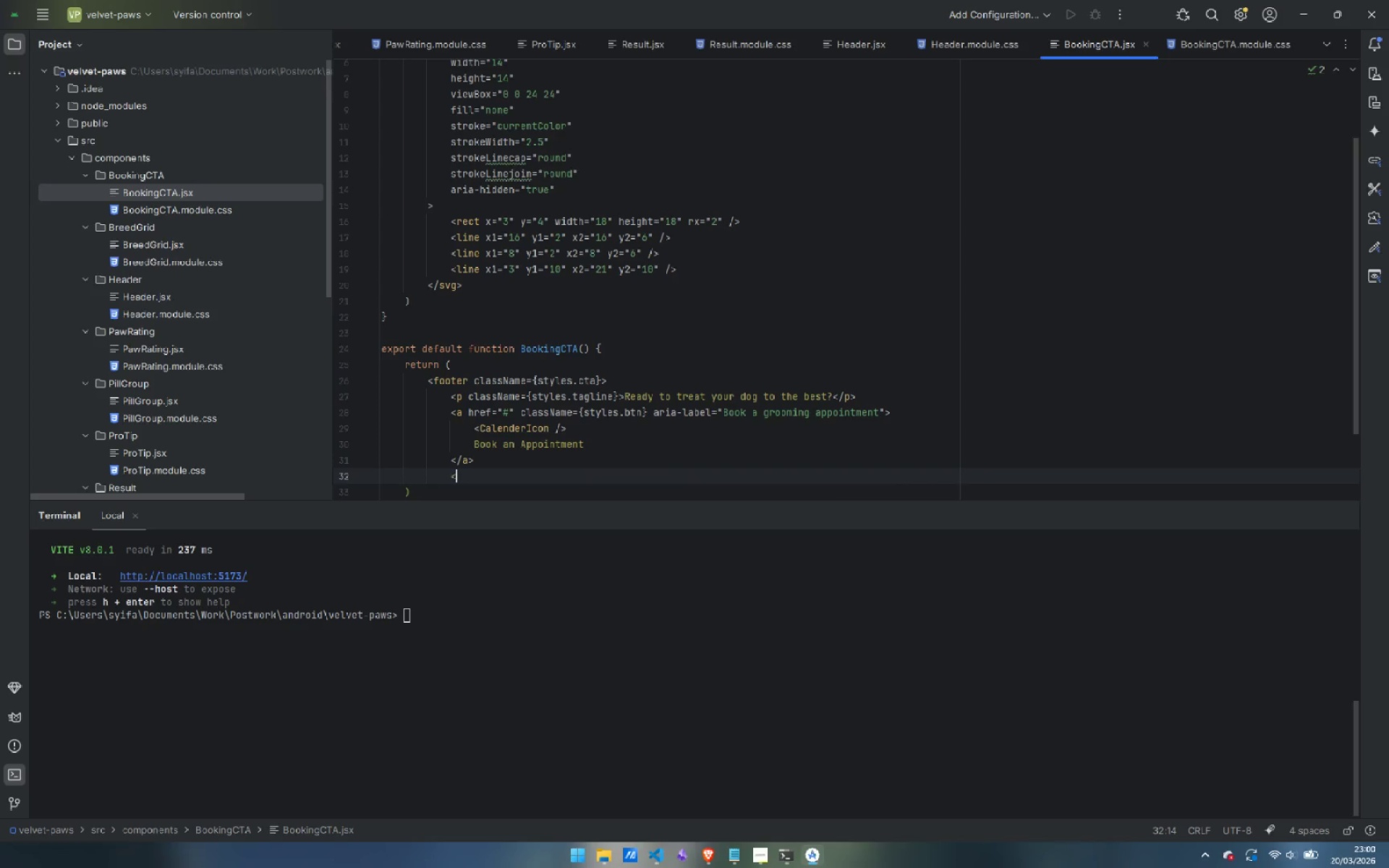 
key(P)
 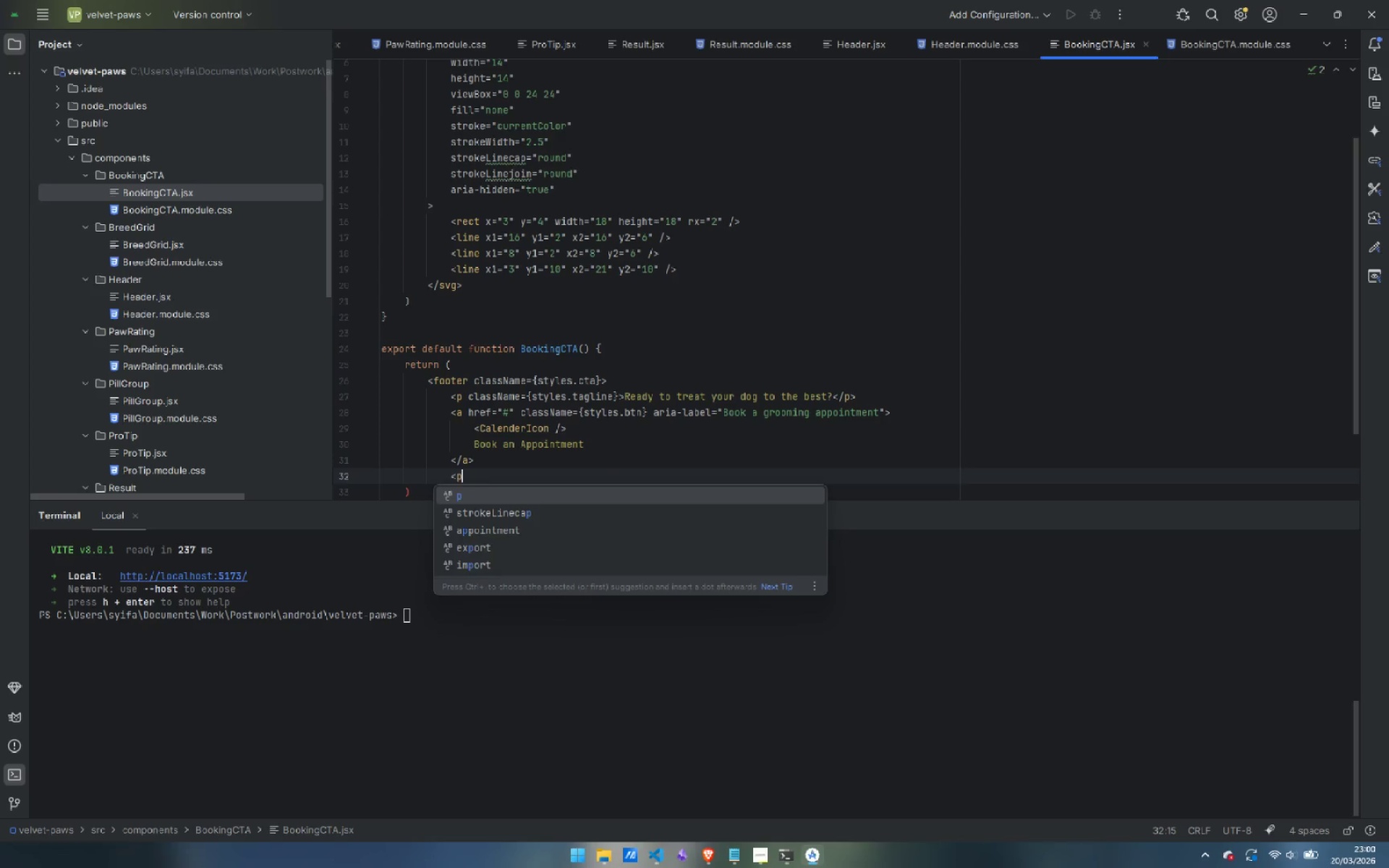 
key(Shift+Period)
 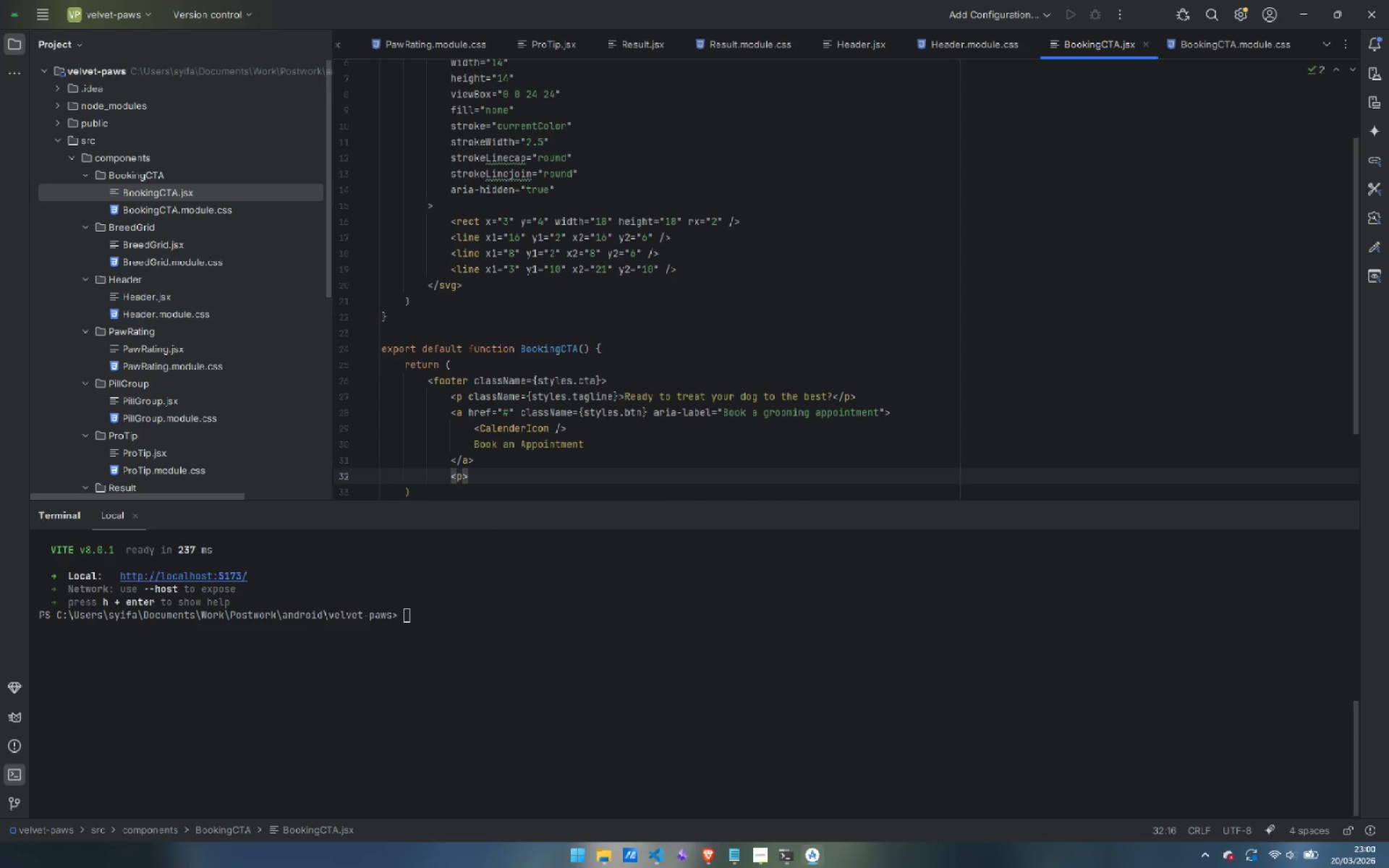 
key(ArrowLeft)
 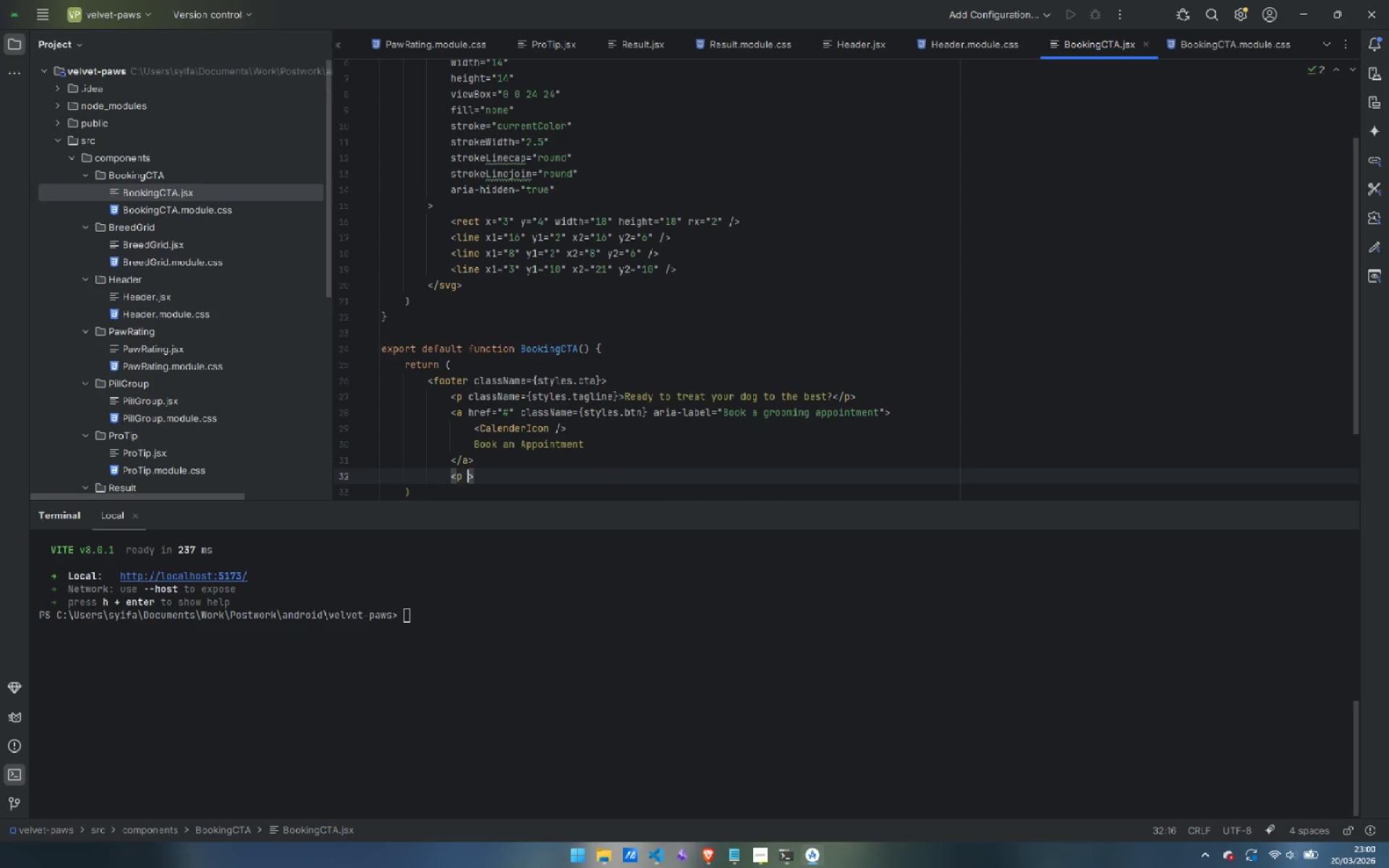 
type( class)
 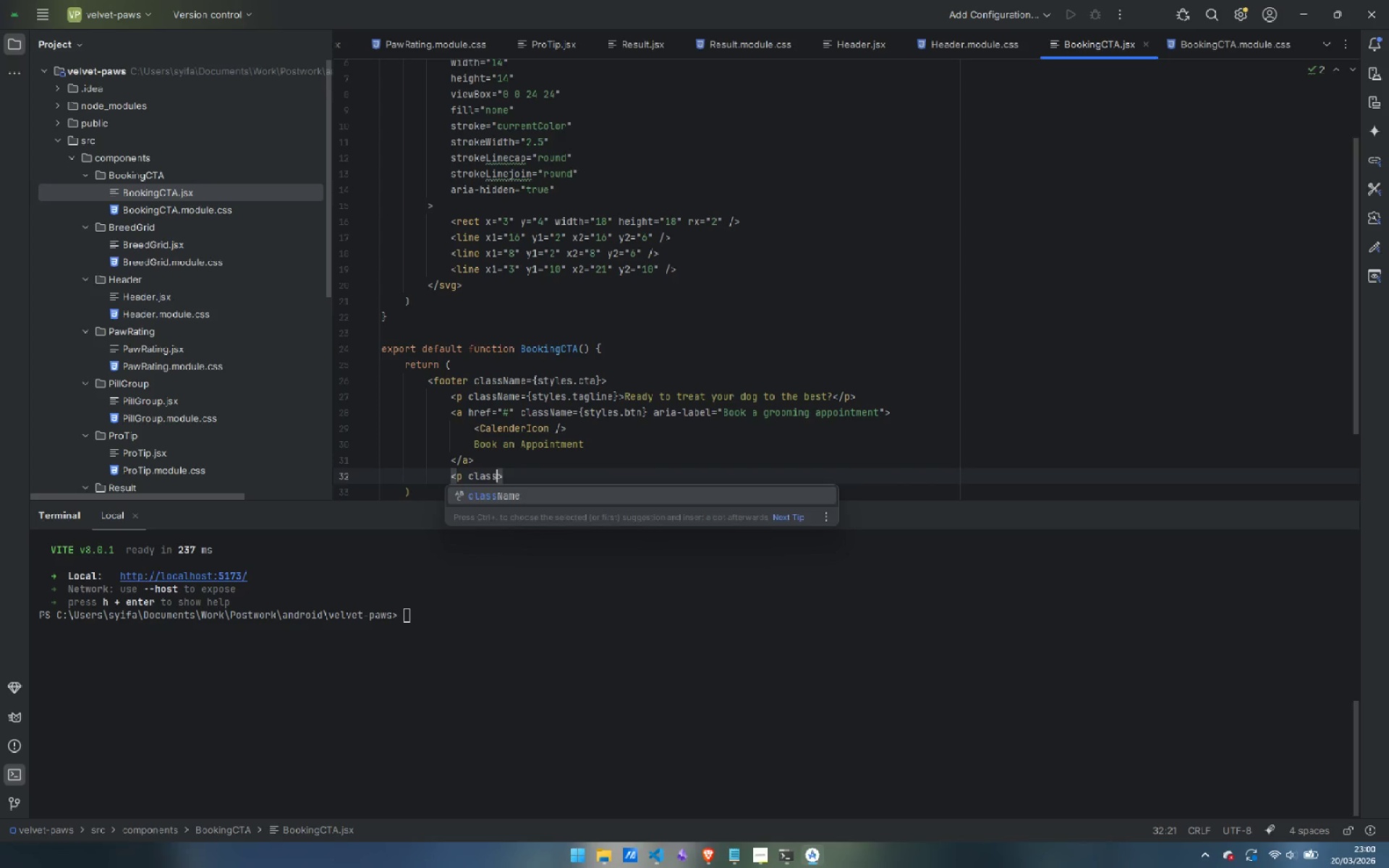 
key(Enter)
 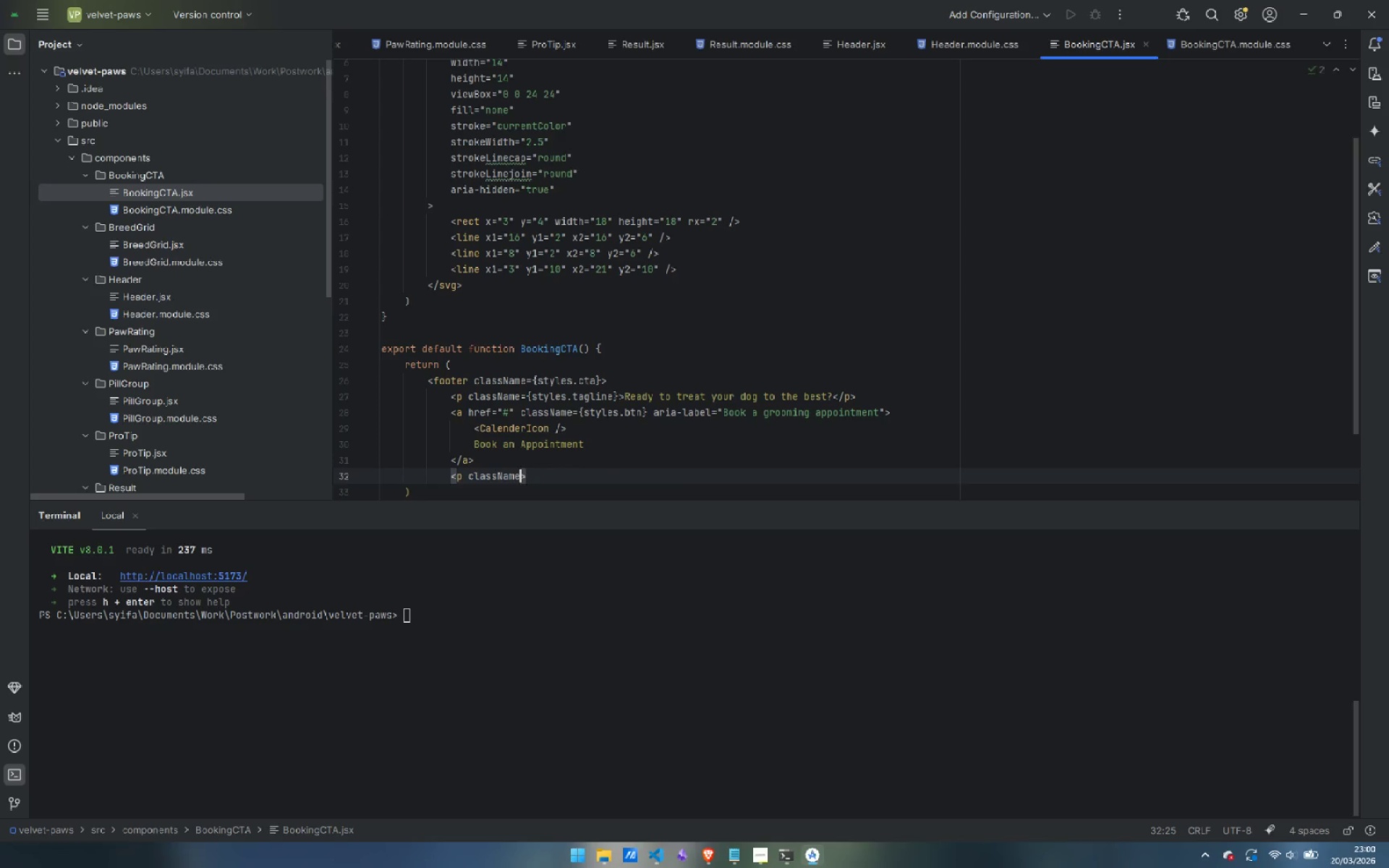 
key(Equal)
 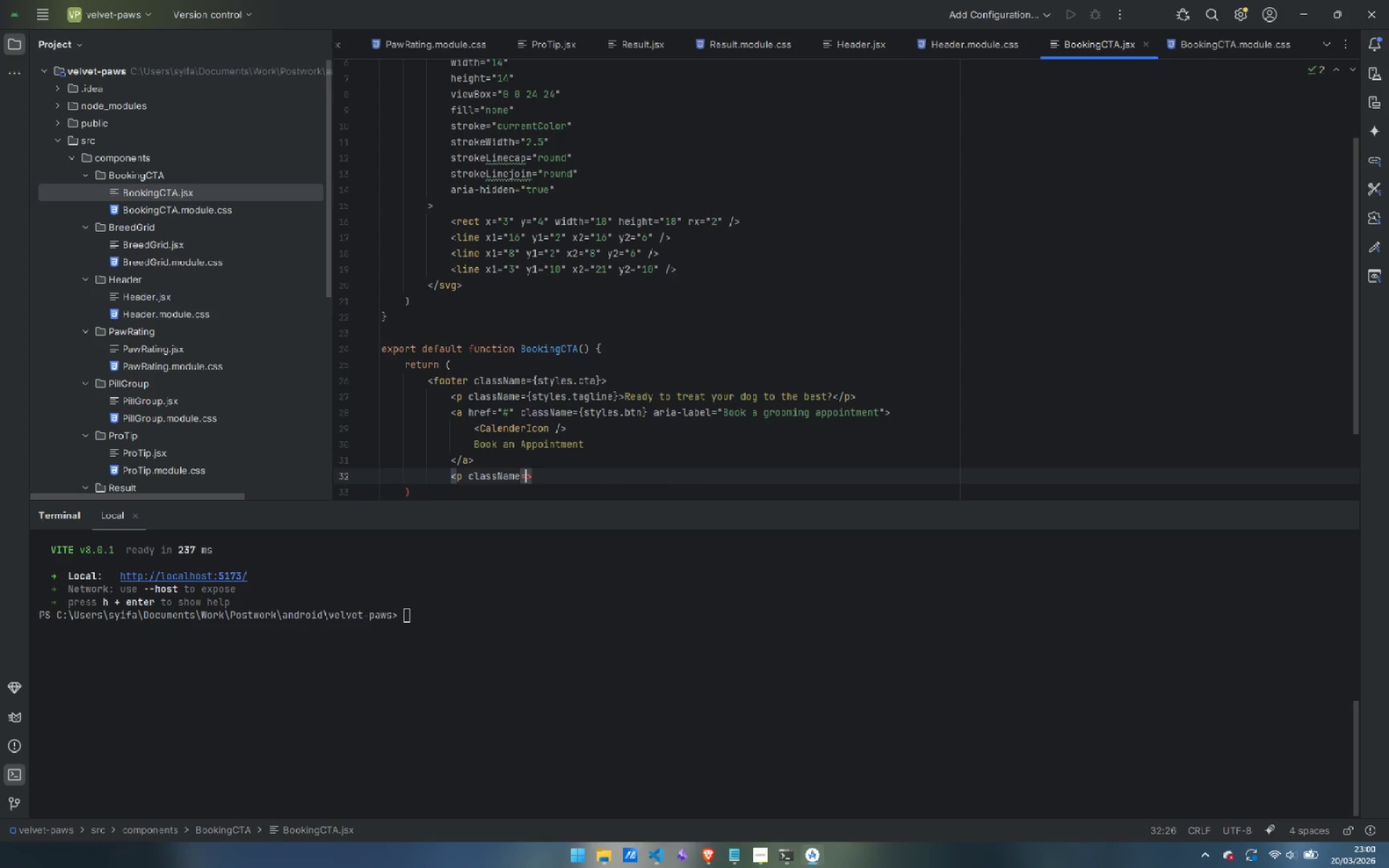 
key(Shift+BracketLeft)
 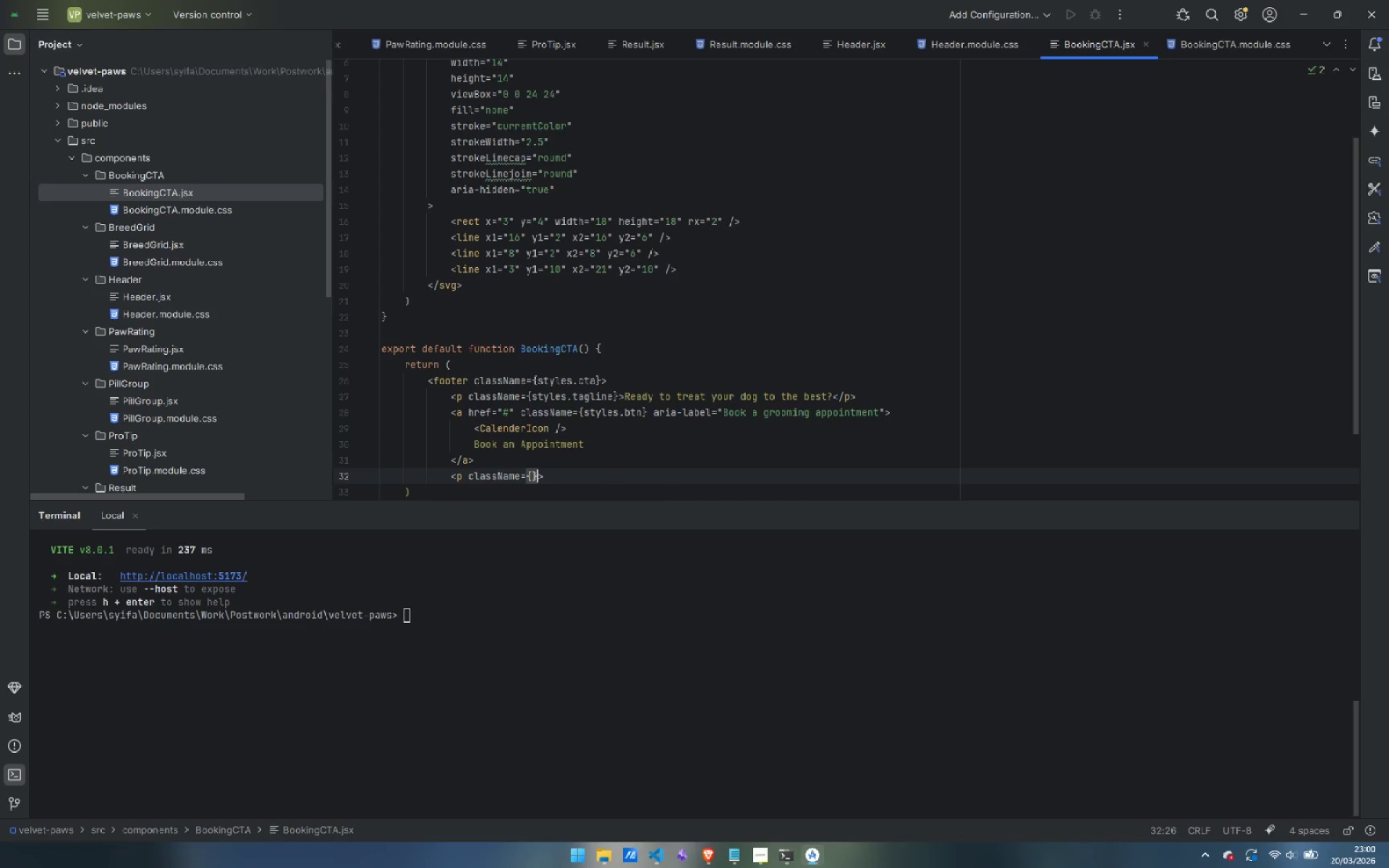 
key(Shift+BracketRight)
 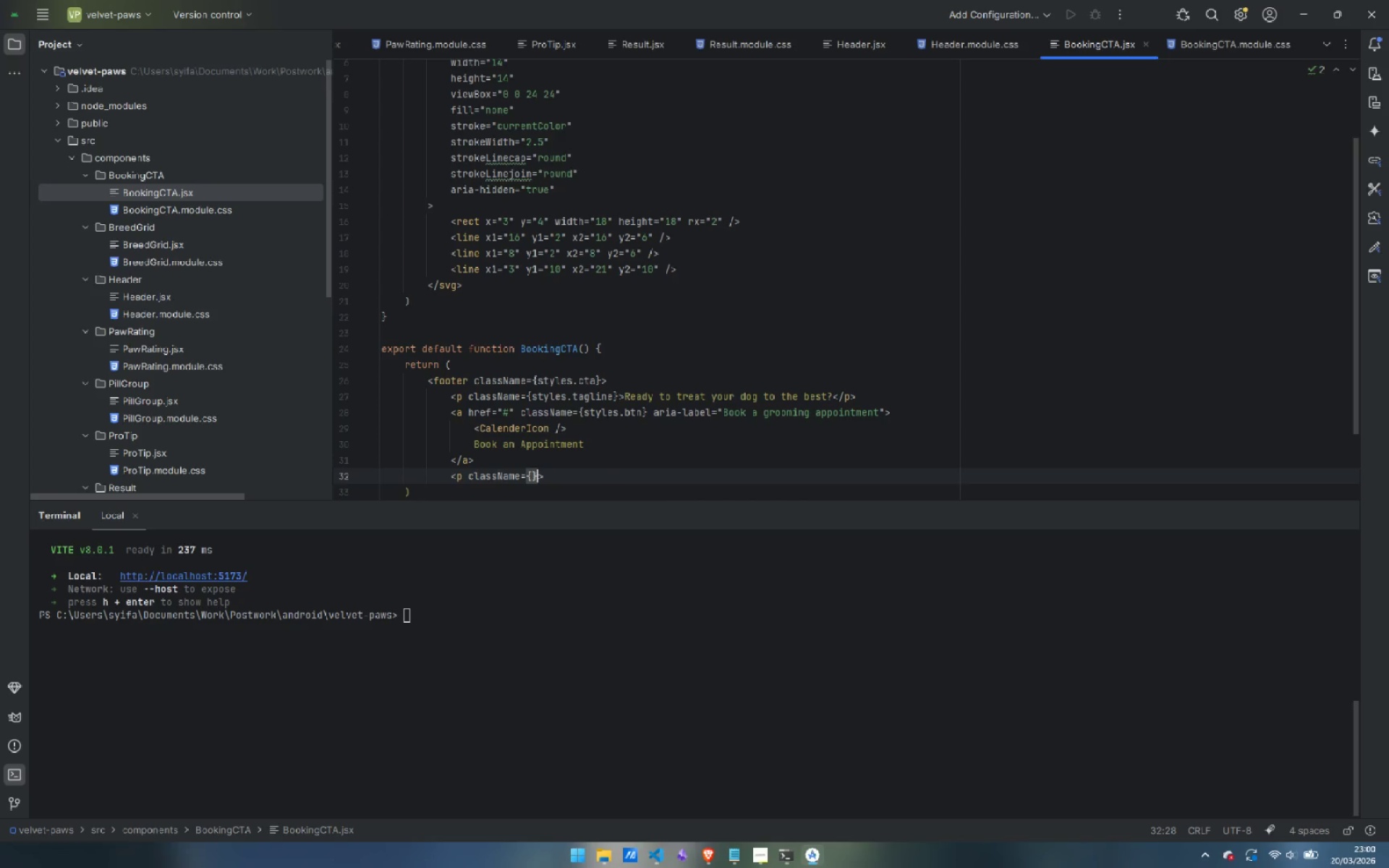 
key(ArrowLeft)
 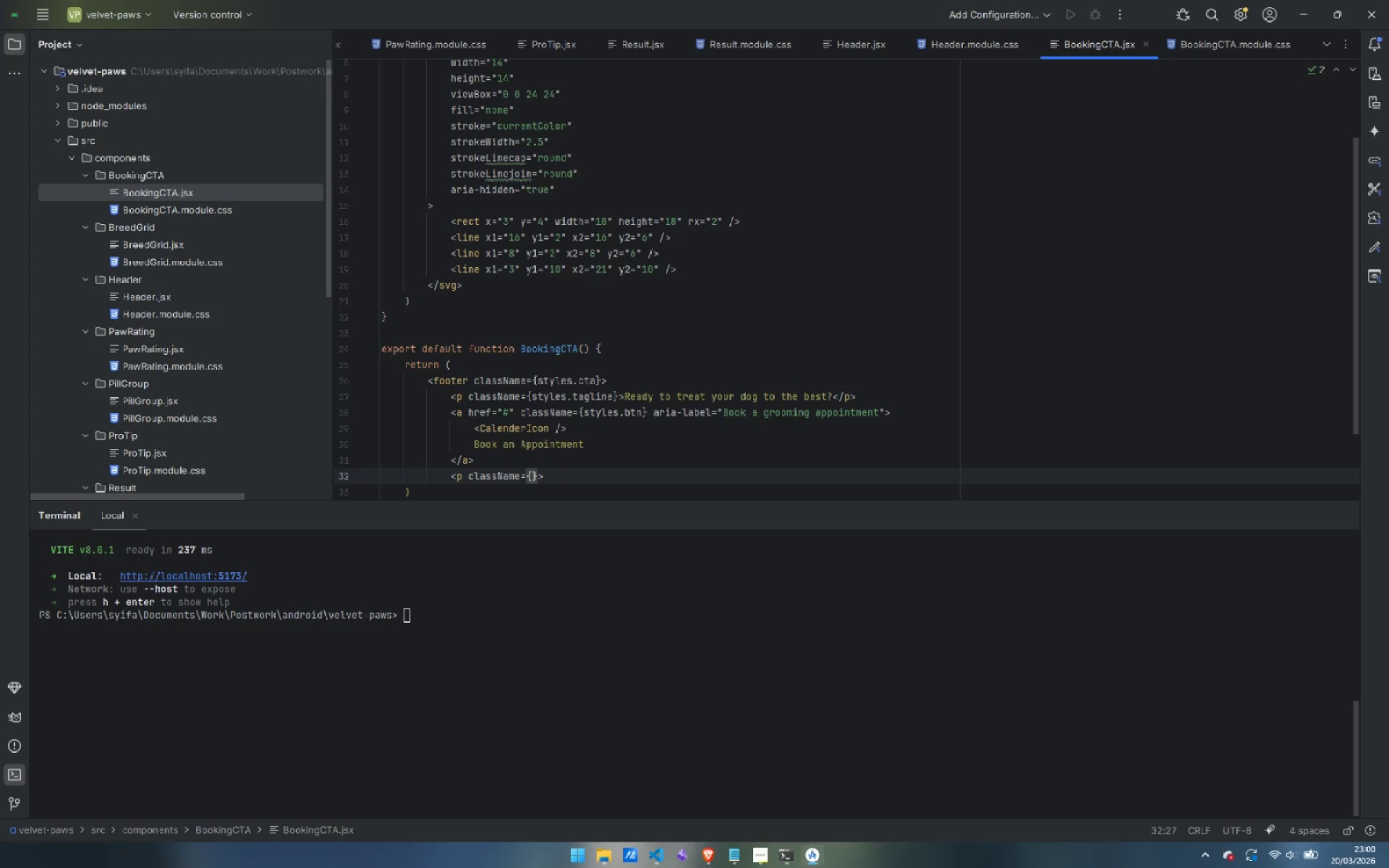 
type(styles.note)
 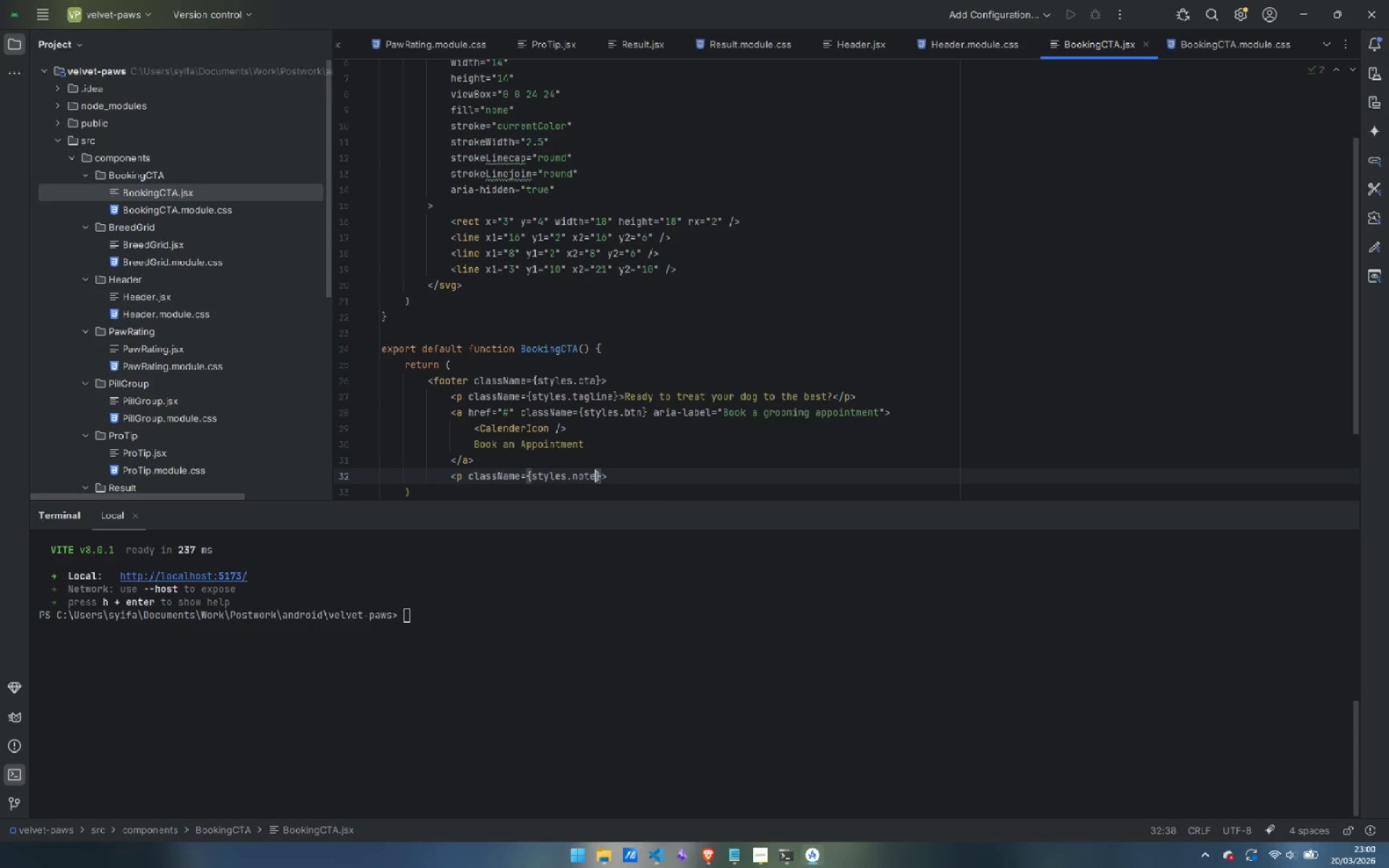 
key(ArrowRight)
 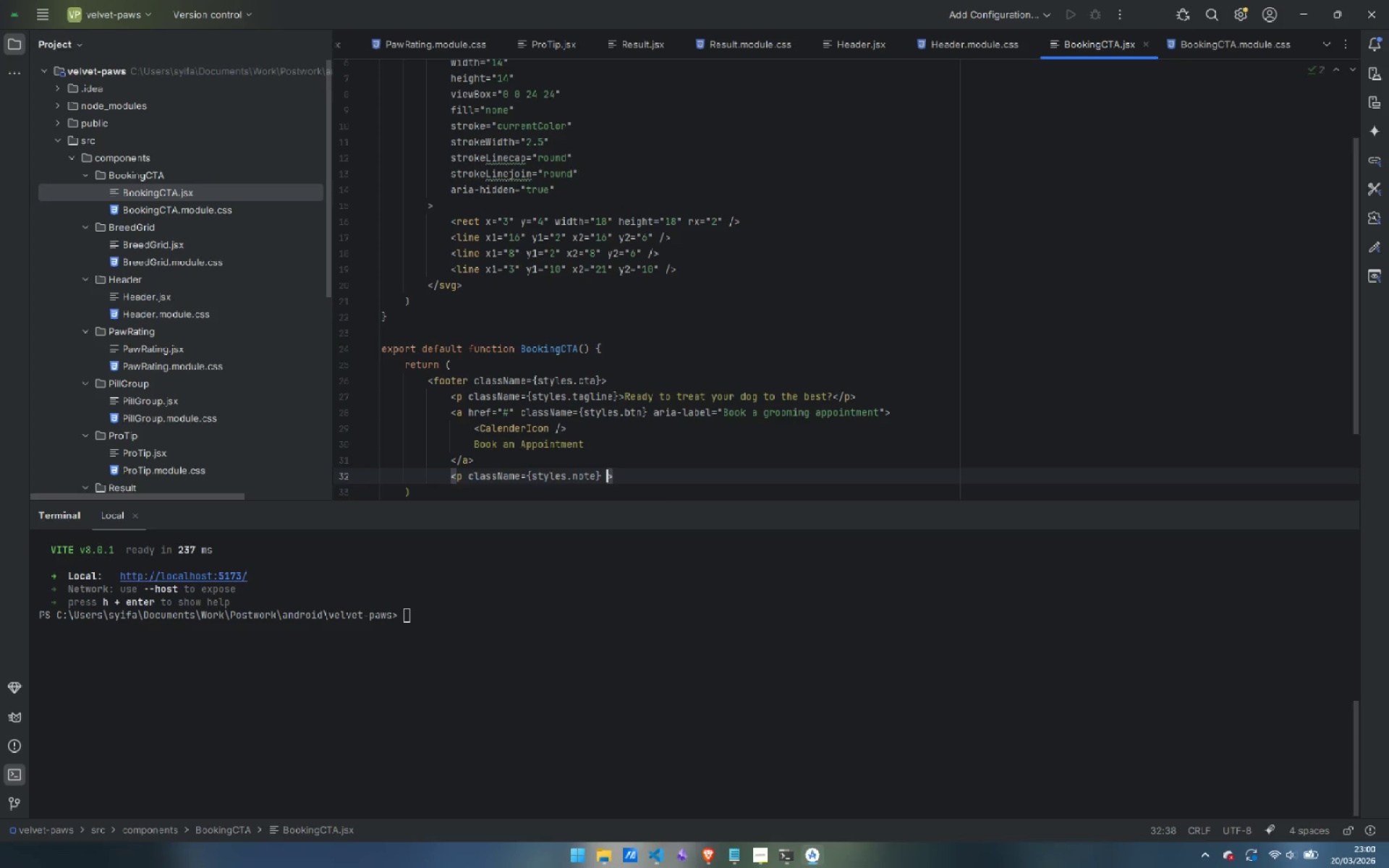 
key(Space)
 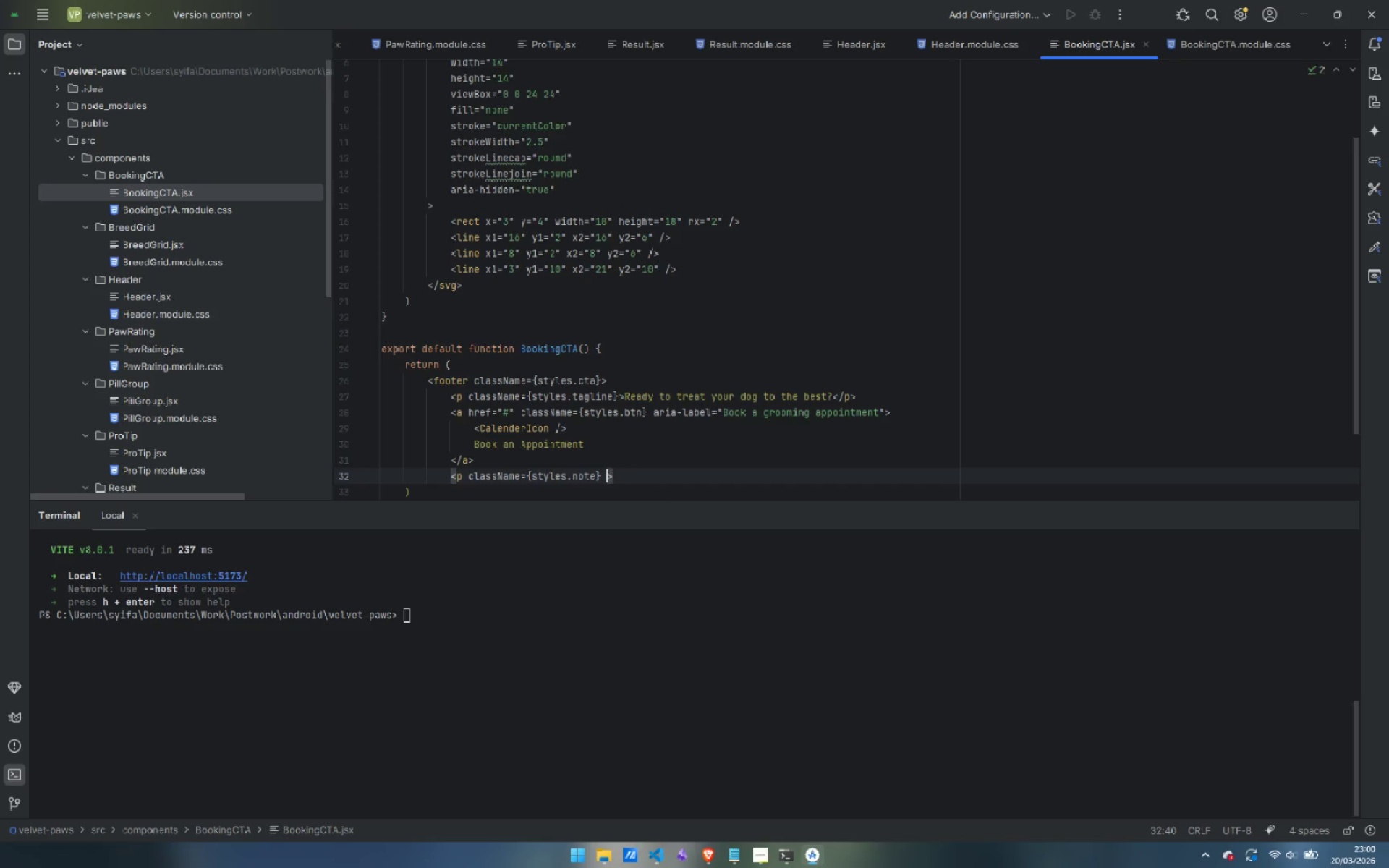 
key(Backspace)
 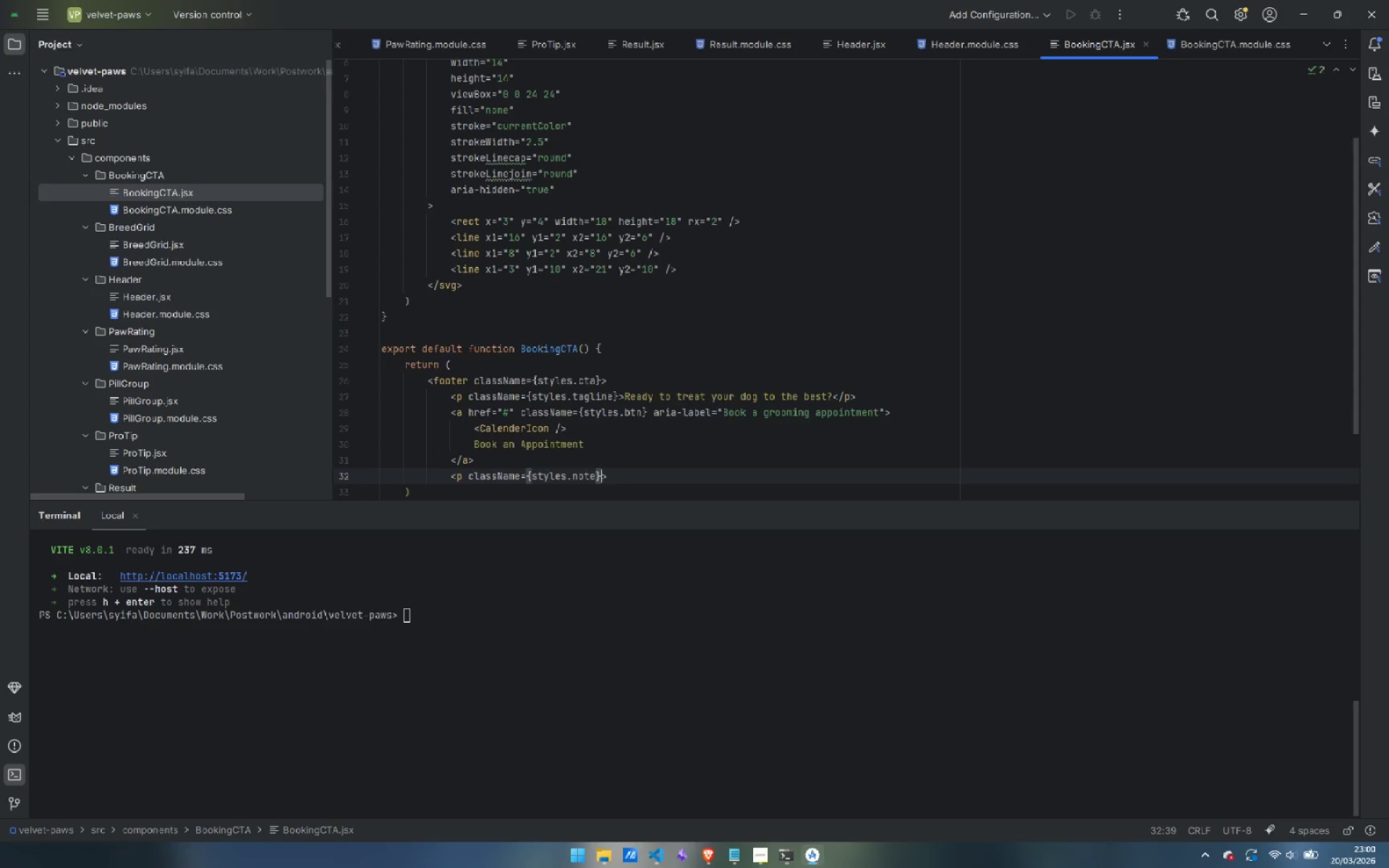 
key(ArrowDown)
 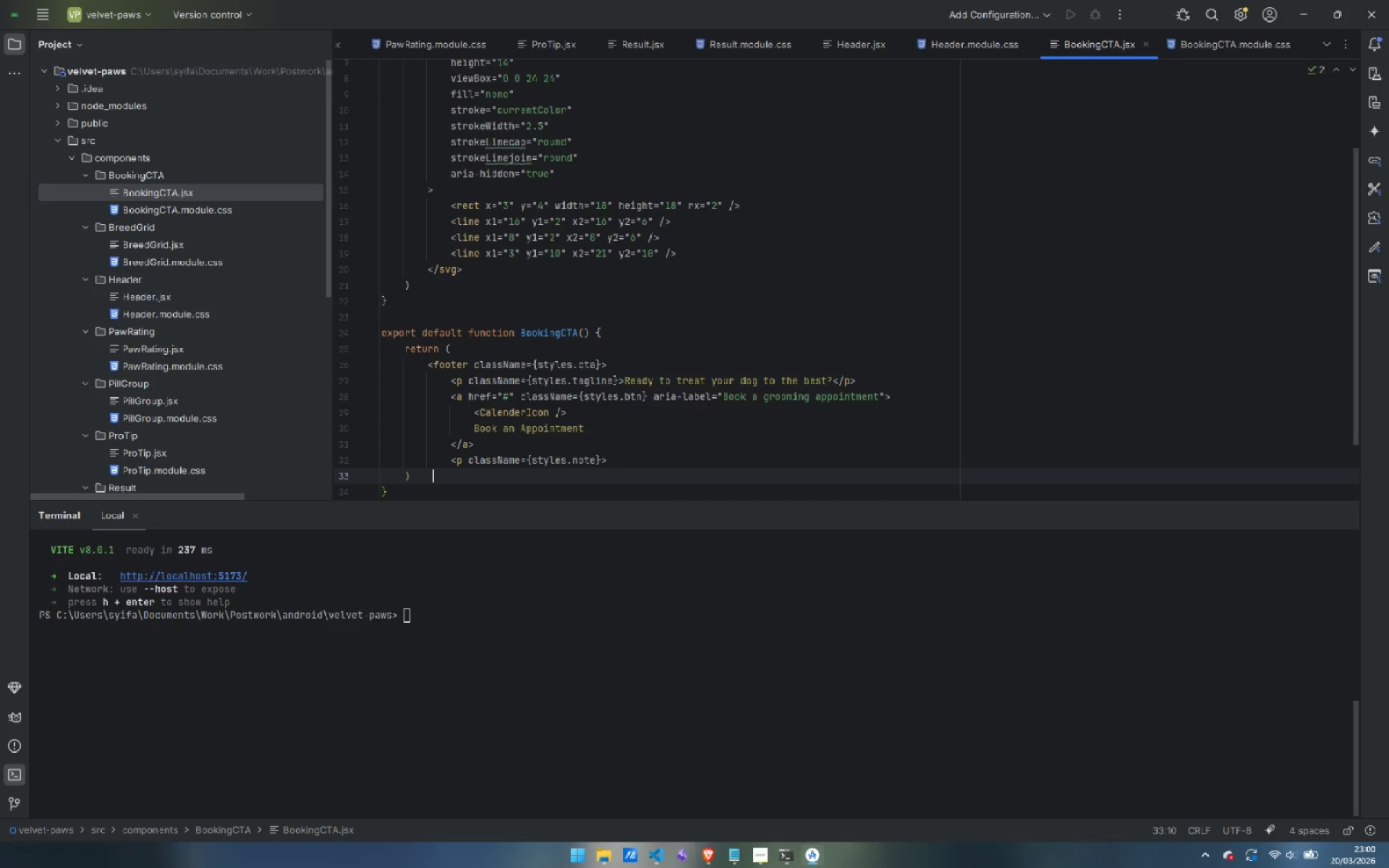 
key(Control+ArrowLeft)
 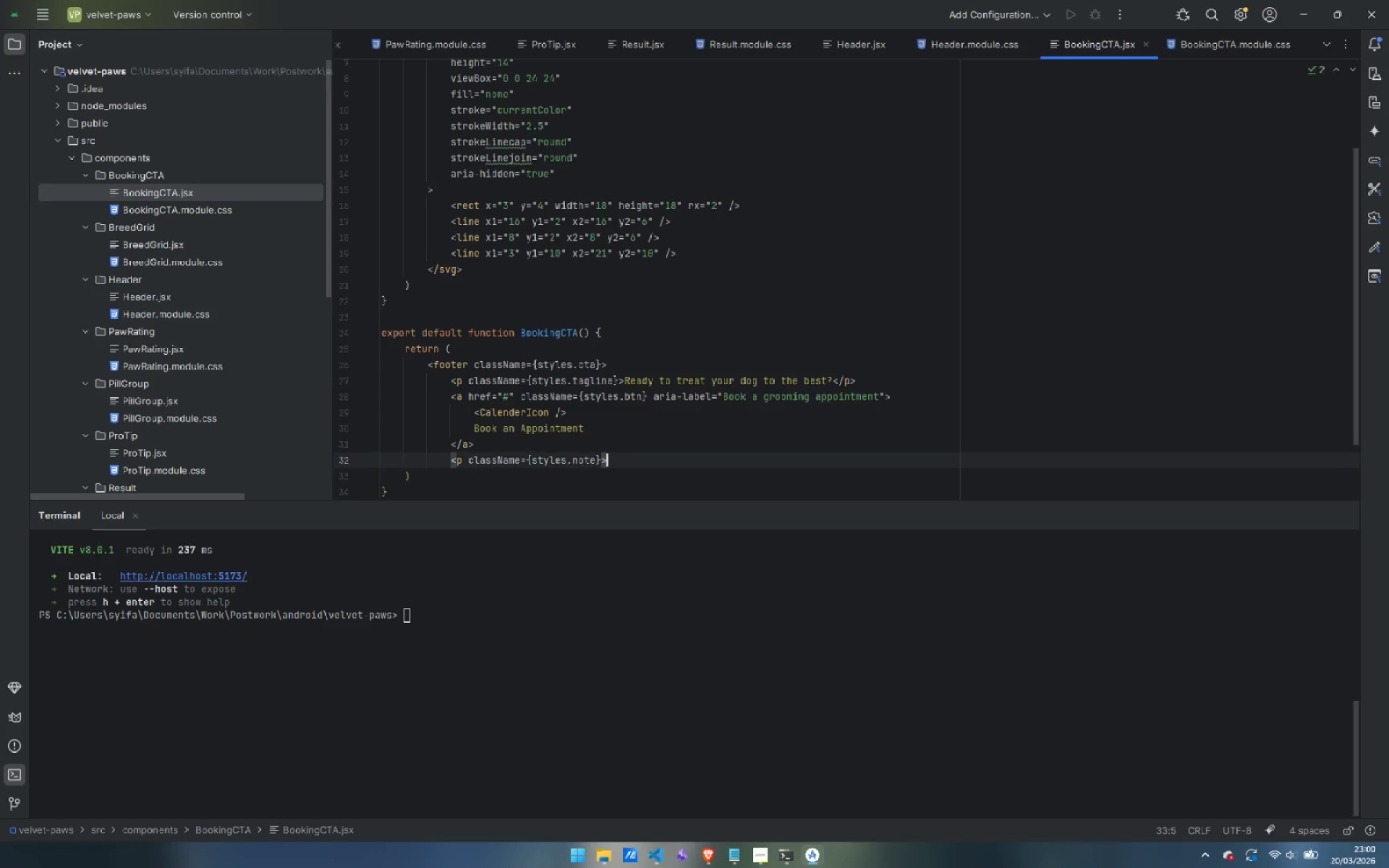 
key(Control+ArrowLeft)
 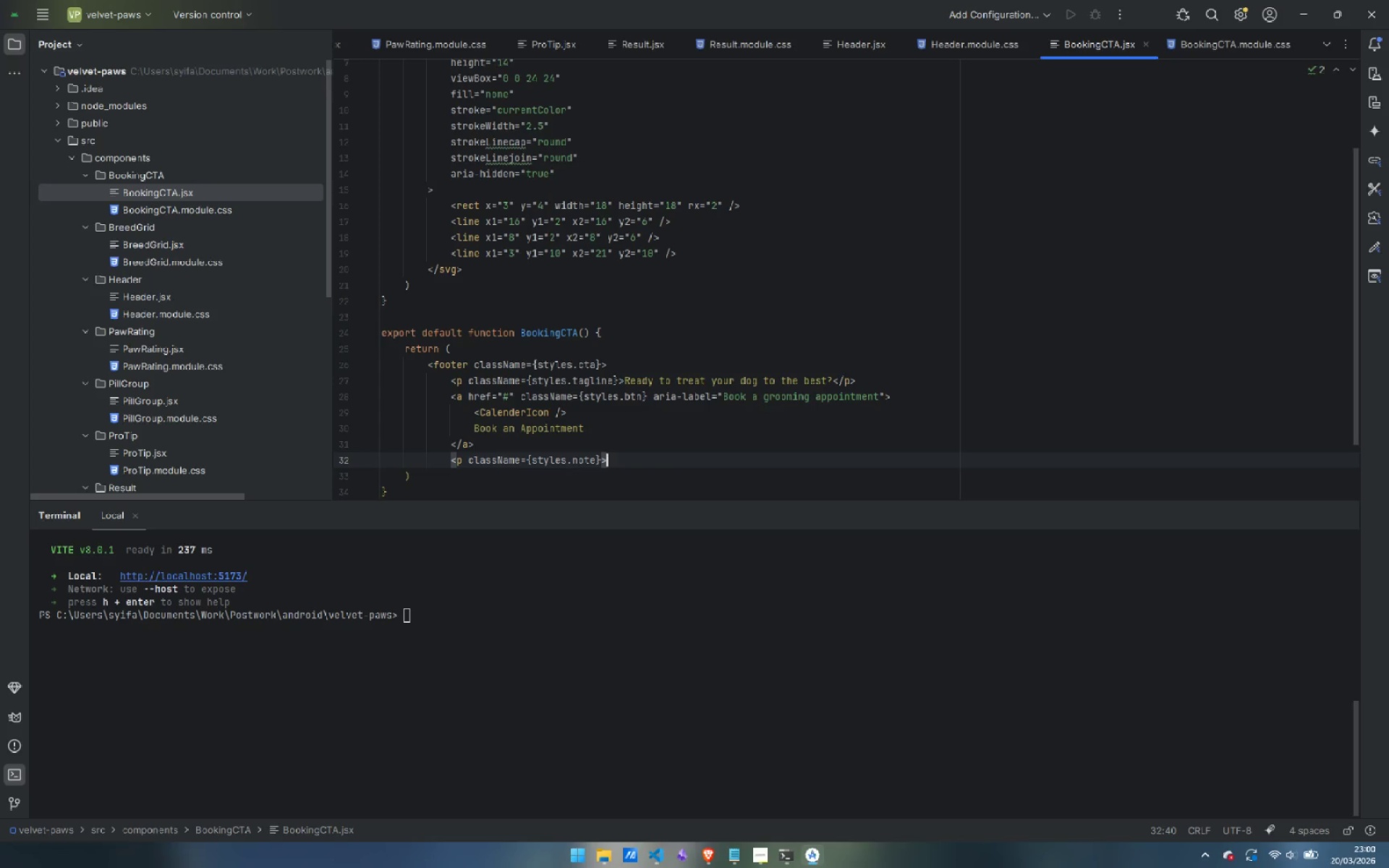 
key(Space)
 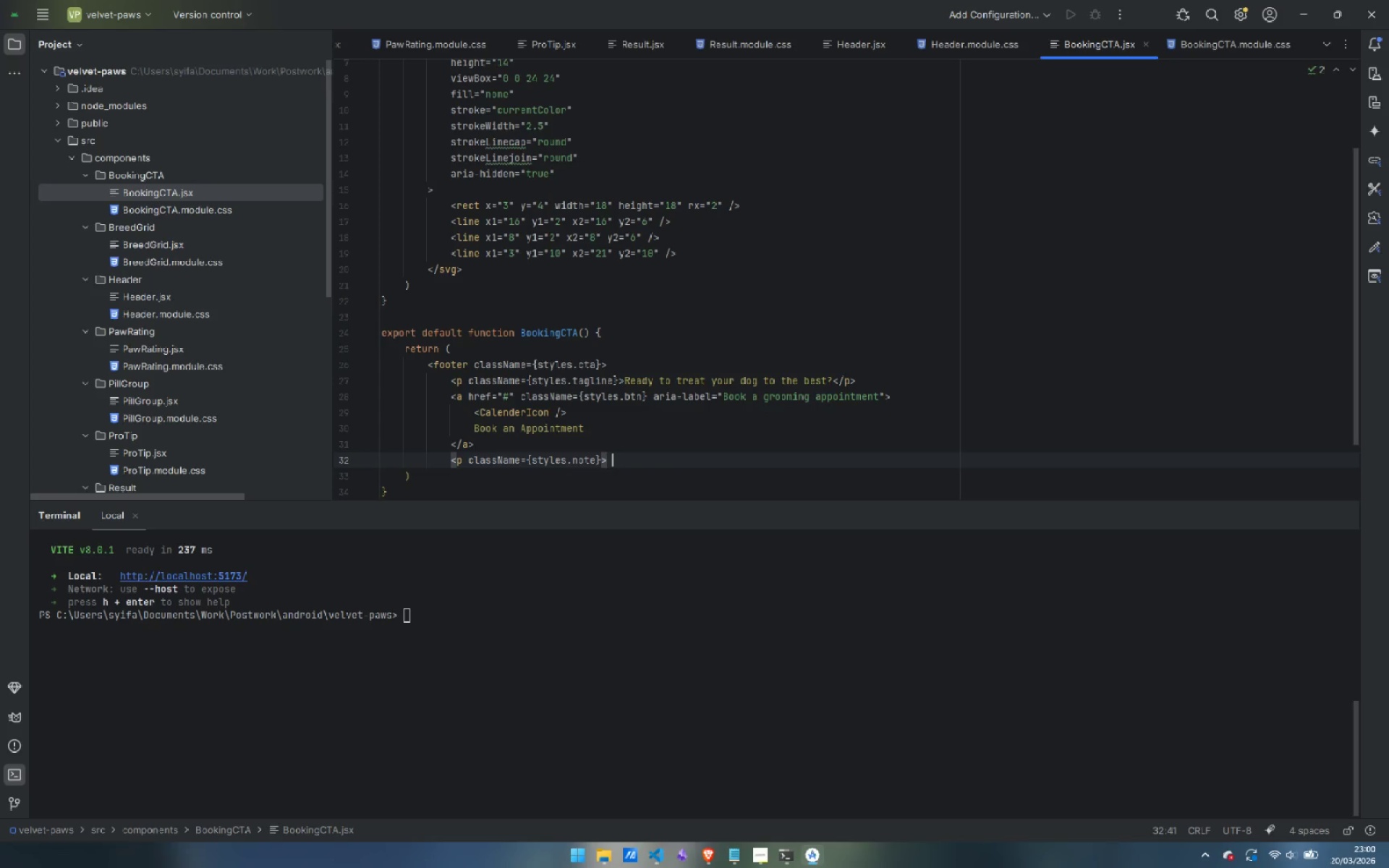 
type(Mobie)
key(Backspace)
type(le groom)
 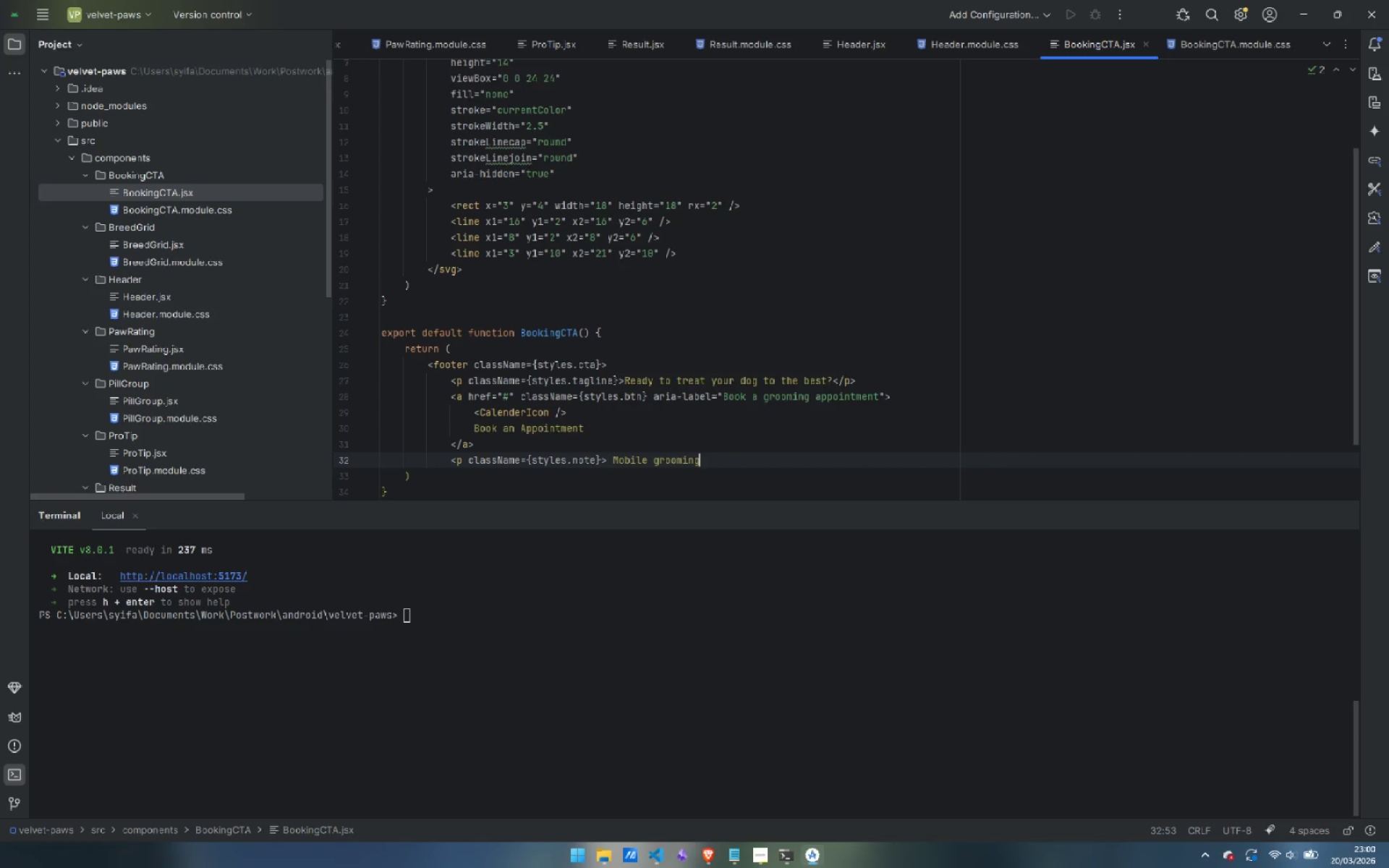 
key(Enter)
 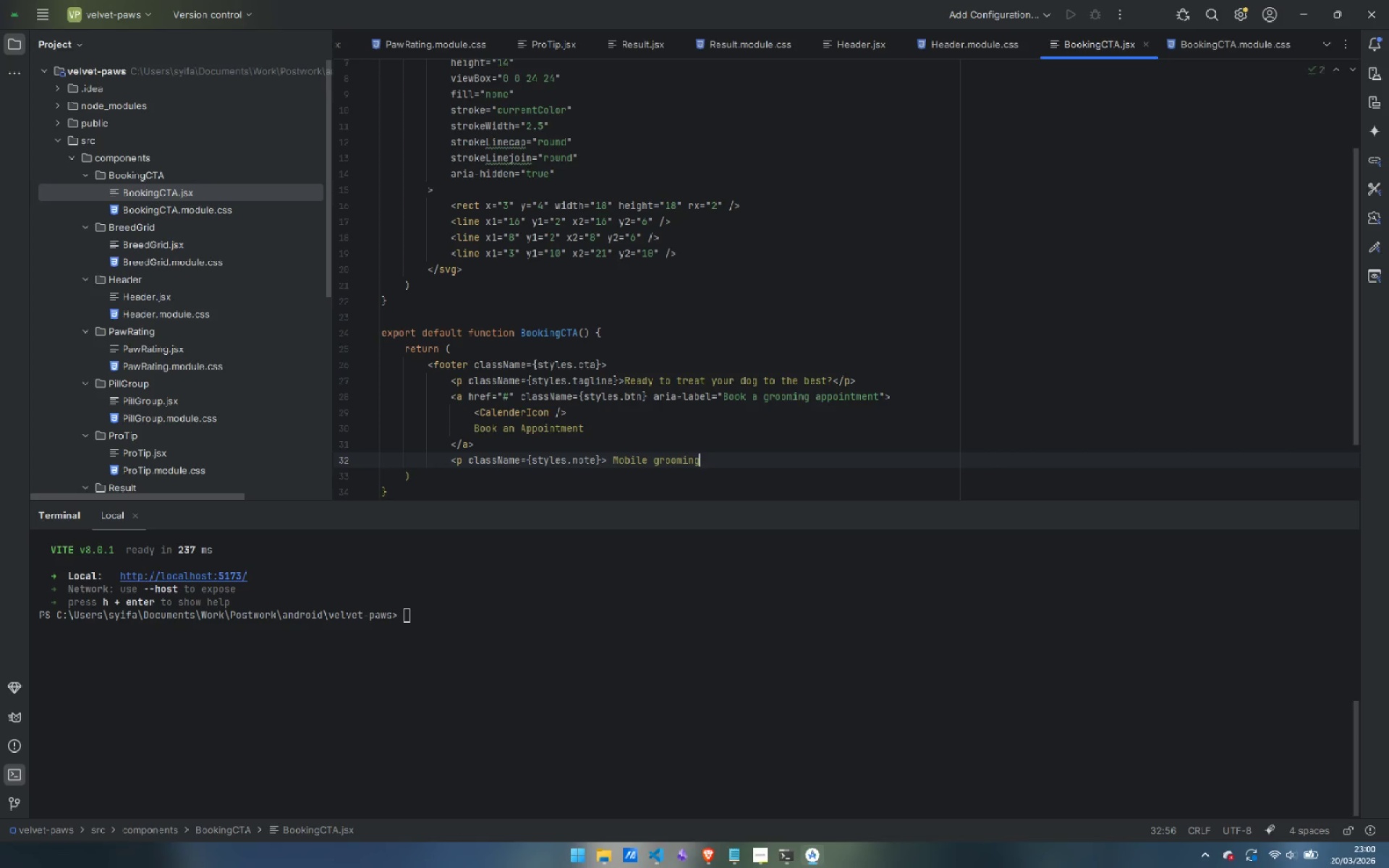 
type( - We )
 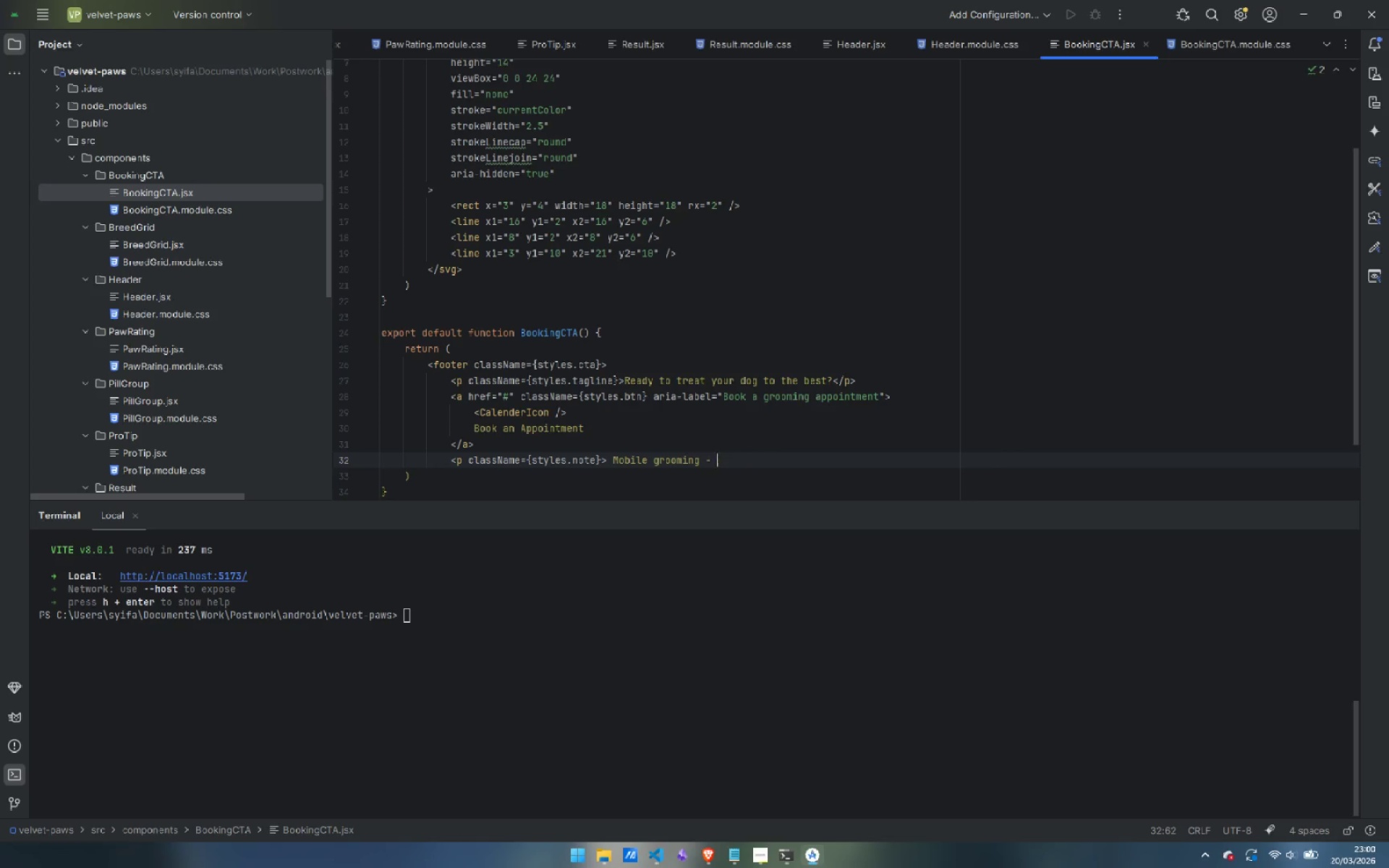 
key(Control+Backspace)
 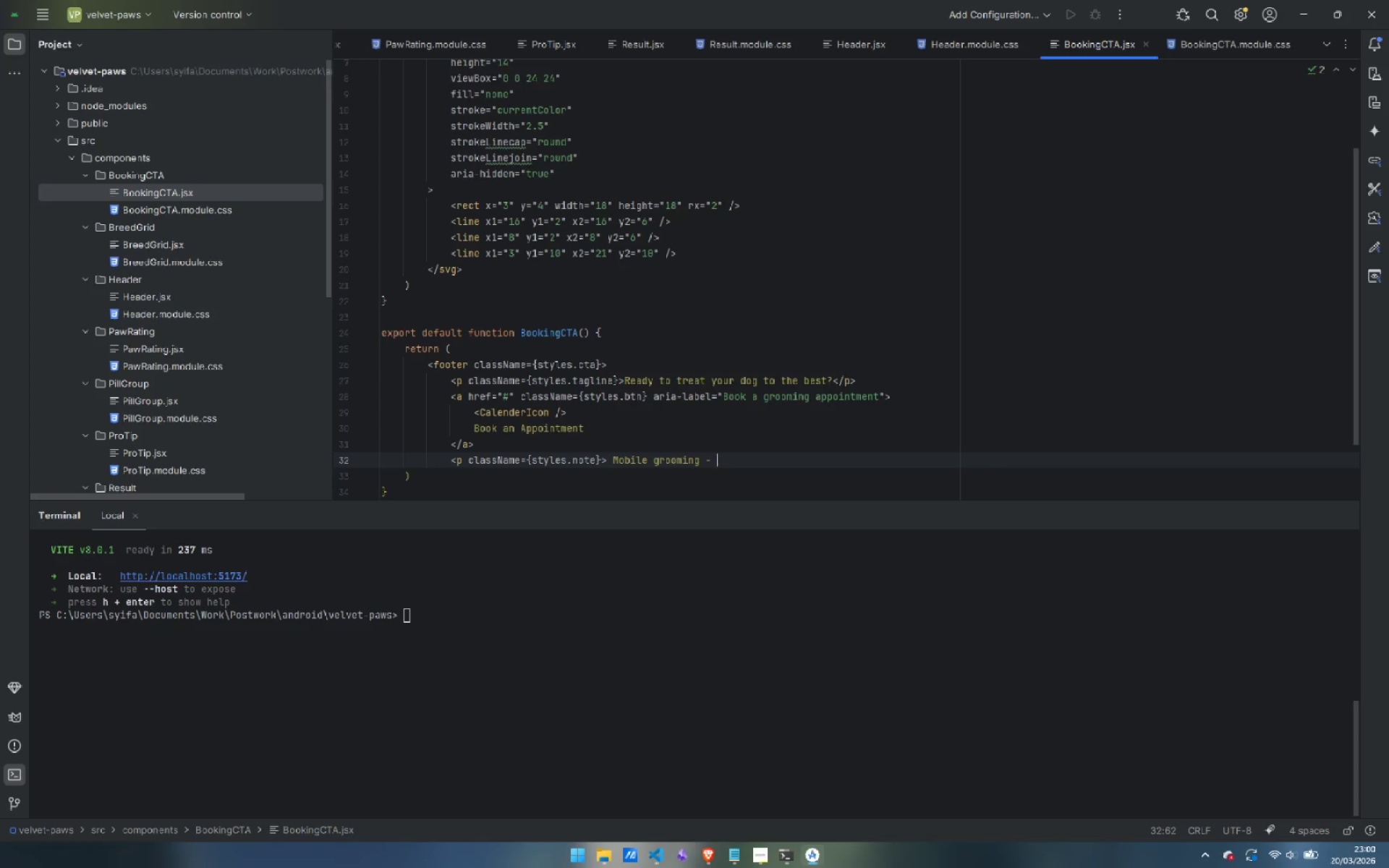 
type(we come to you. )
key(Backspace)
type(/<)
key(Backspace)
key(Backspace)
type(</p>)
 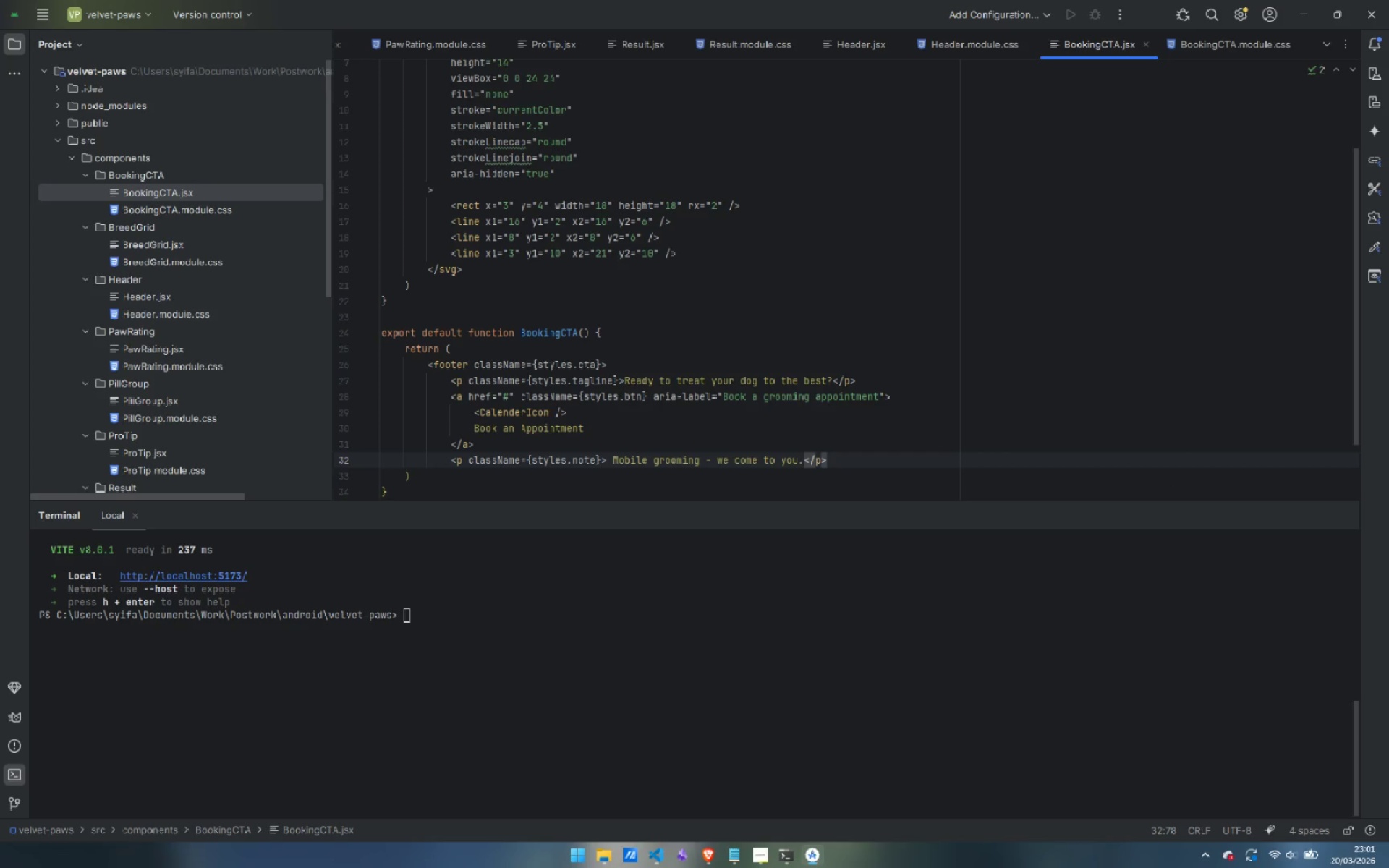 
key(Enter)
 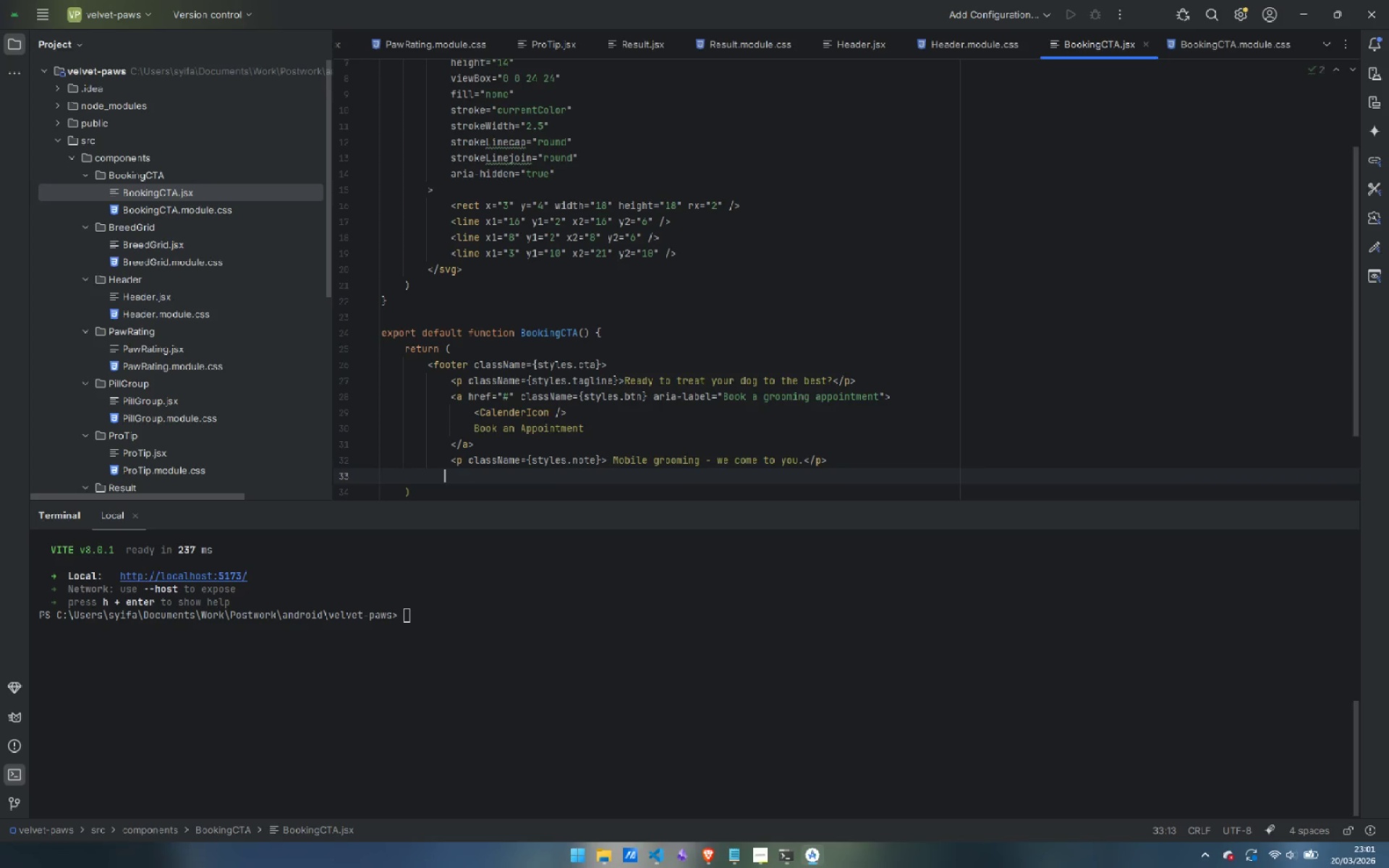 
key(Backspace)
key(Backspace)
key(Backspace)
key(Backspace)
type(</foo)
 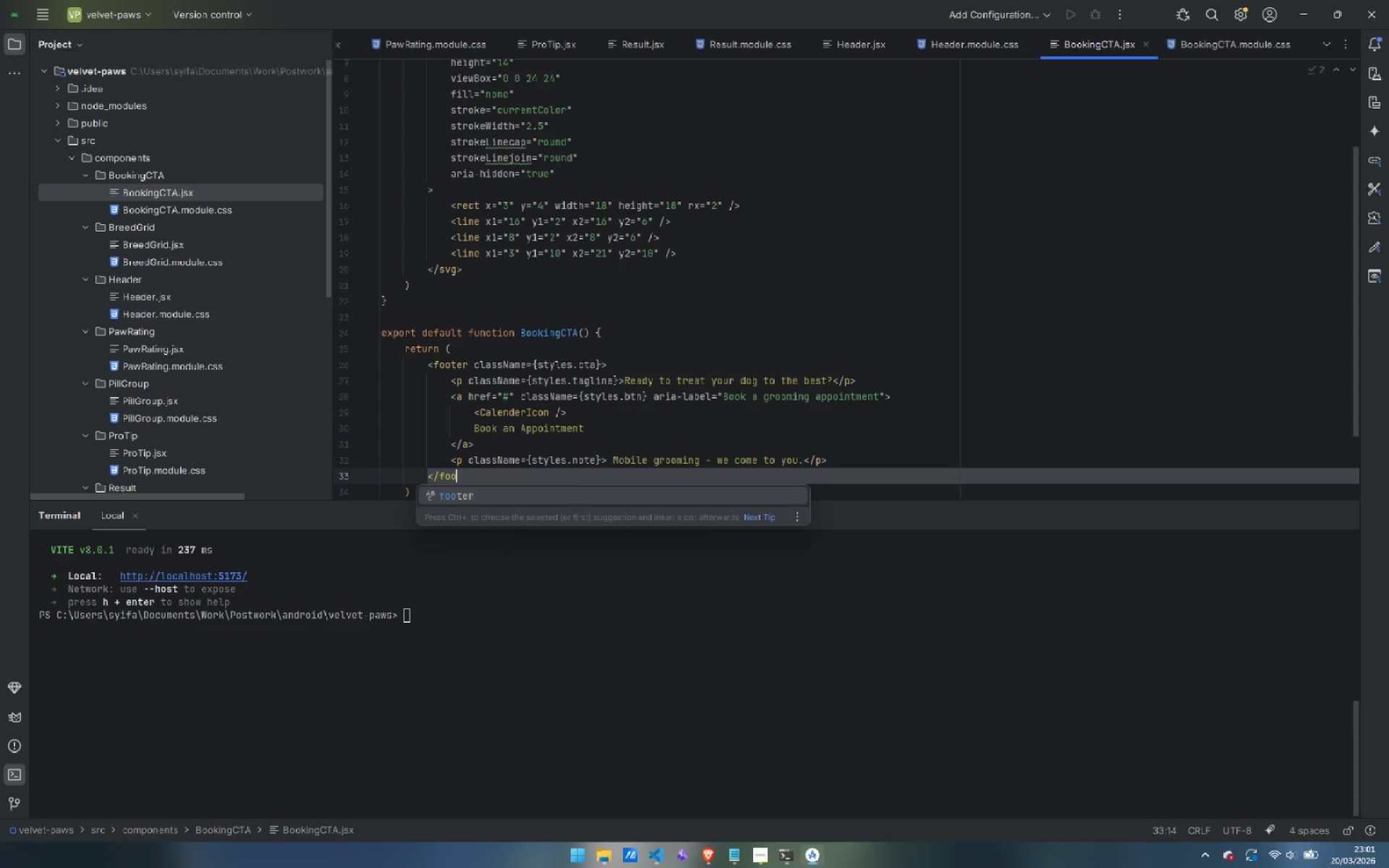 
key(Enter)
 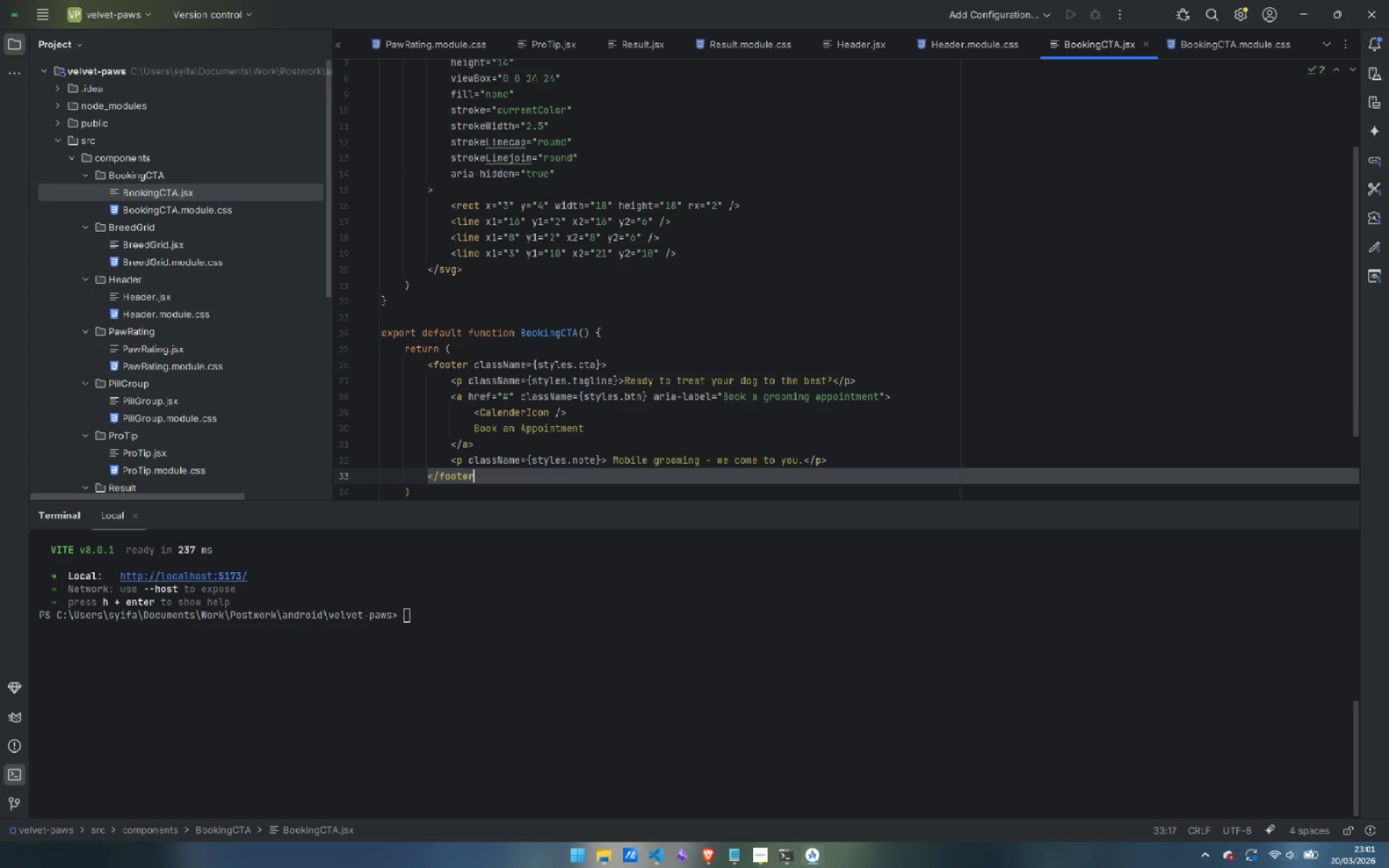 
key(Shift+Period)
 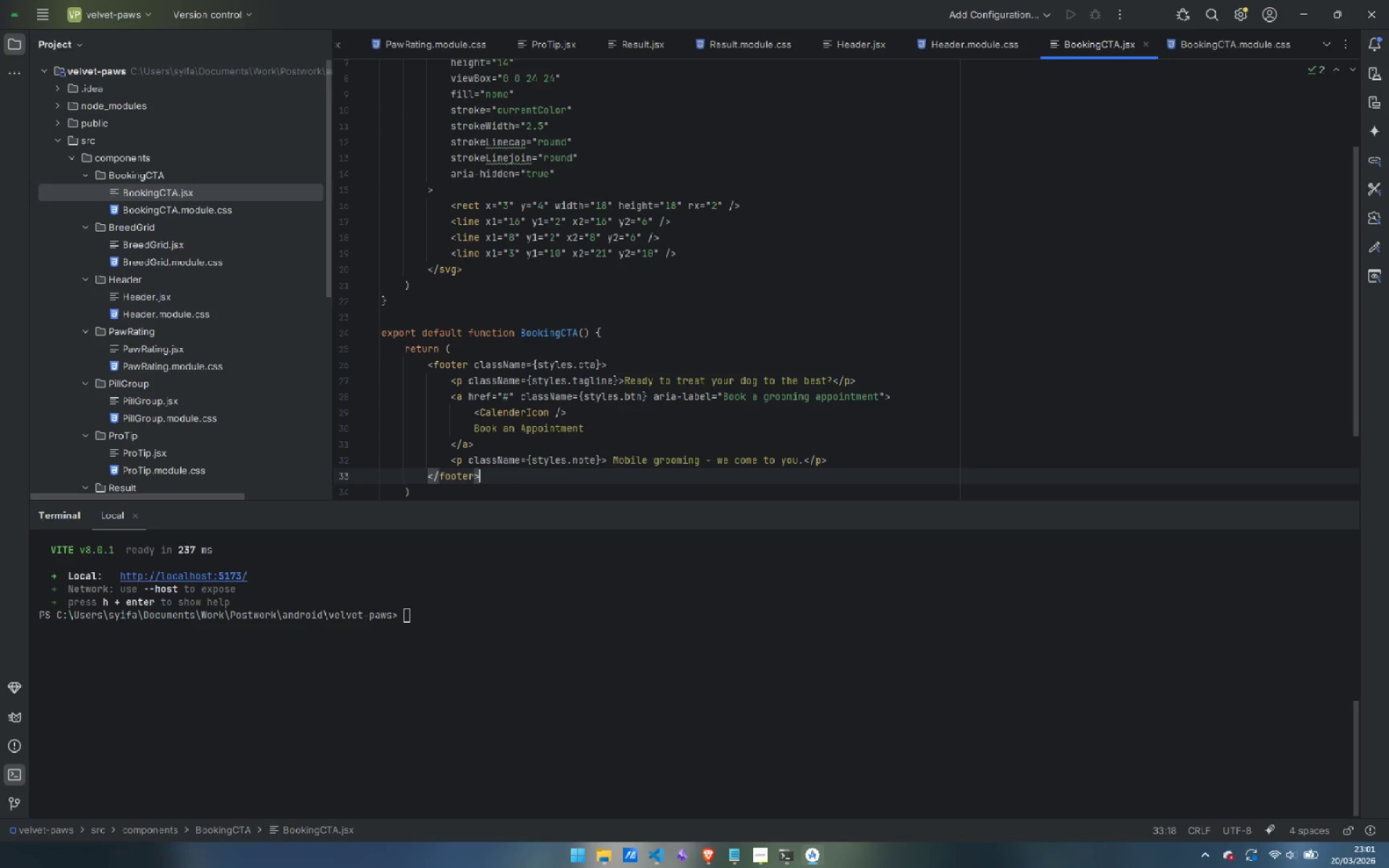 
key(Control+S)
 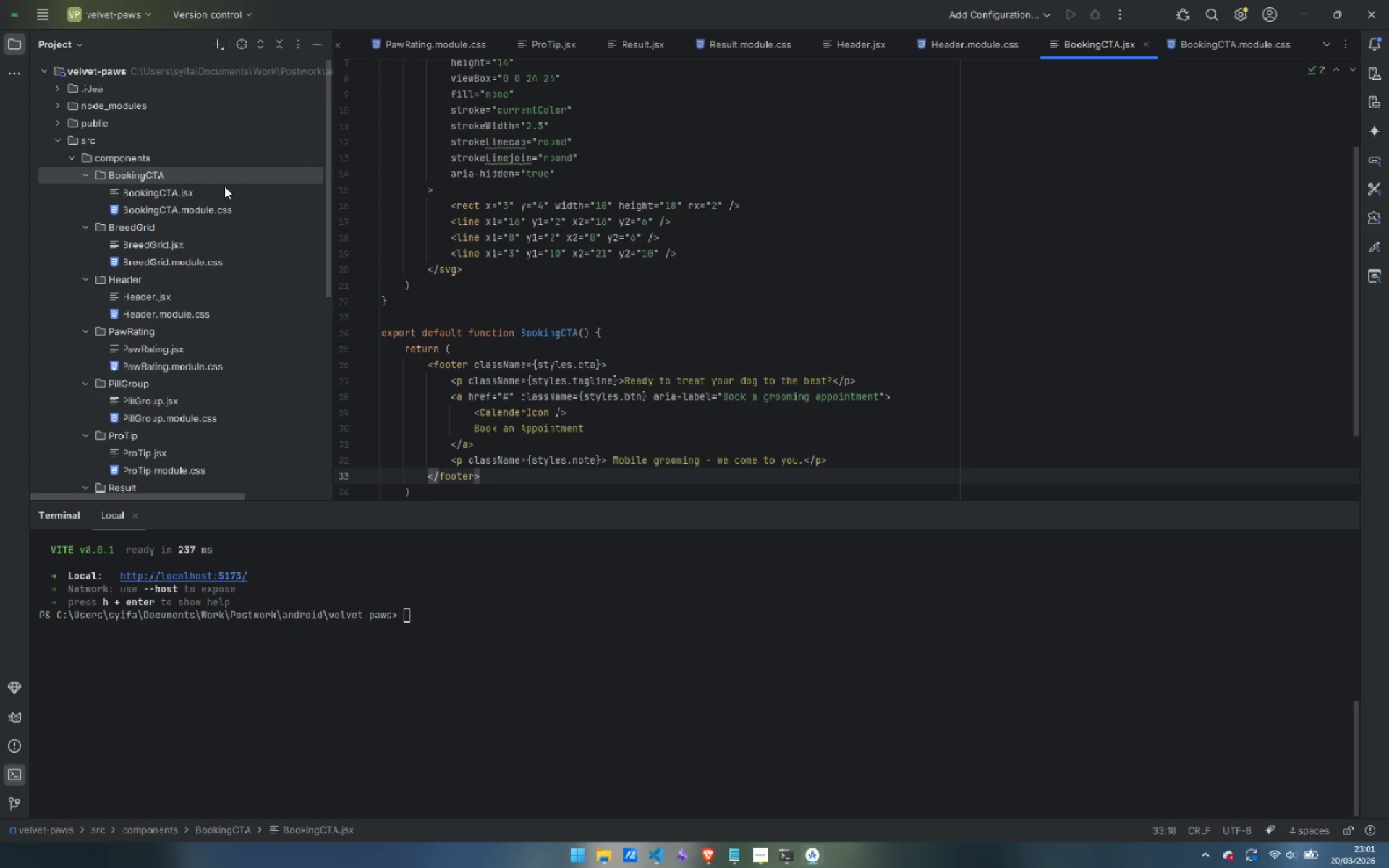 
double_click([188, 194])
 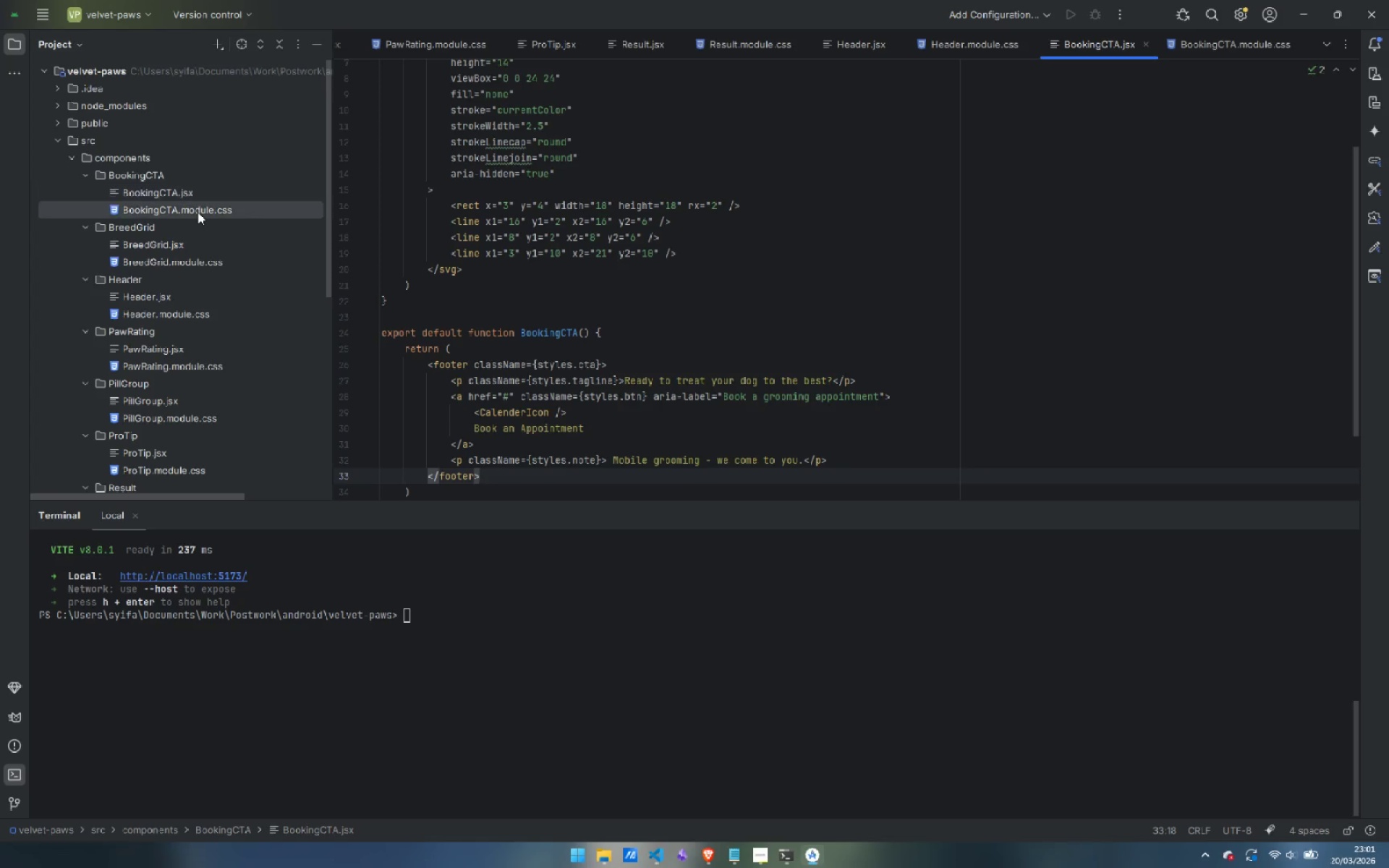 
double_click([197, 212])
 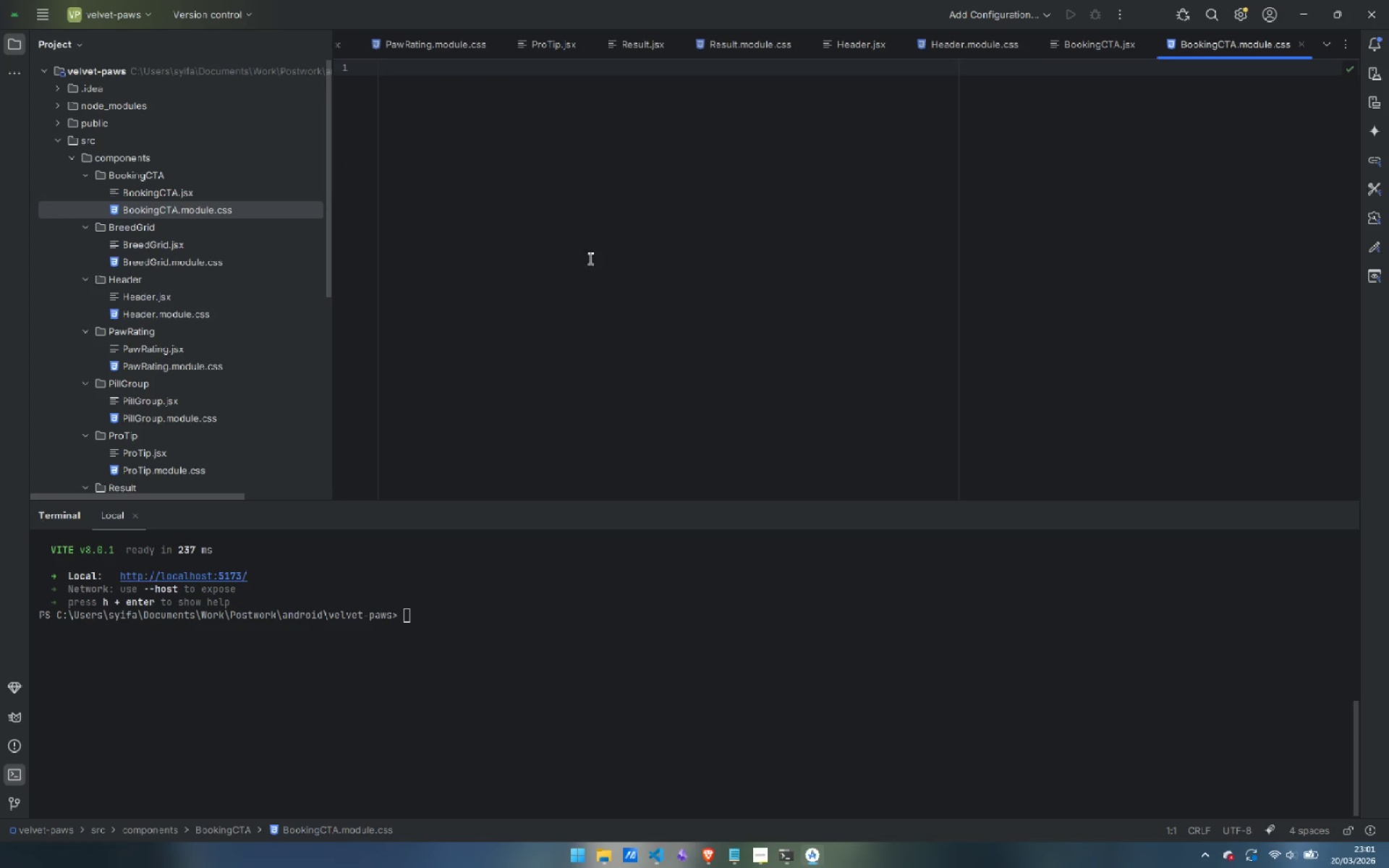 
left_click([629, 246])
 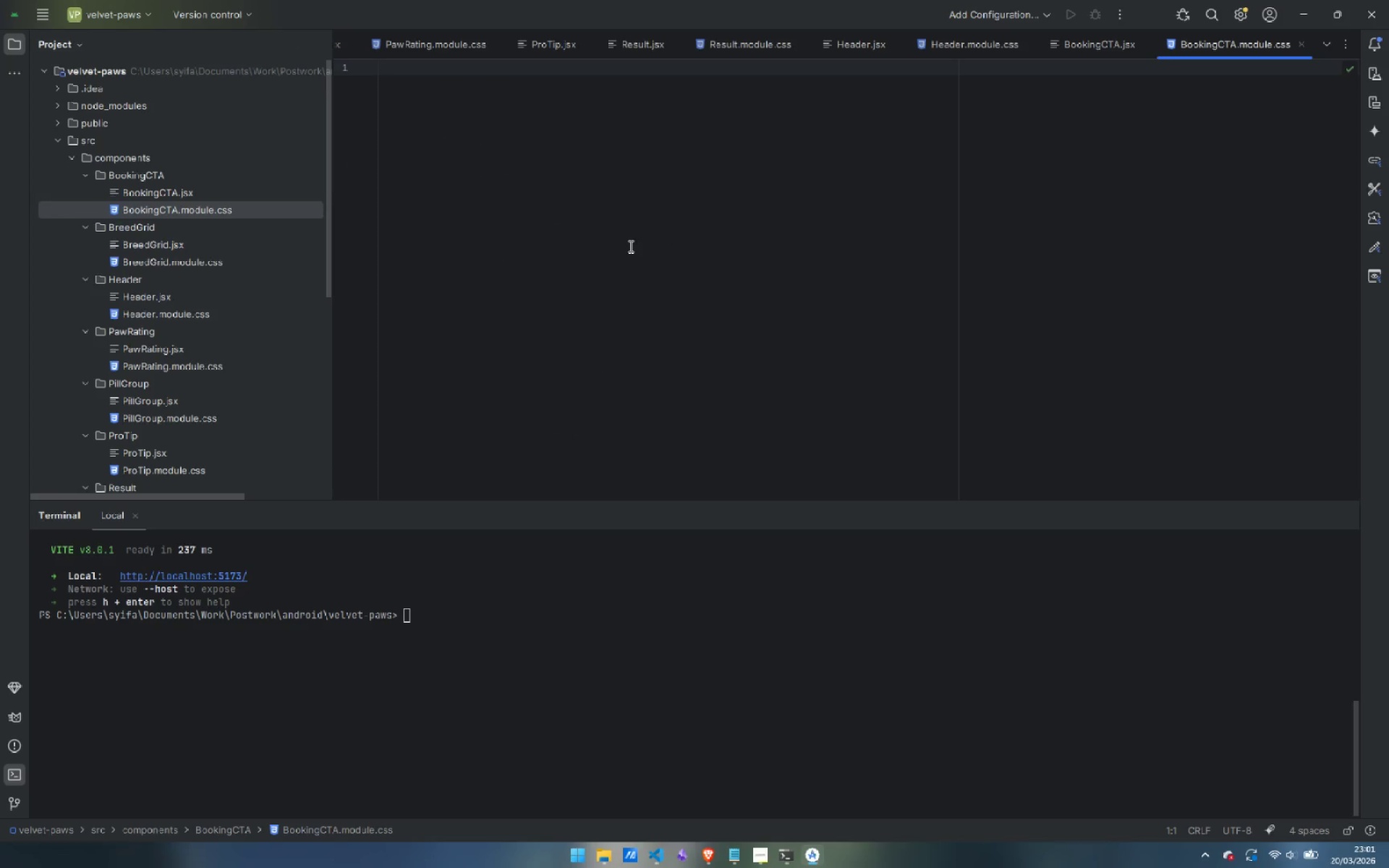 
type(.cta {)
 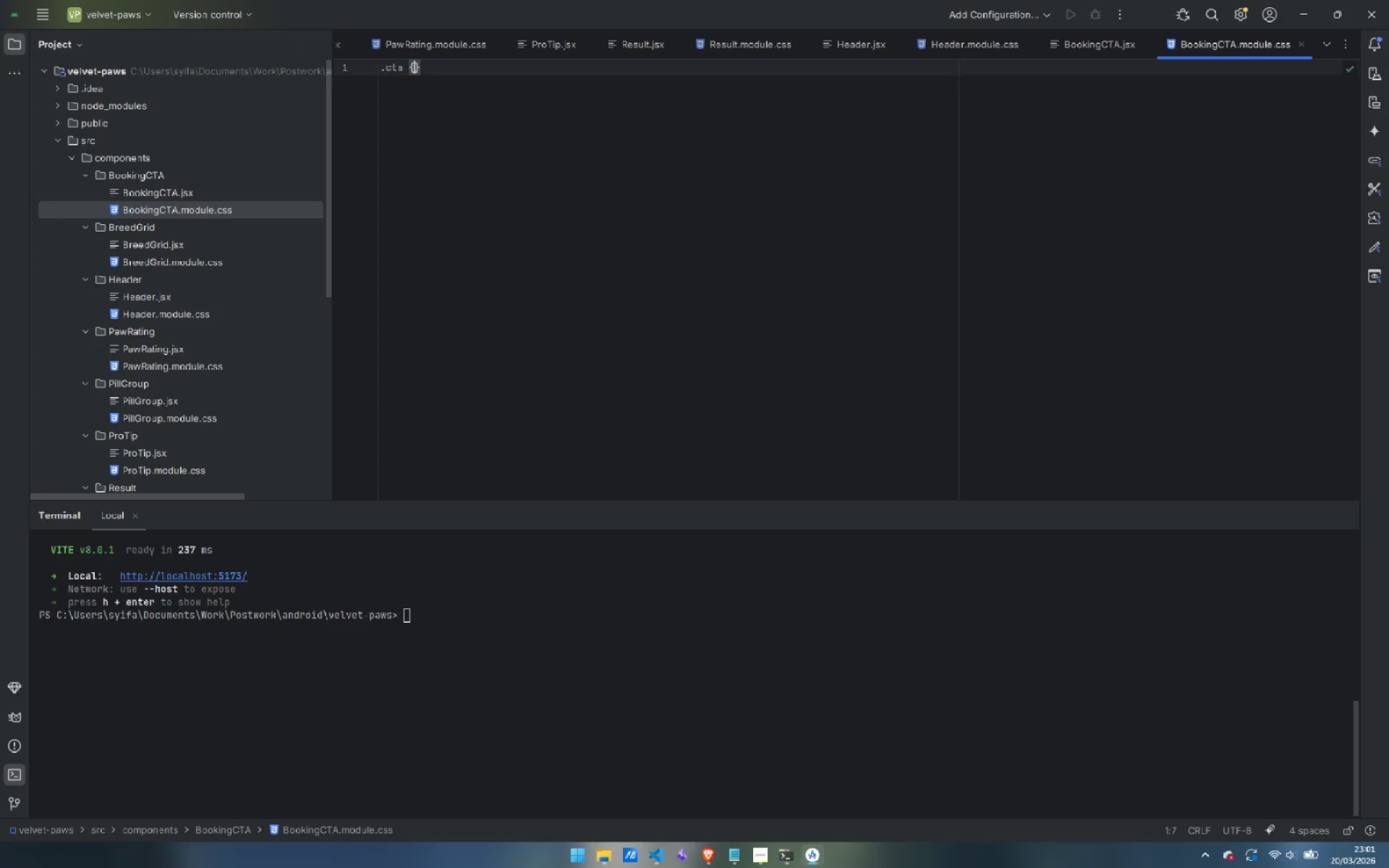 
key(Enter)
 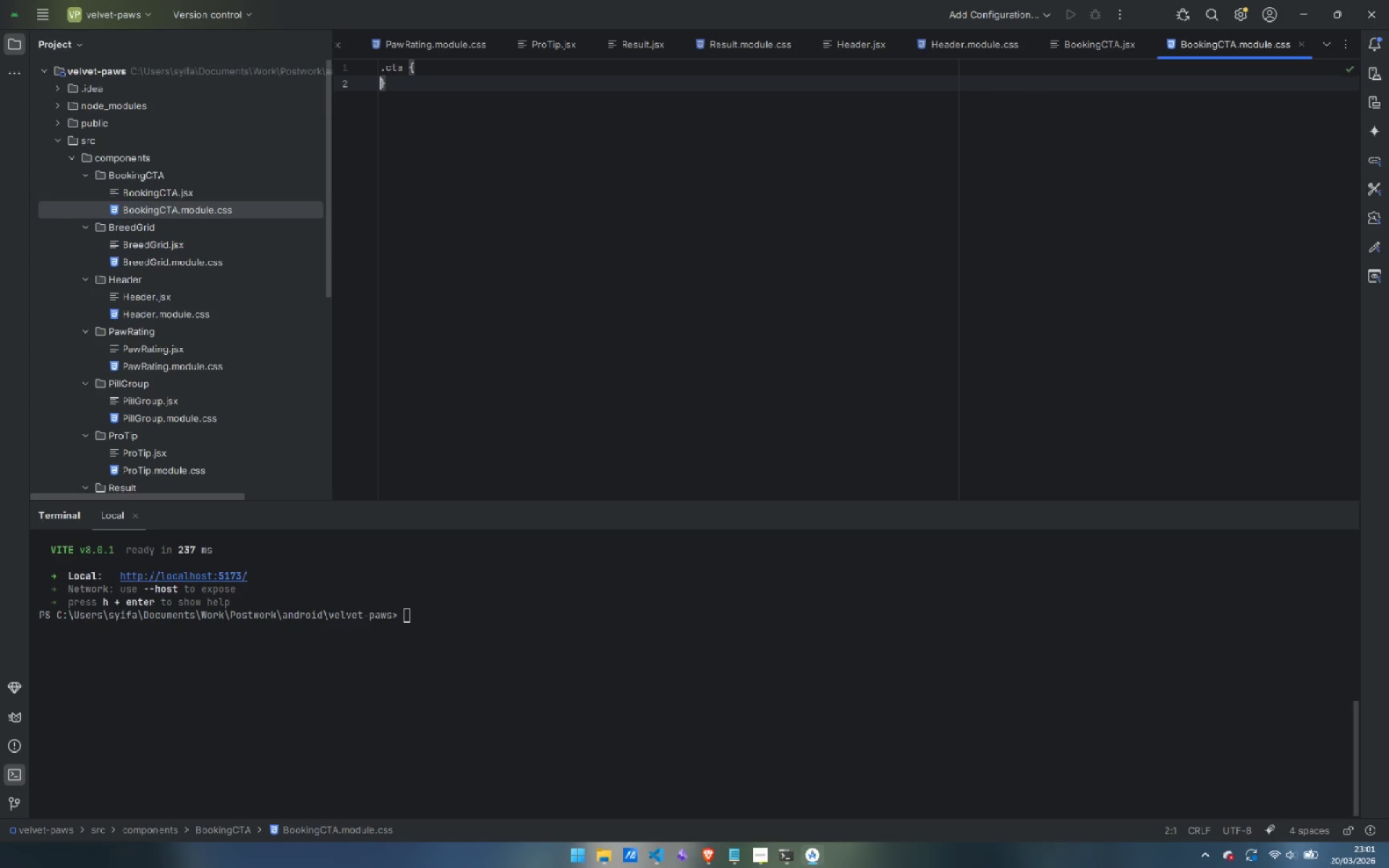 
key(Enter)
 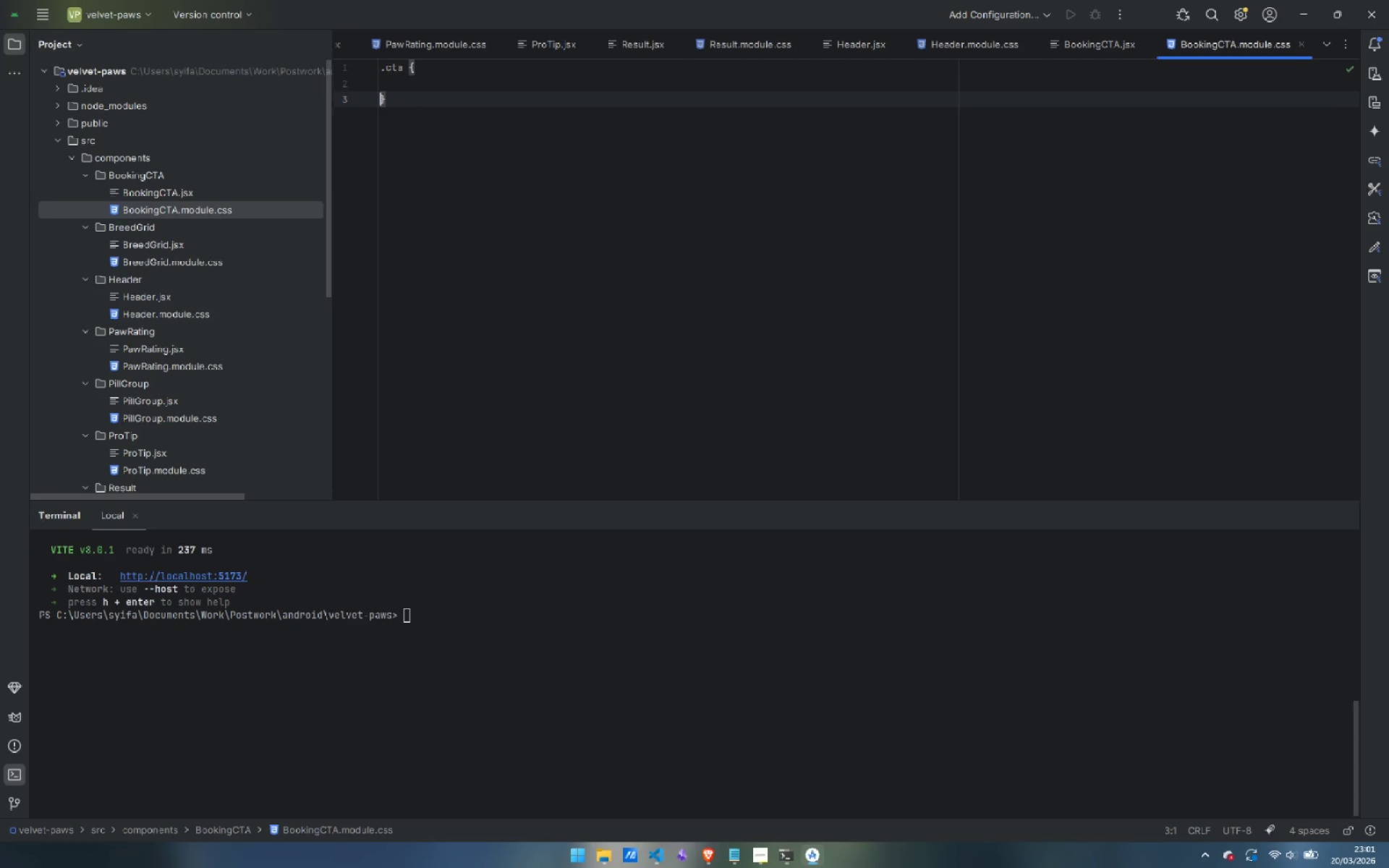 
key(ArrowUp)
 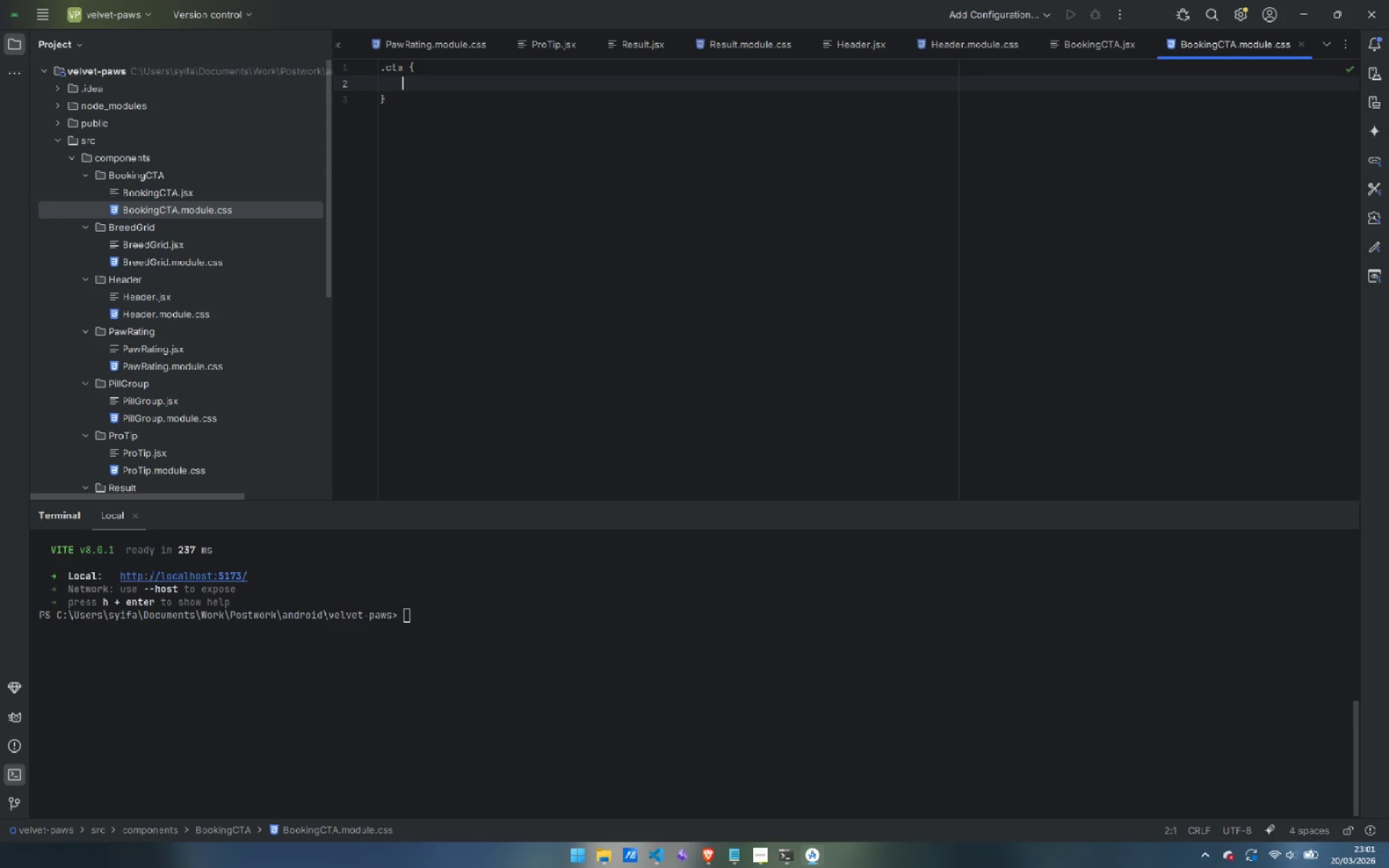 
key(Tab)
type(text-laign)
key(Backspace)
 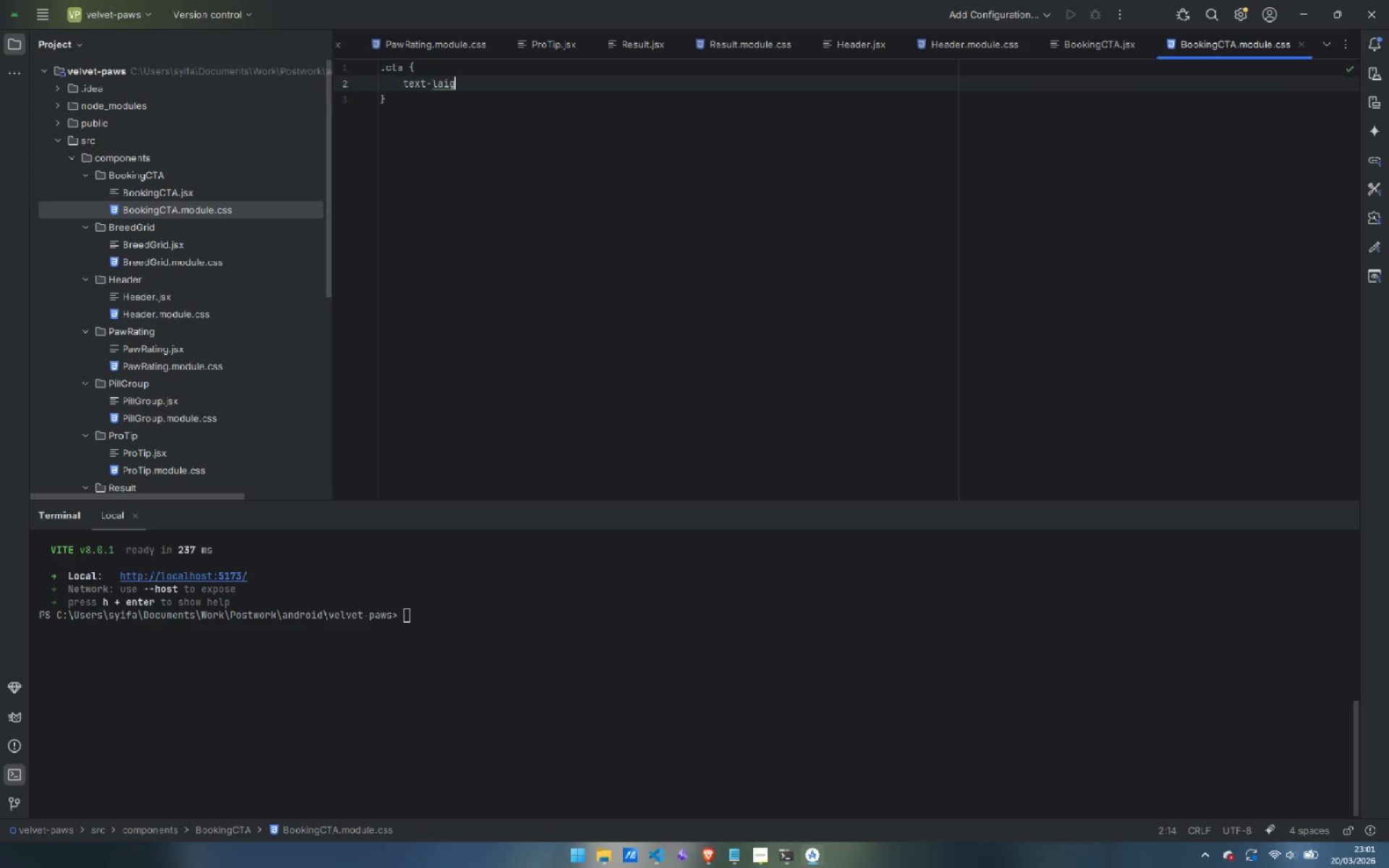 
key(Control+ControlLeft)
 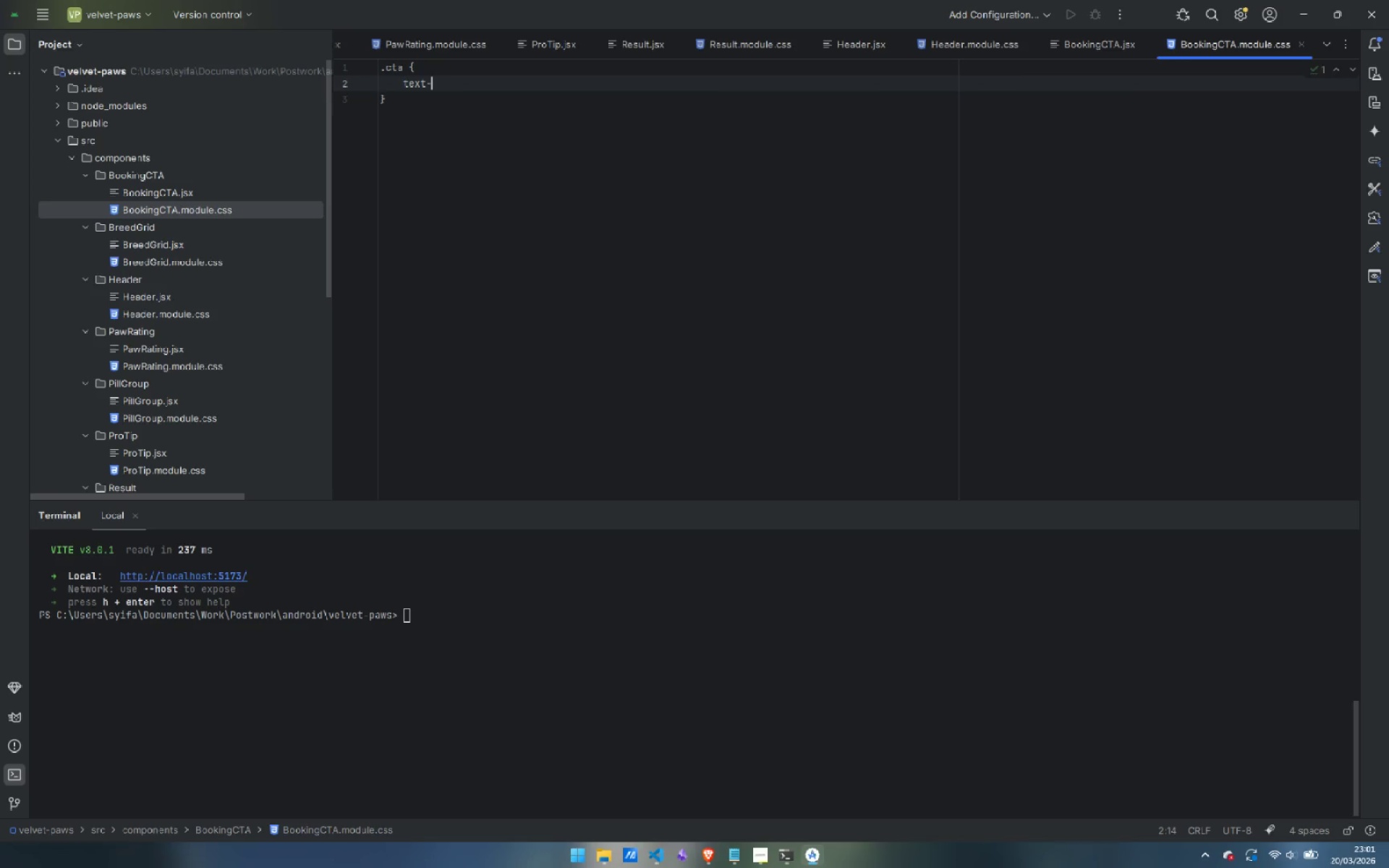 
key(Control+Backspace)
 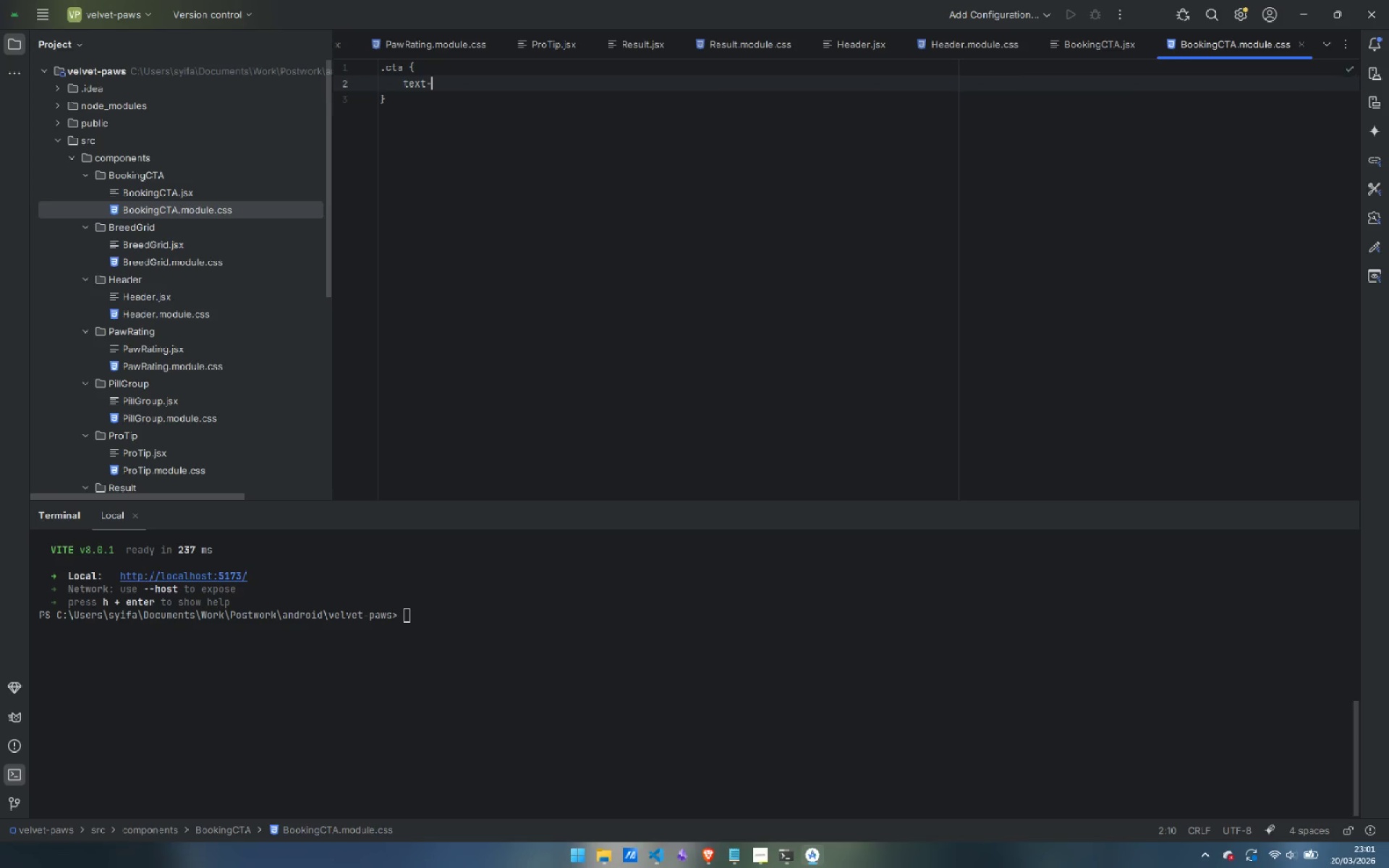 
type(align: center;)
 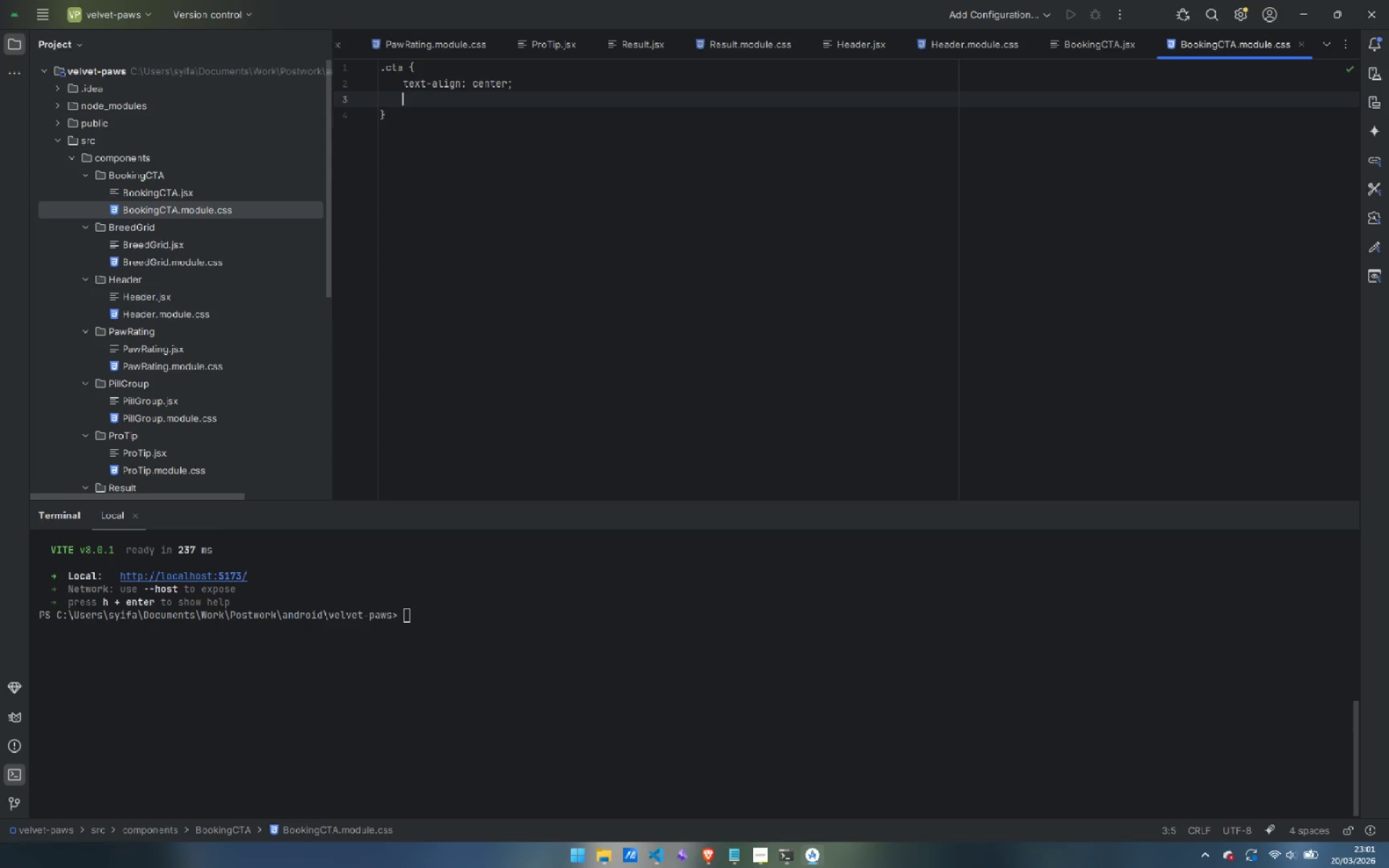 
 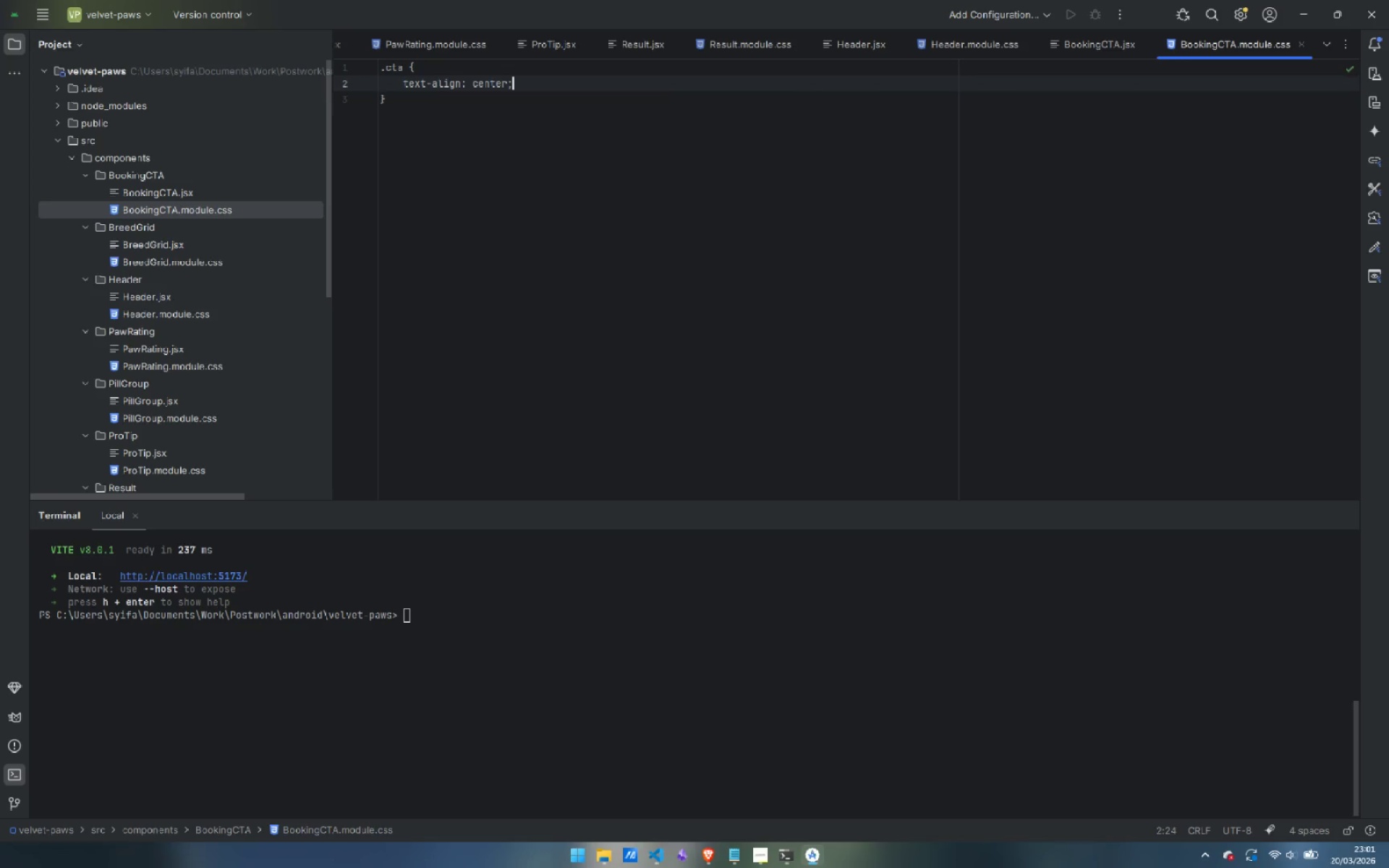 
key(Enter)
 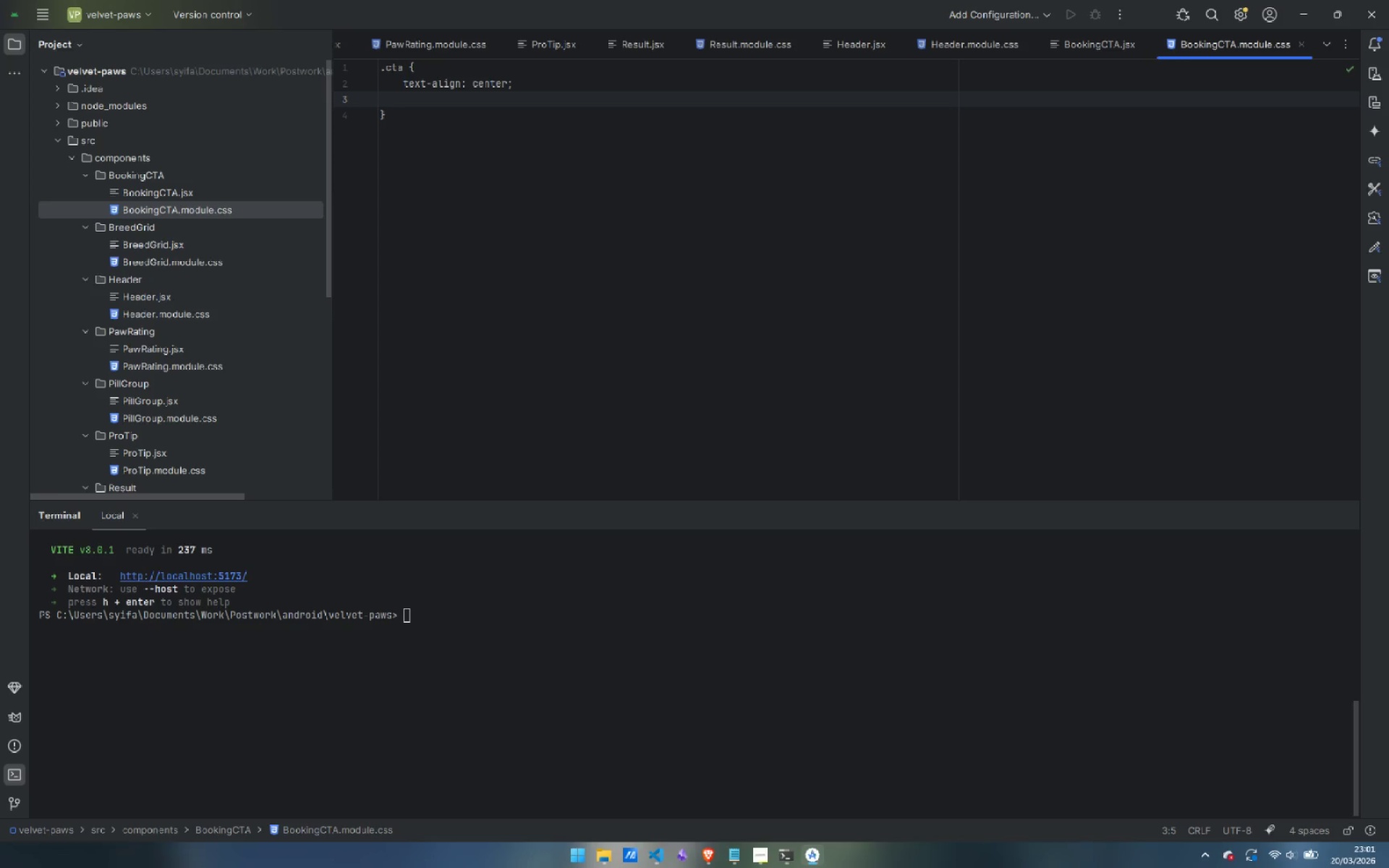 
type(padding: 2.25rem 1 )
key(Backspace)
type(rem 0;)
 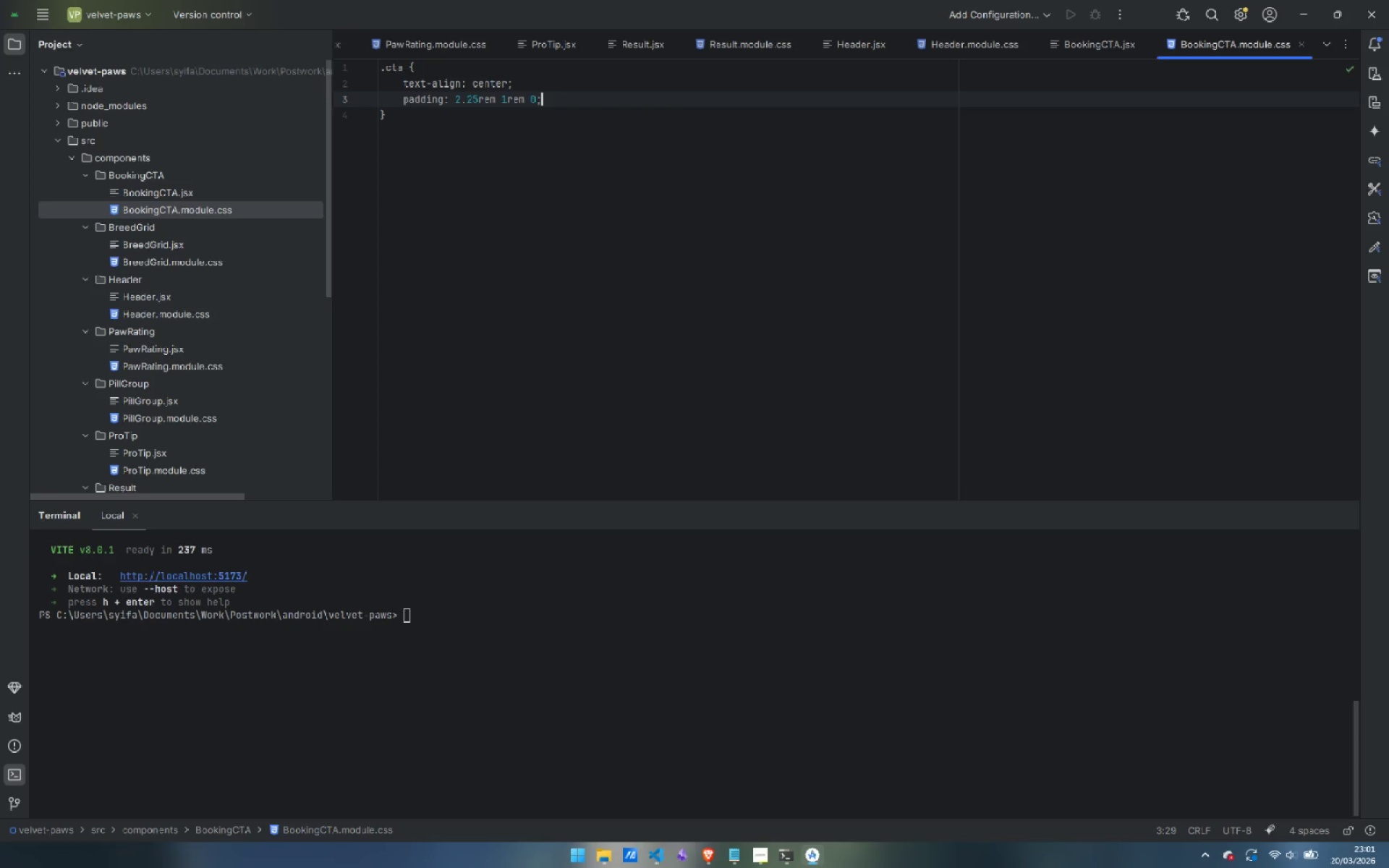 
key(Enter)
 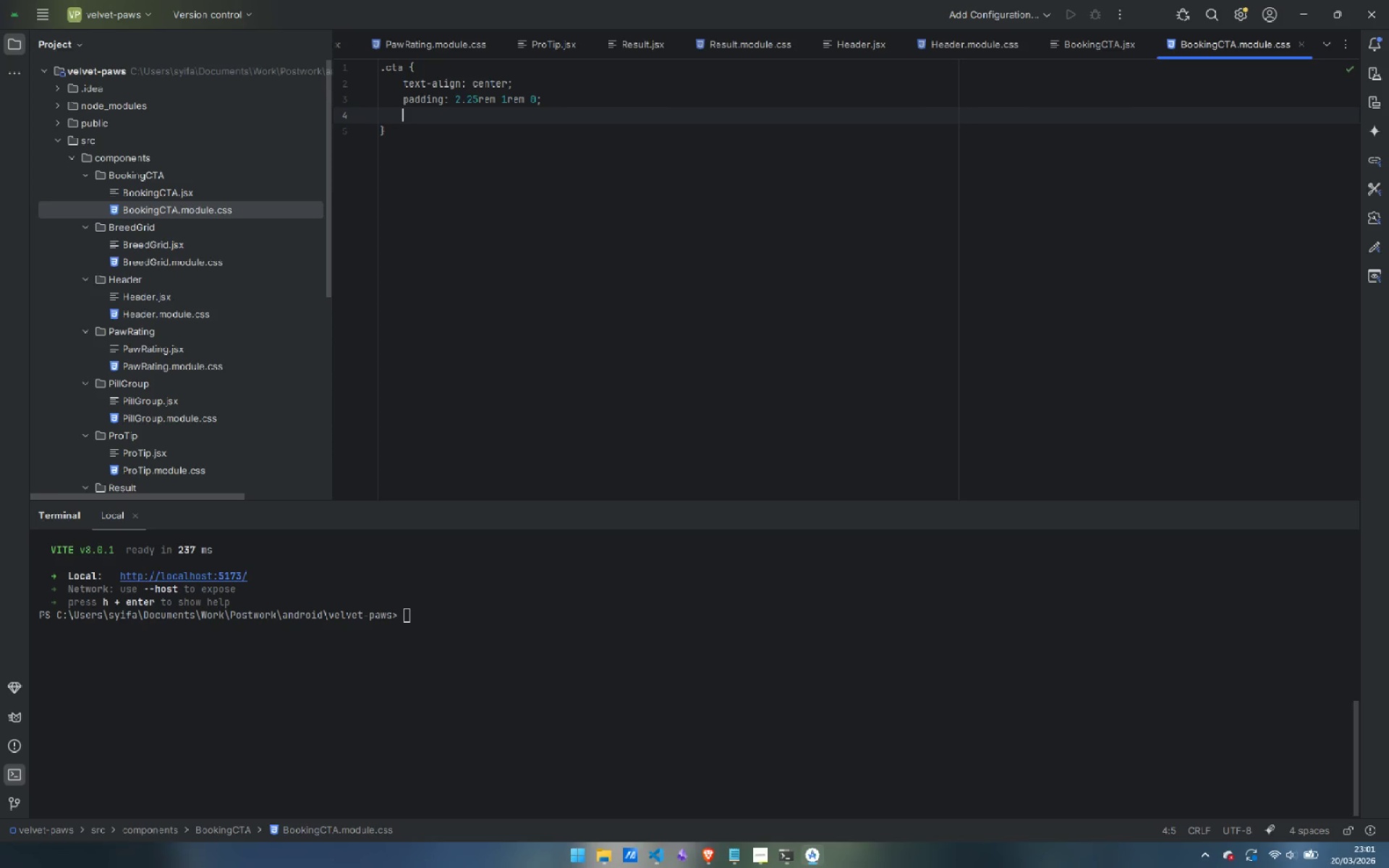 
type(animation )
key(Backspace)
type(: fadeIp)
key(Backspace)
key(Backspace)
type(up)
key(Backspace)
key(Backspace)
type(U[)
key(Backspace)
type(p 0.7s ease 0.4s both;)
 